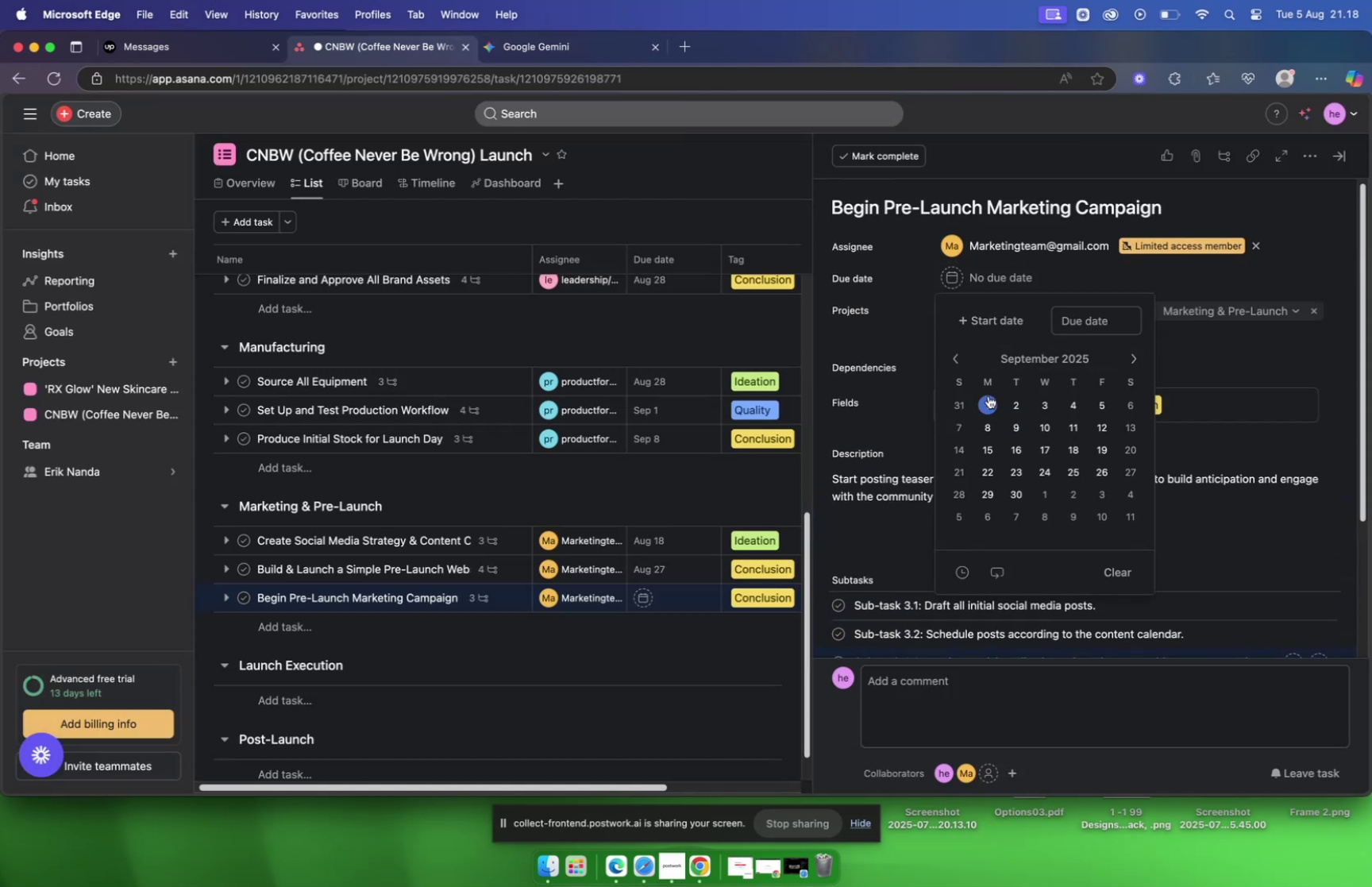 
left_click([988, 397])
 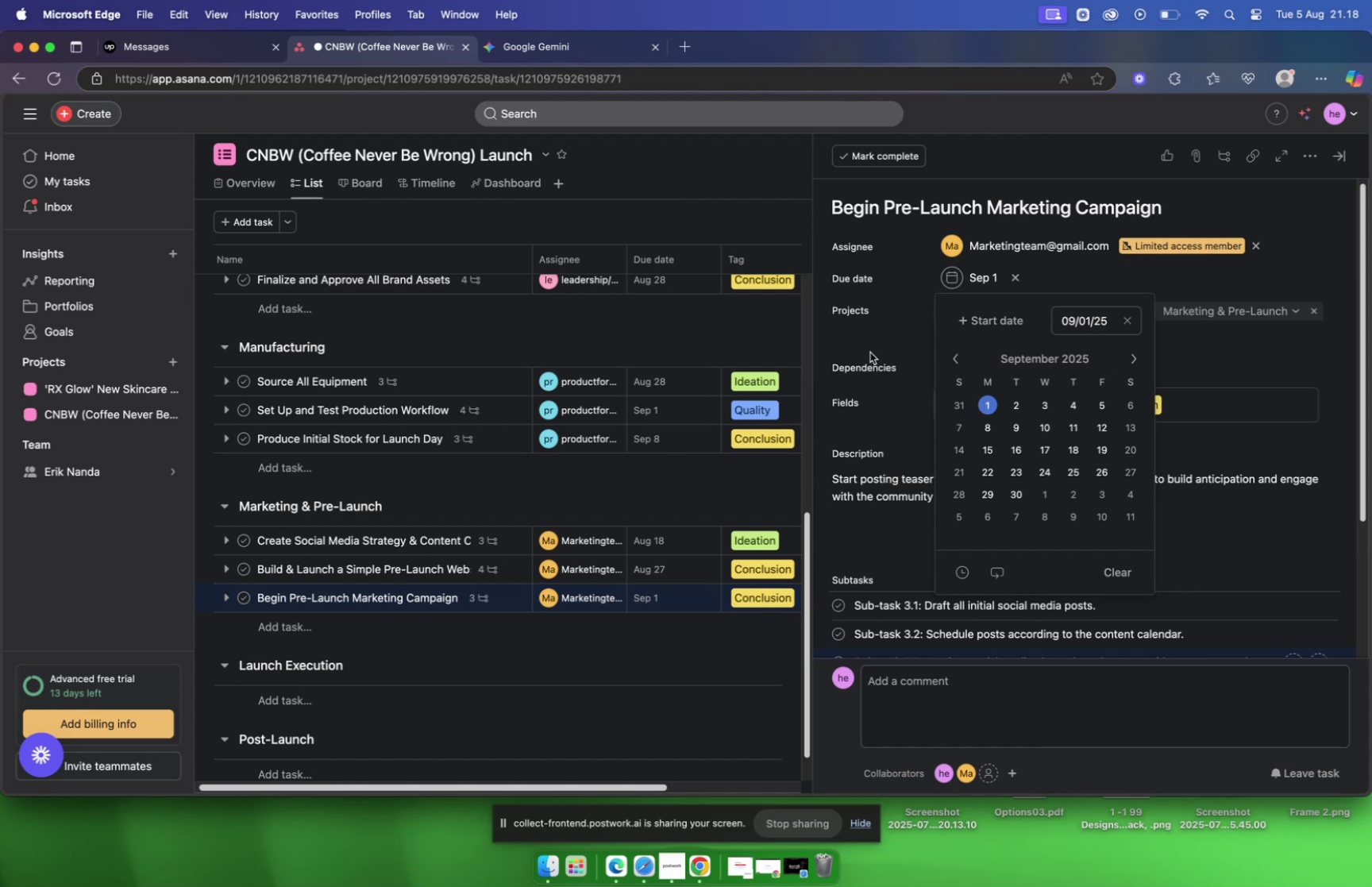 
left_click([884, 337])
 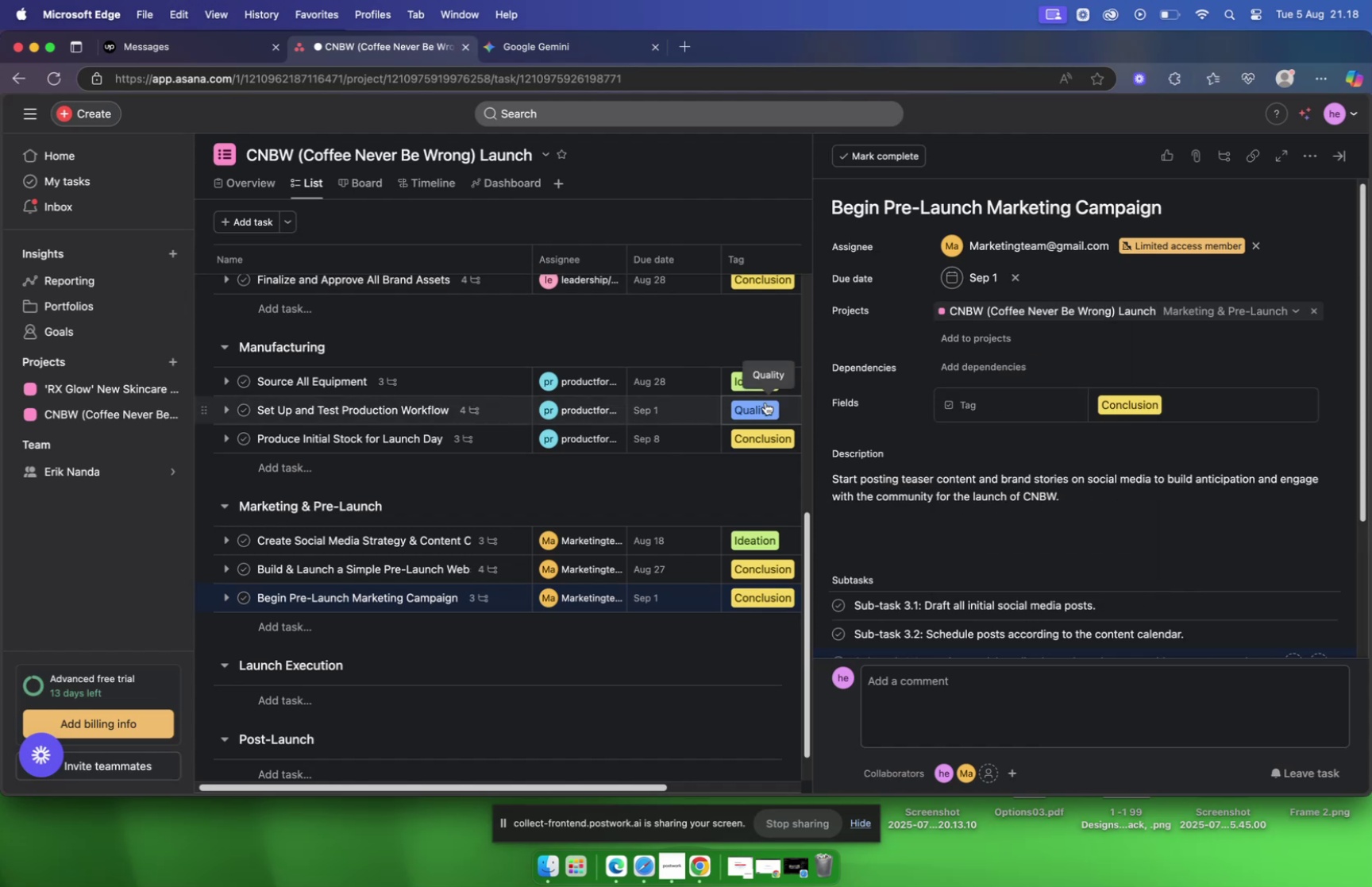 
left_click([740, 348])
 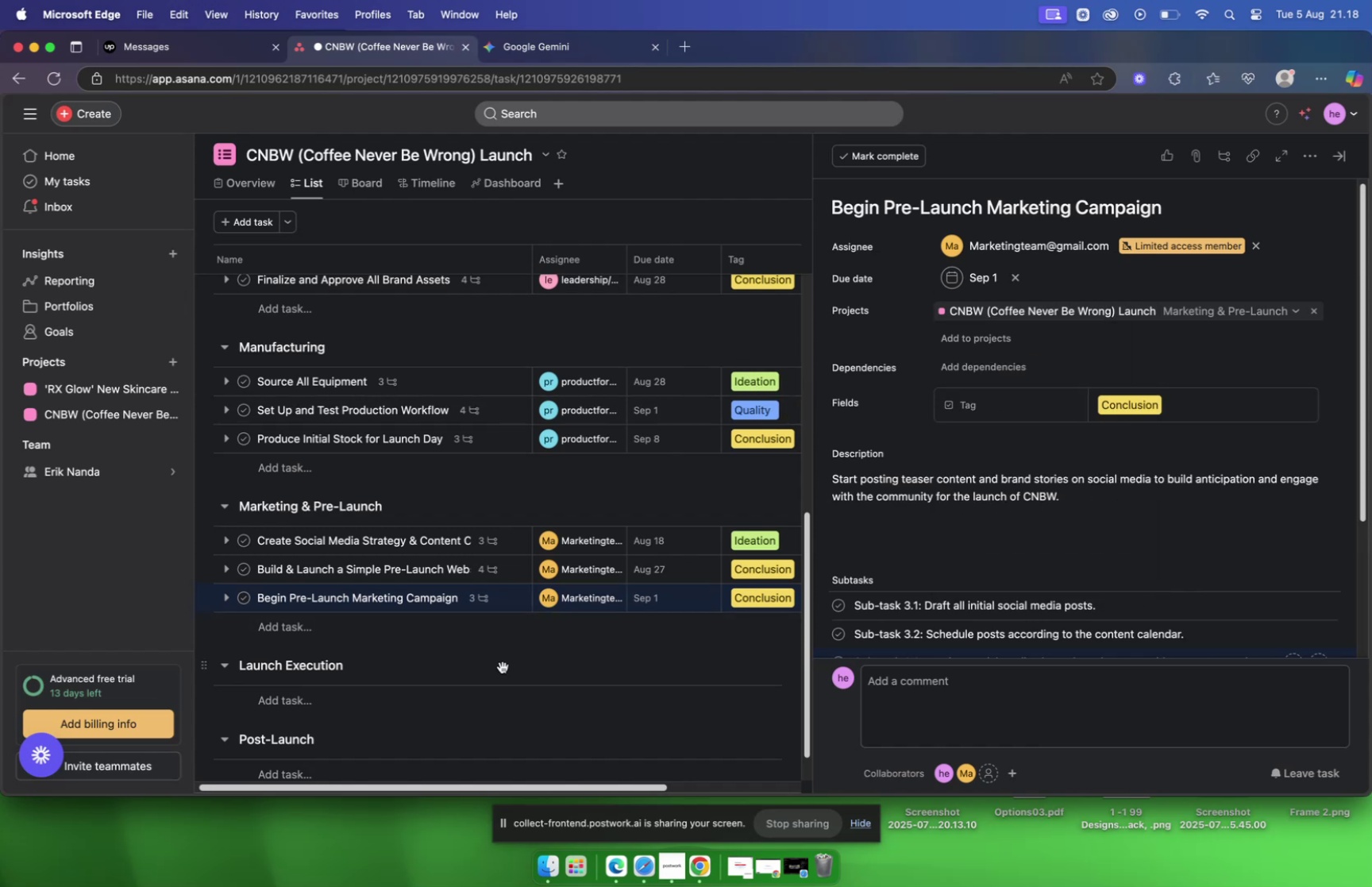 
scroll: coordinate [505, 656], scroll_direction: down, amount: 16.0
 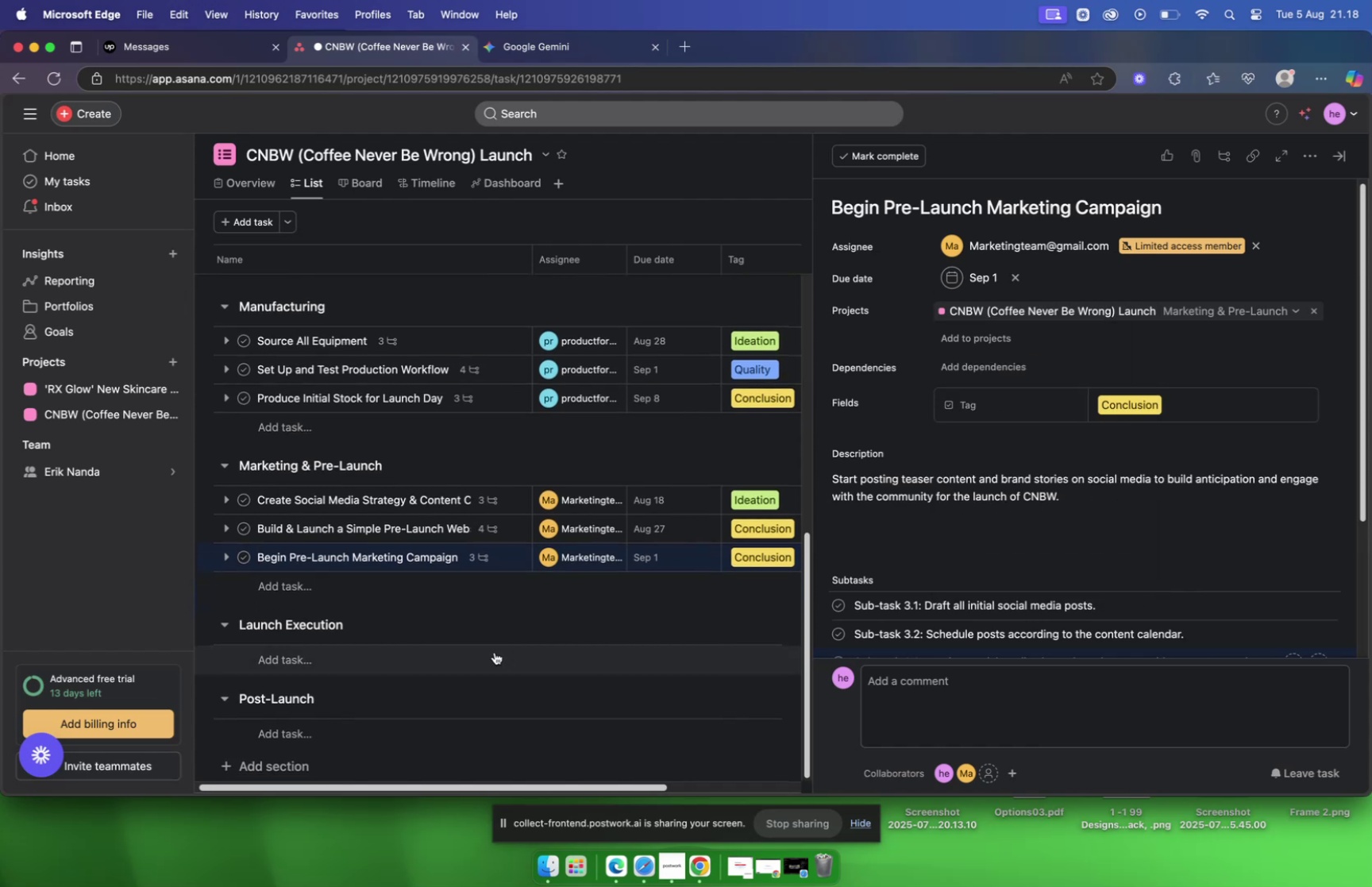 
left_click([495, 651])
 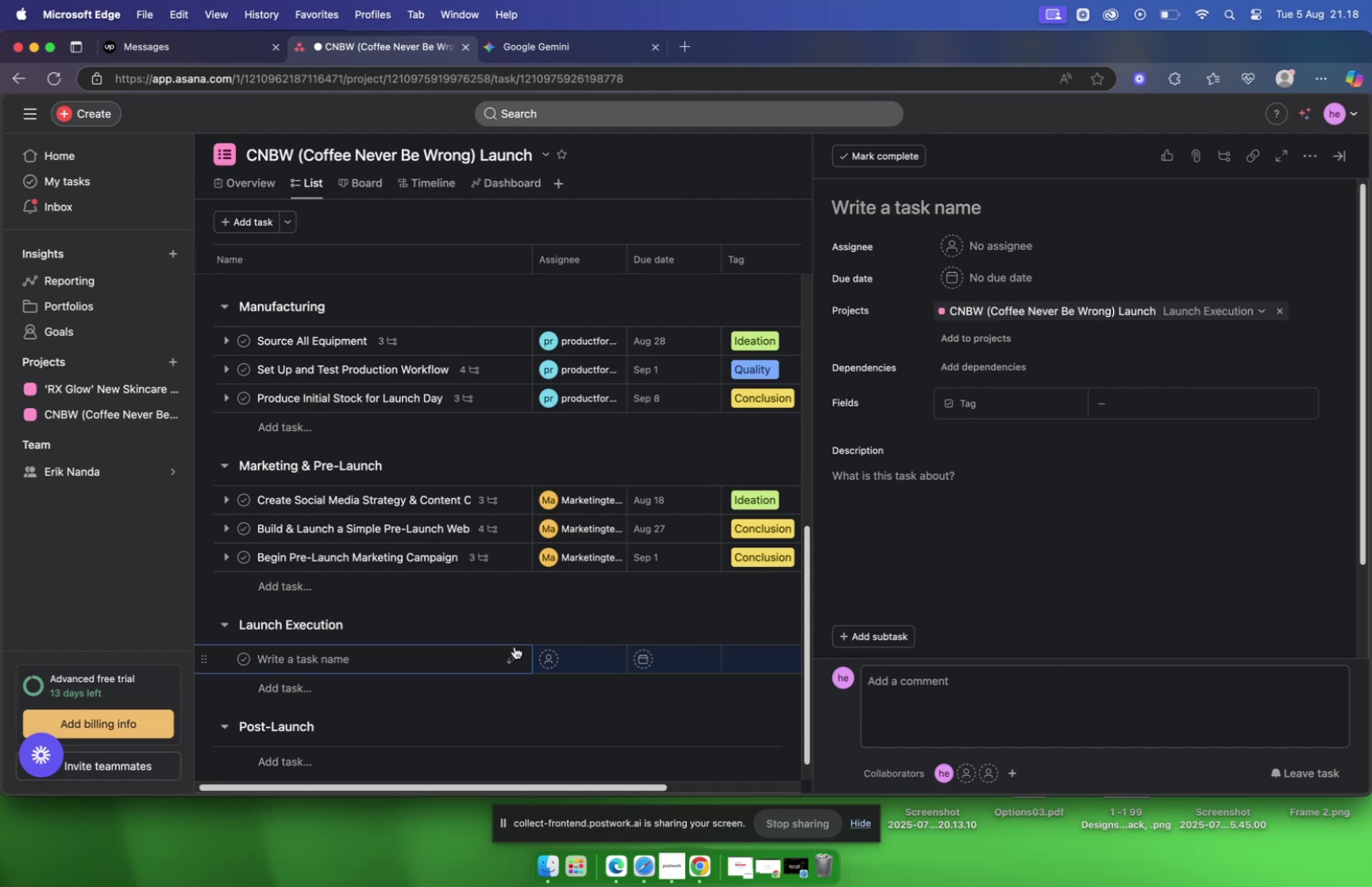 
scroll: coordinate [513, 476], scroll_direction: up, amount: 27.0
 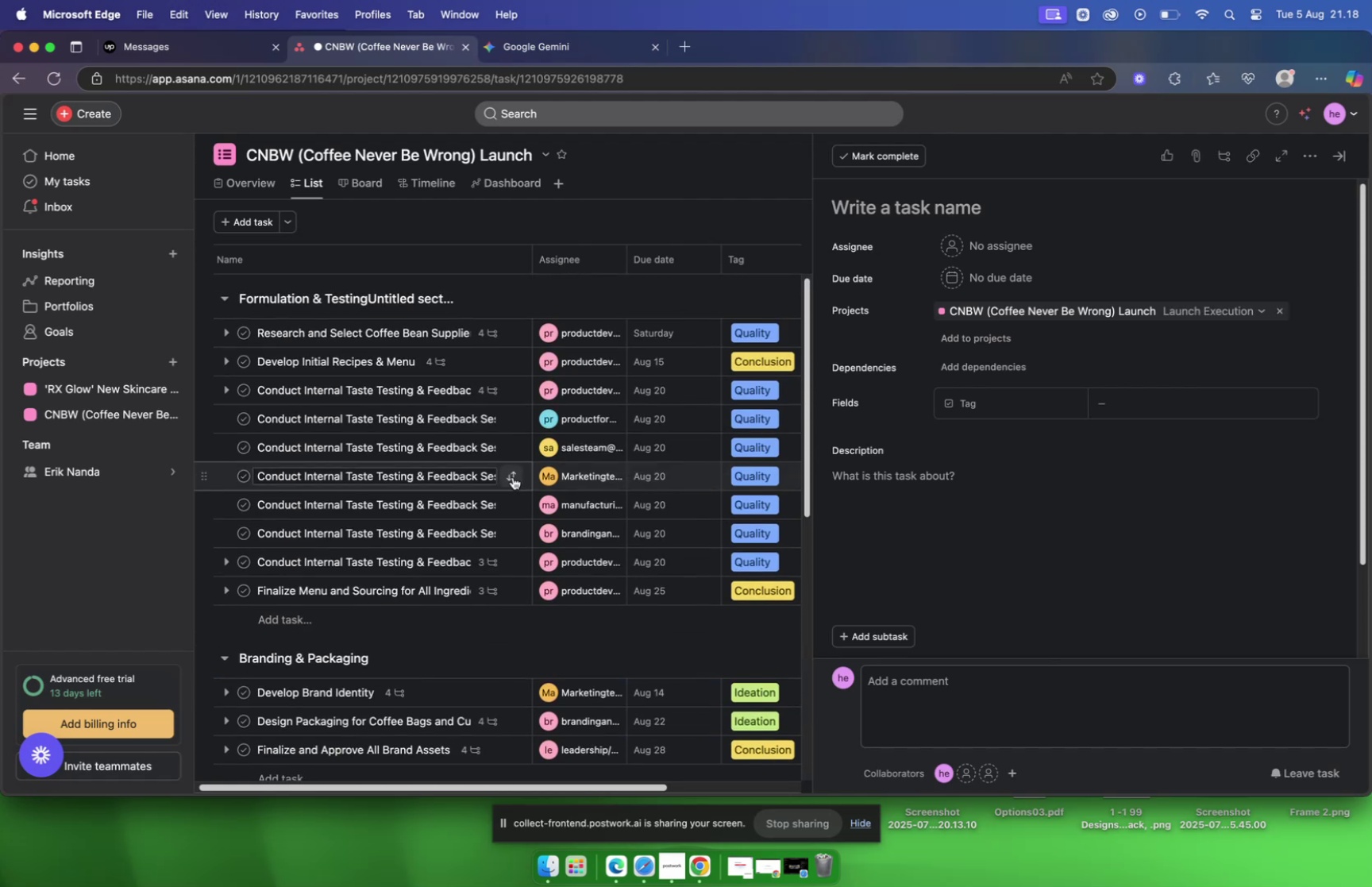 
scroll: coordinate [513, 476], scroll_direction: down, amount: 32.0
 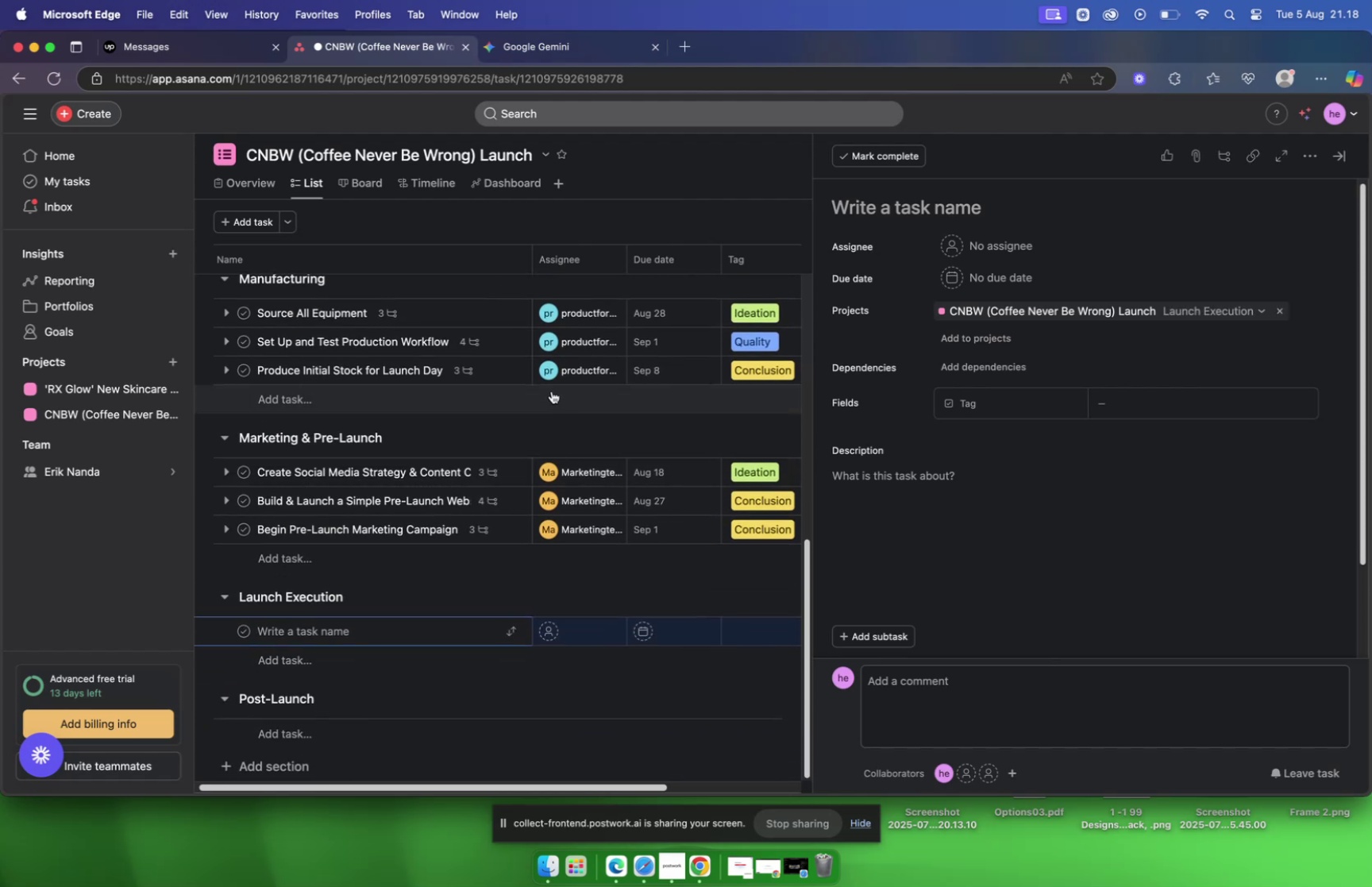 
scroll: coordinate [545, 357], scroll_direction: up, amount: 40.0
 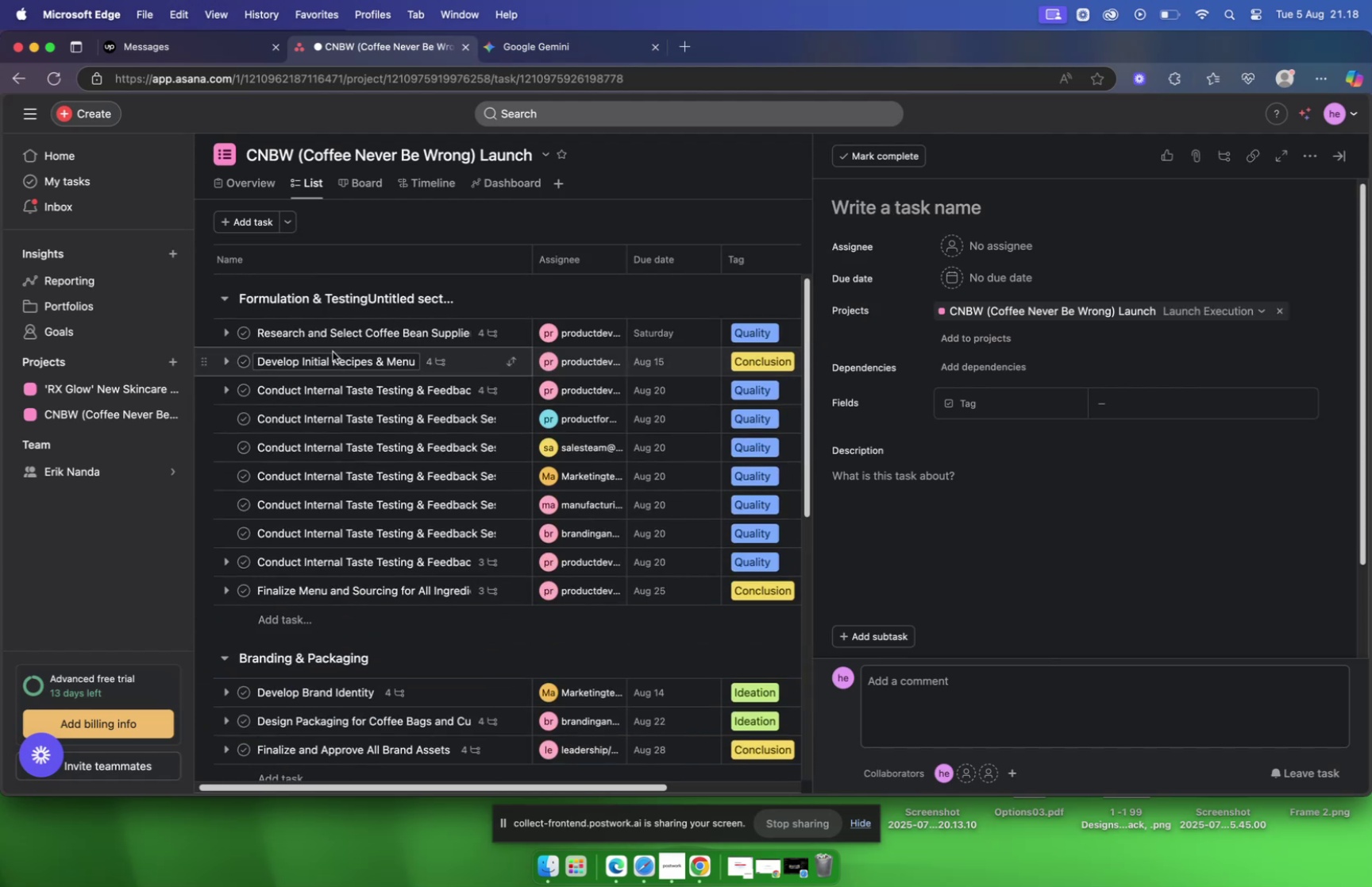 
scroll: coordinate [333, 348], scroll_direction: down, amount: 9.0
 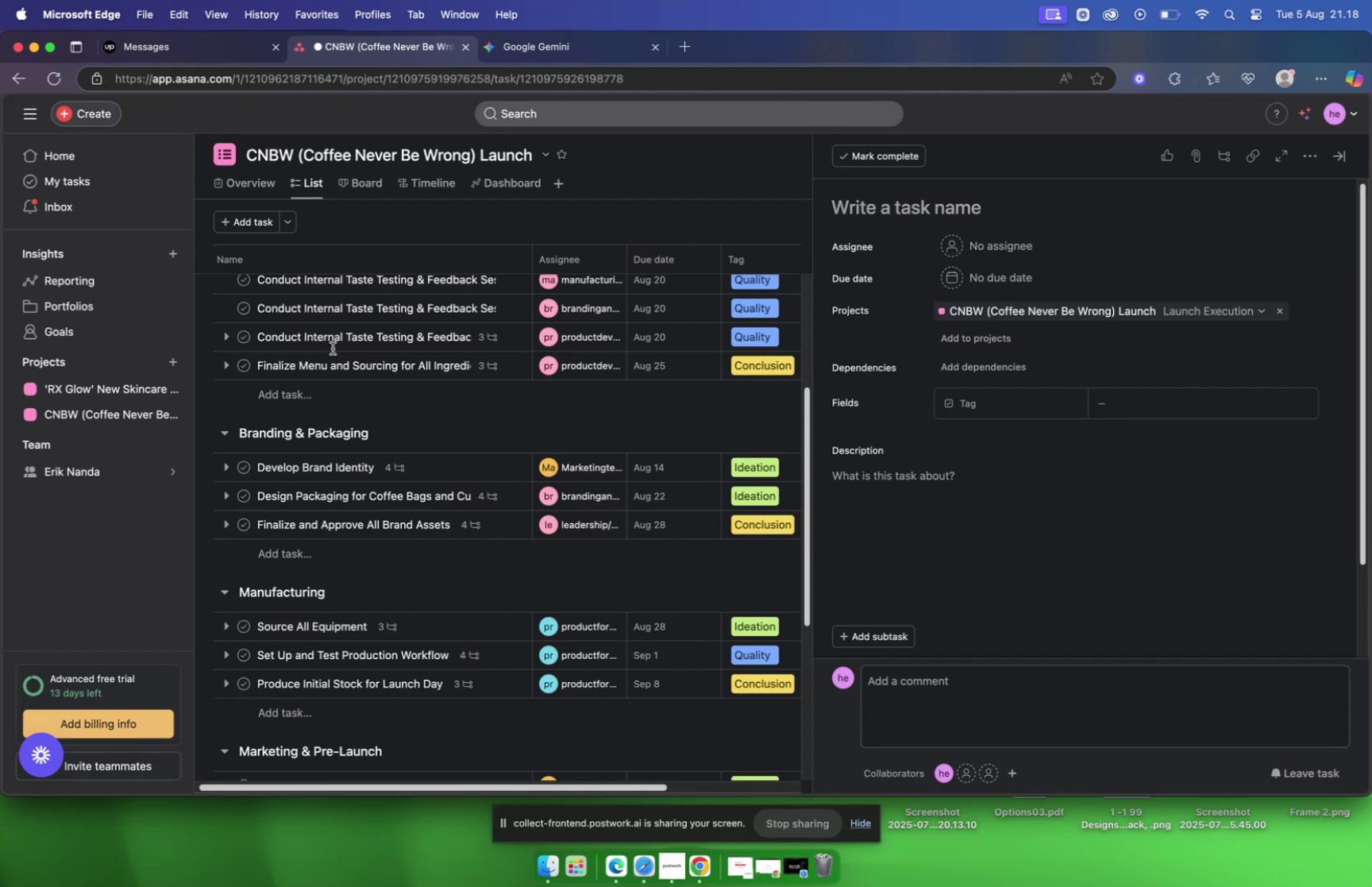 
scroll: coordinate [335, 349], scroll_direction: up, amount: 10.0
 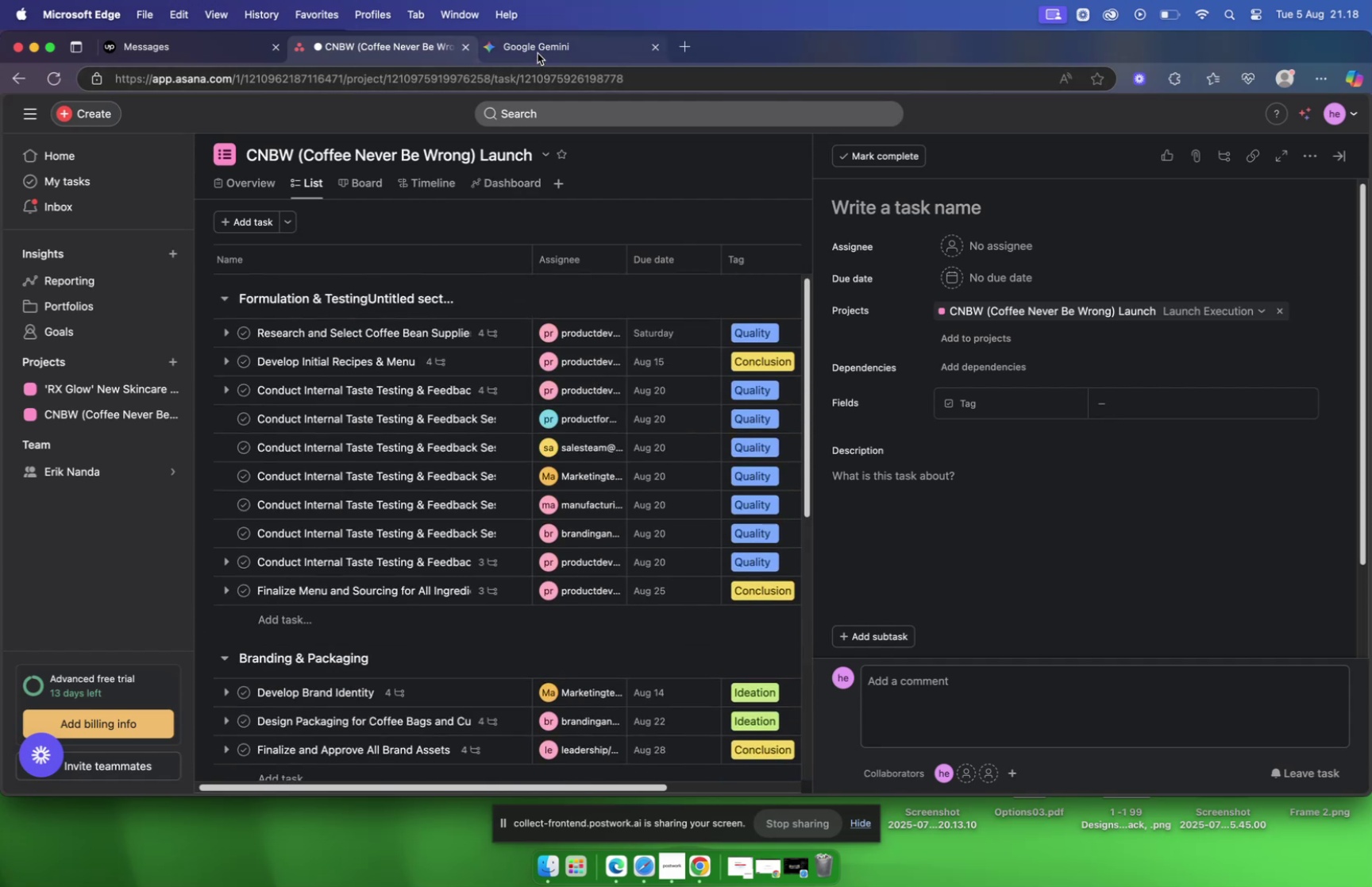 
wait(5.21)
 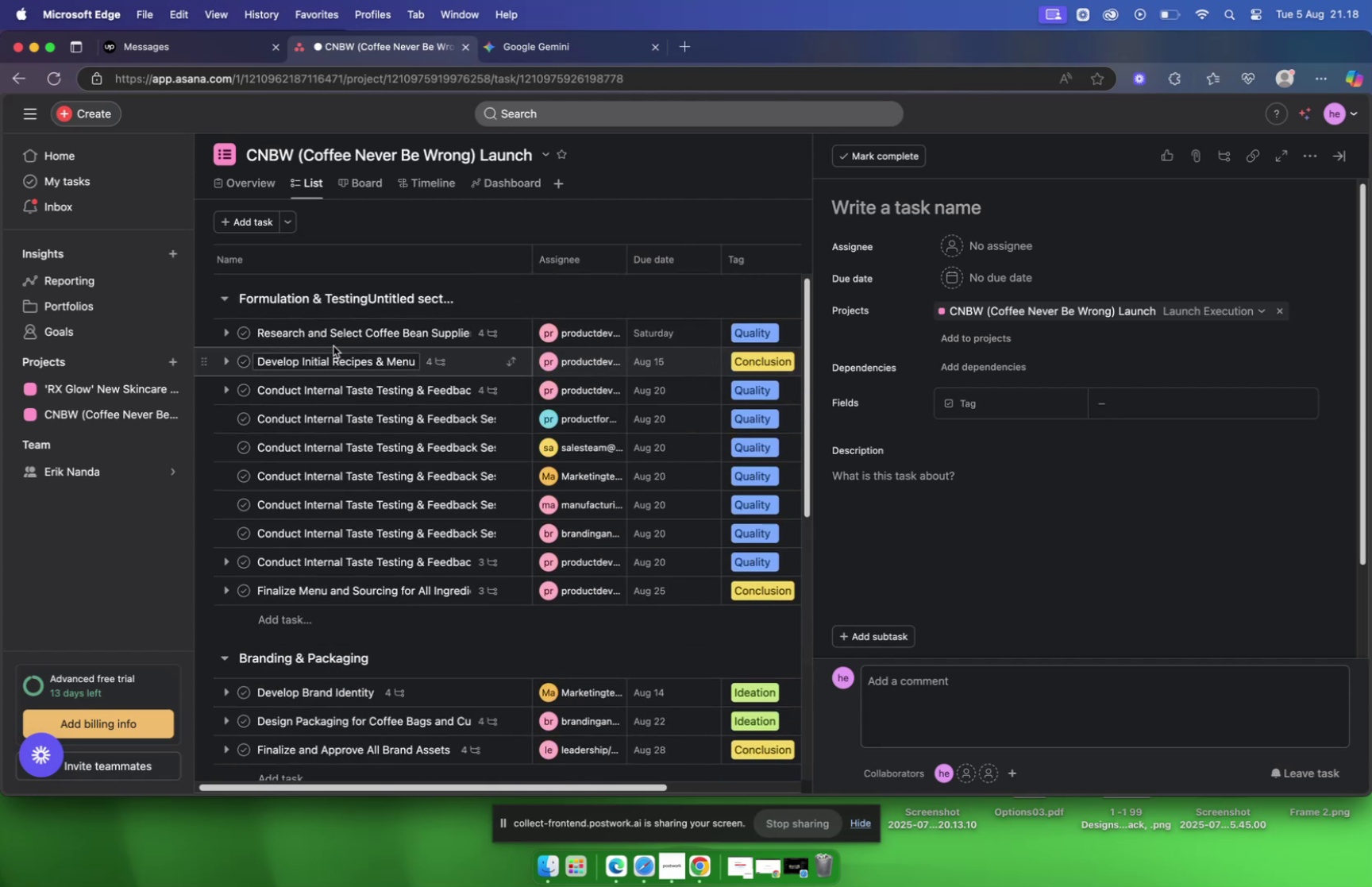 
scroll: coordinate [985, 453], scroll_direction: down, amount: 14.0
 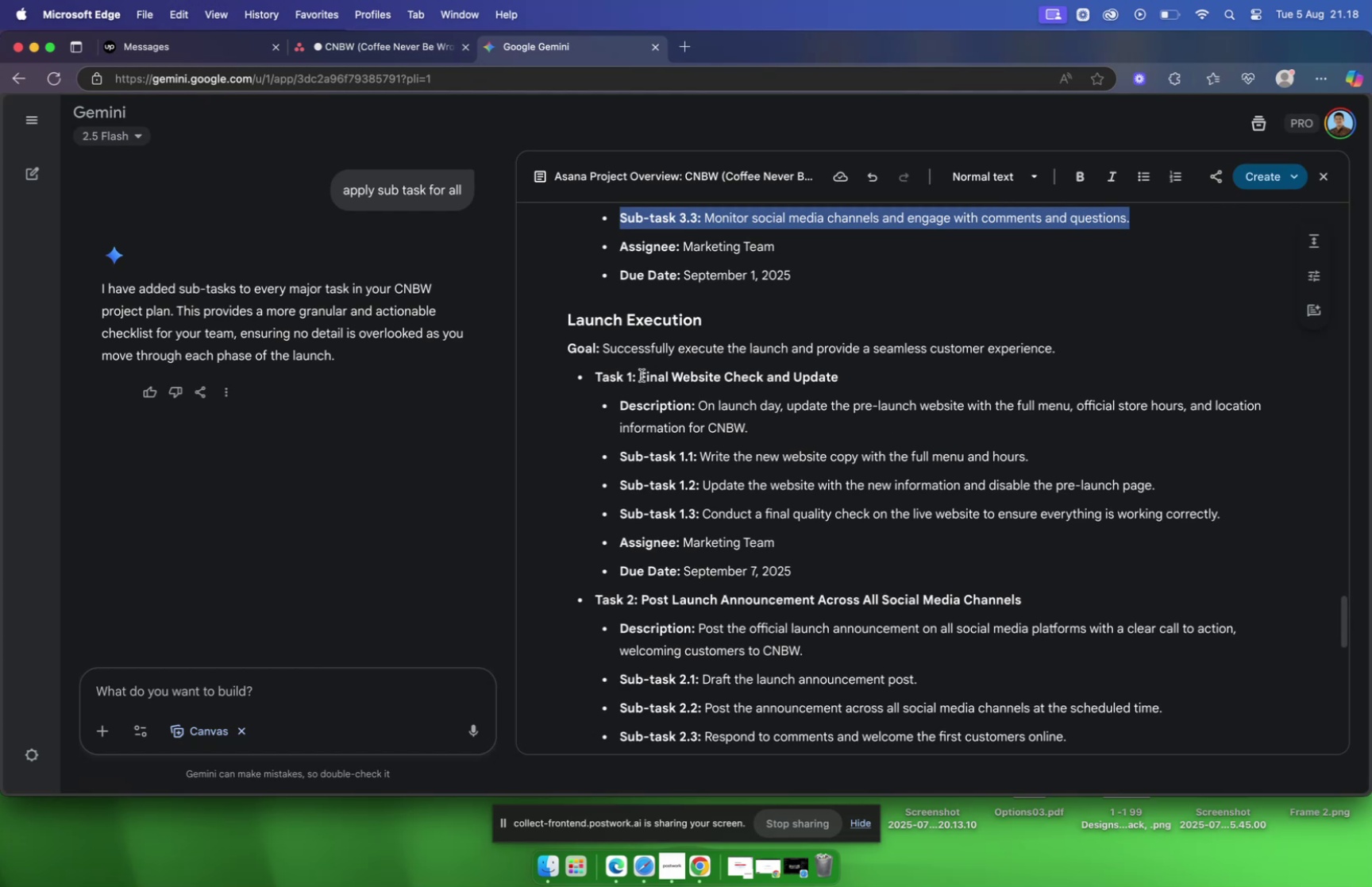 
left_click_drag(start_coordinate=[639, 374], to_coordinate=[849, 382])
 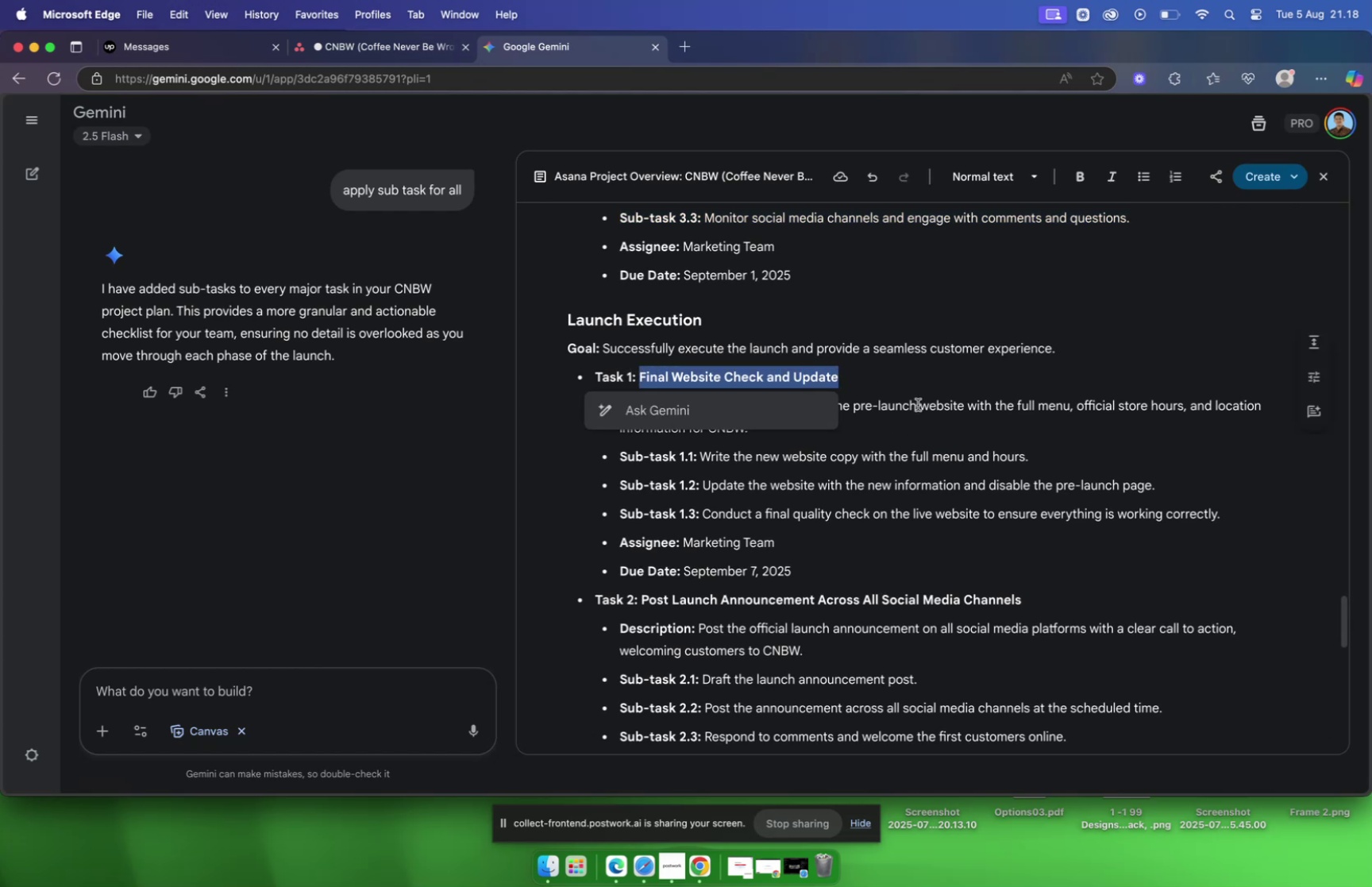 
key(Meta+C)
 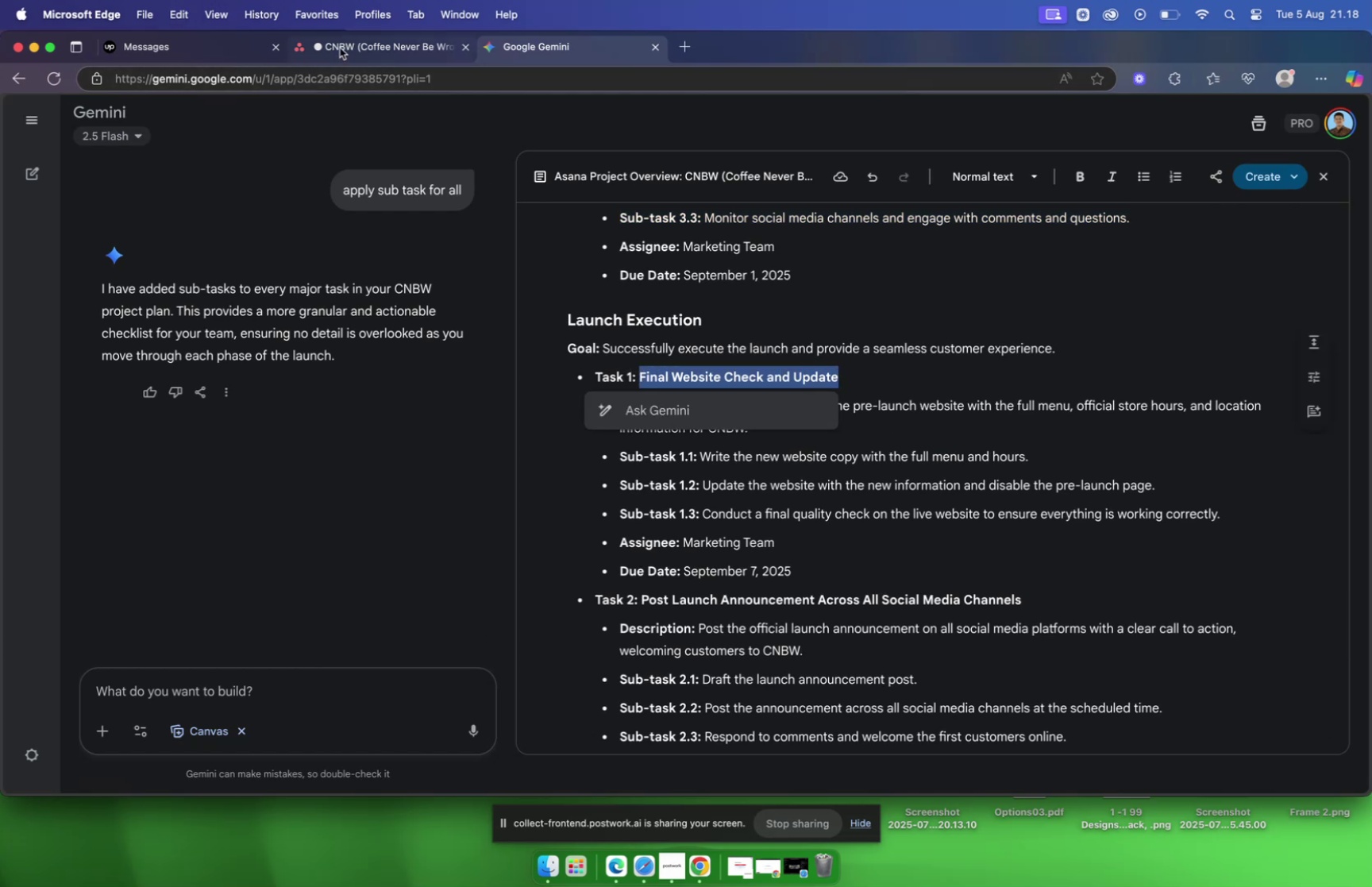 
left_click([340, 48])
 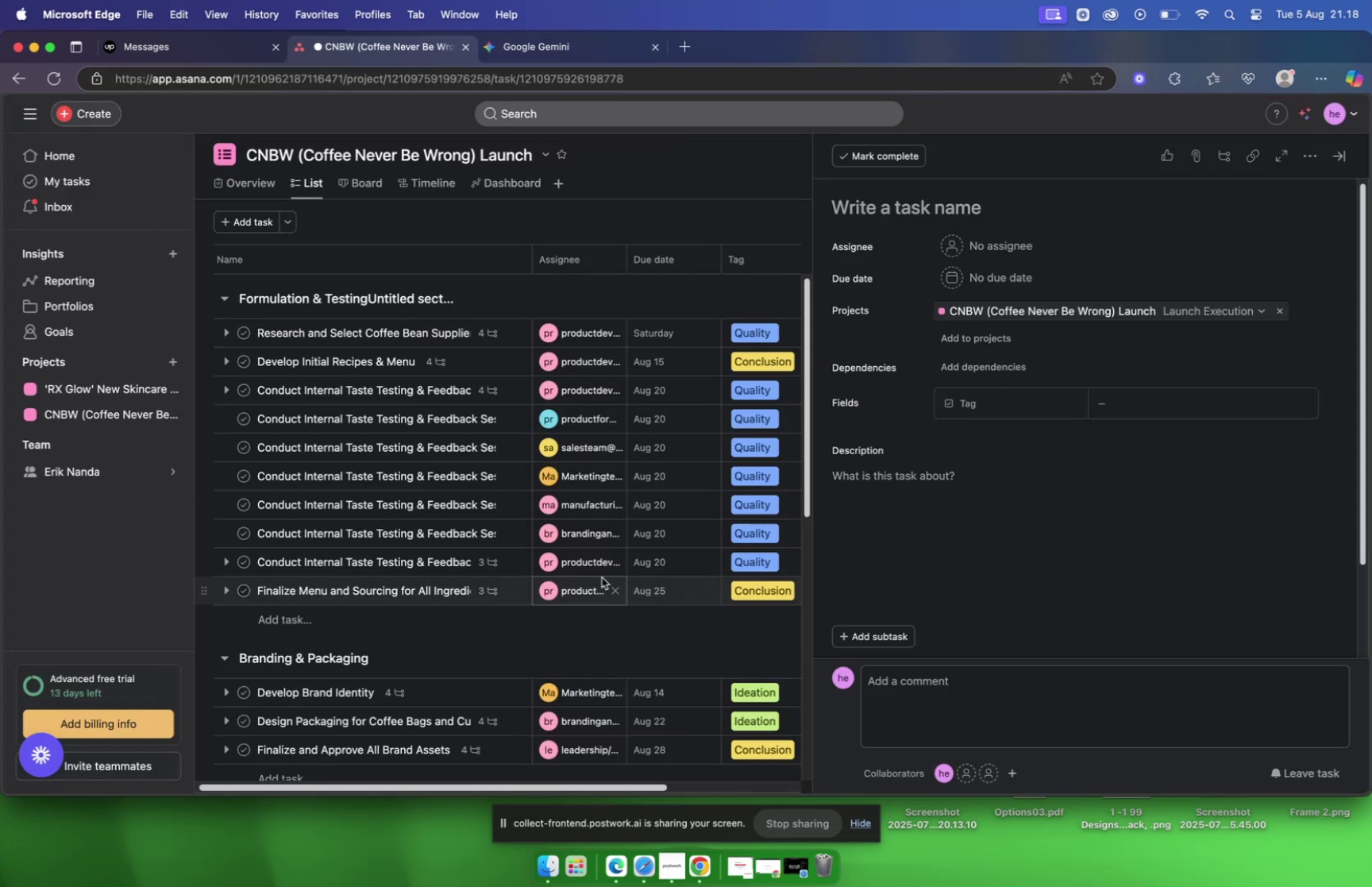 
scroll: coordinate [576, 542], scroll_direction: down, amount: 47.0
 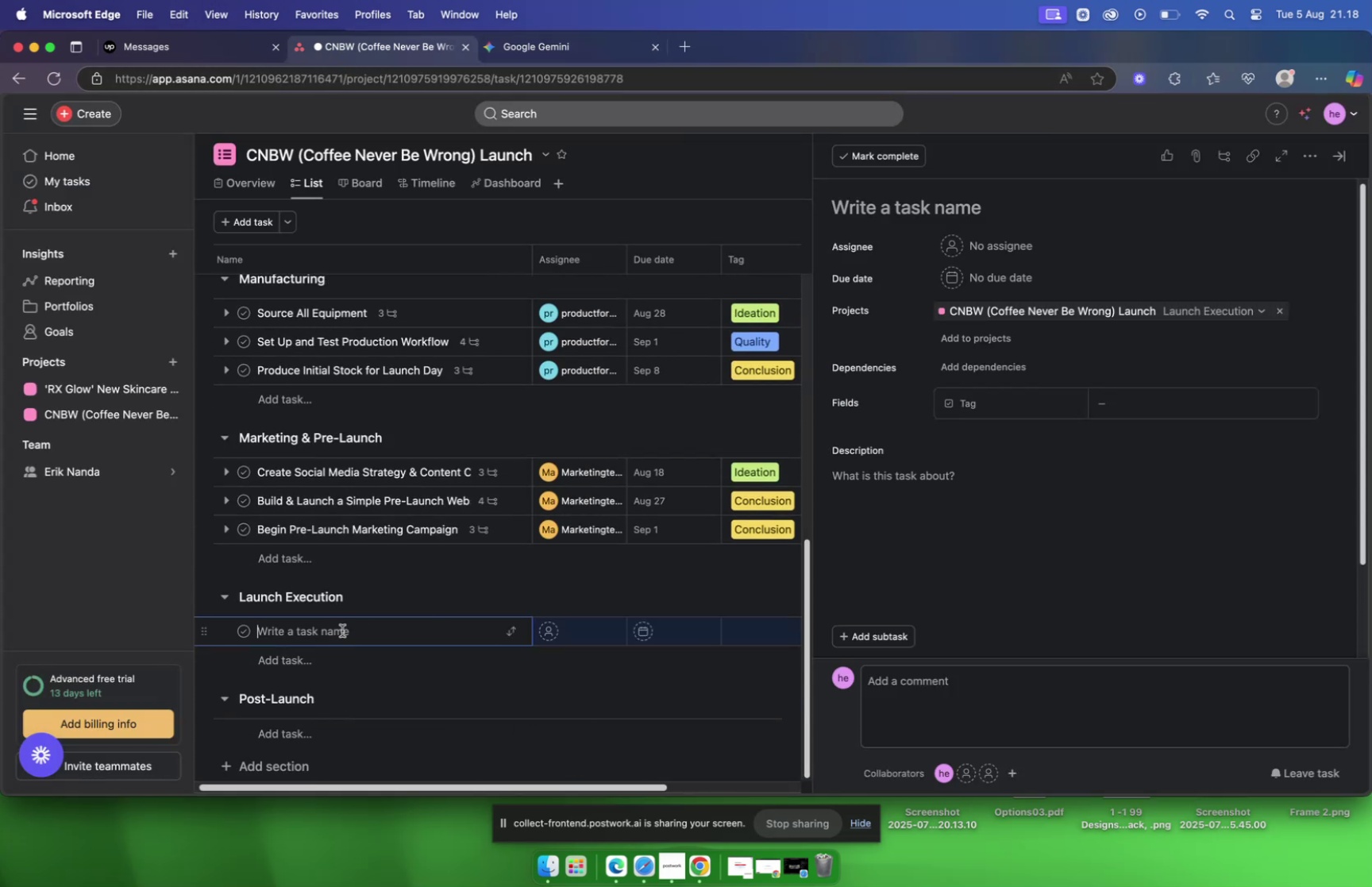 
left_click([342, 628])
 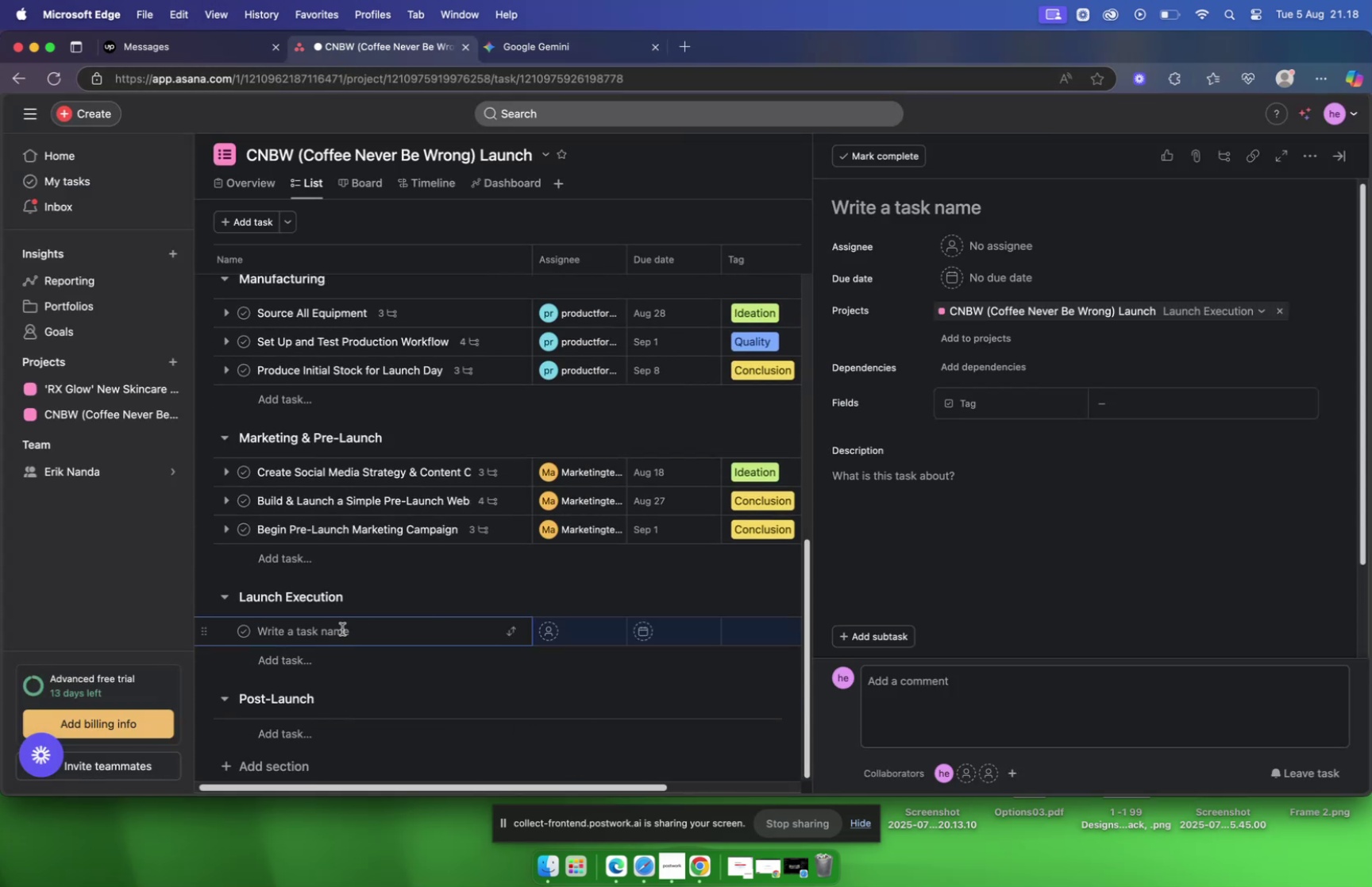 
key(Meta+V)
 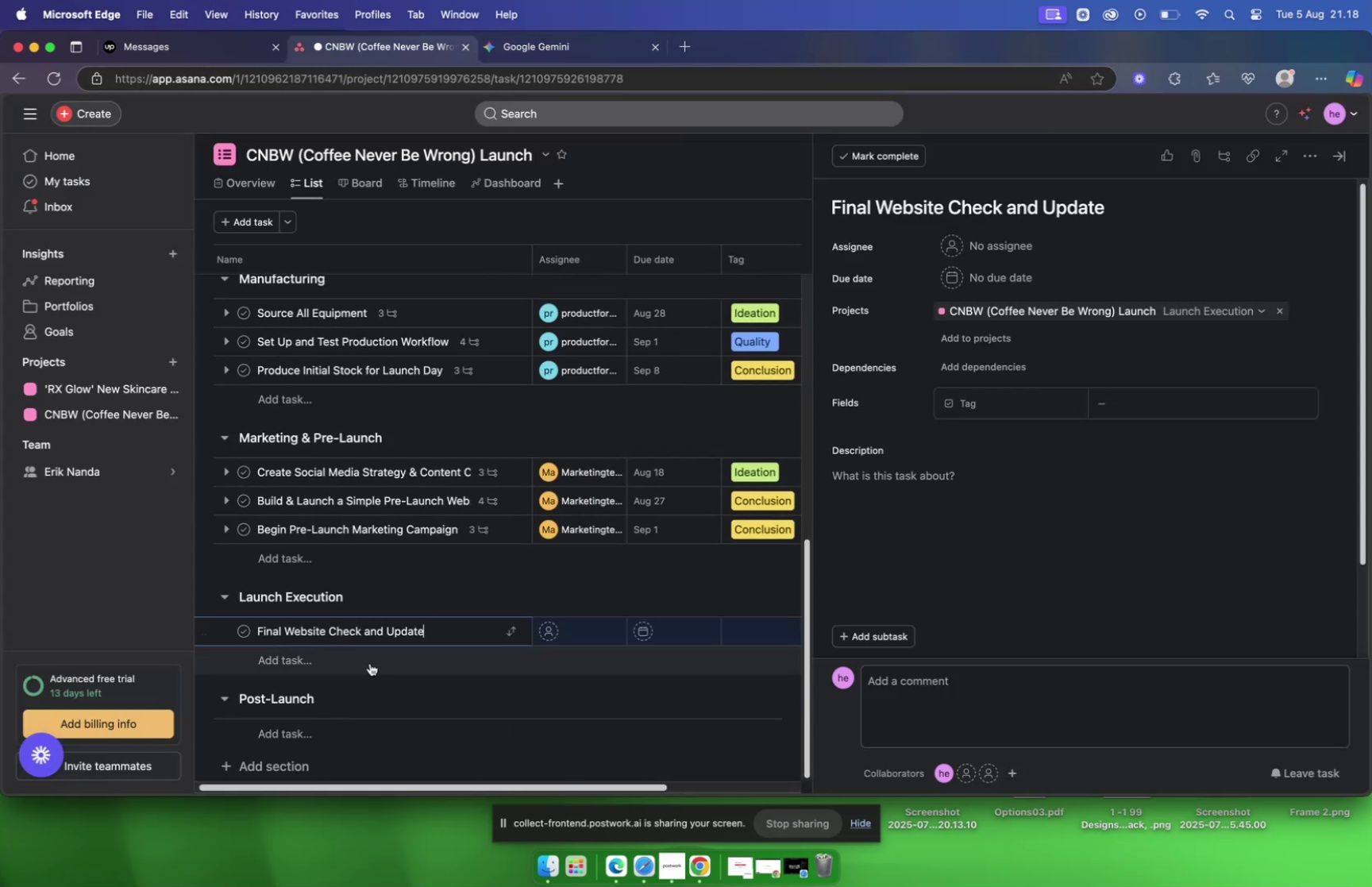 
scroll: coordinate [404, 476], scroll_direction: up, amount: 24.0
 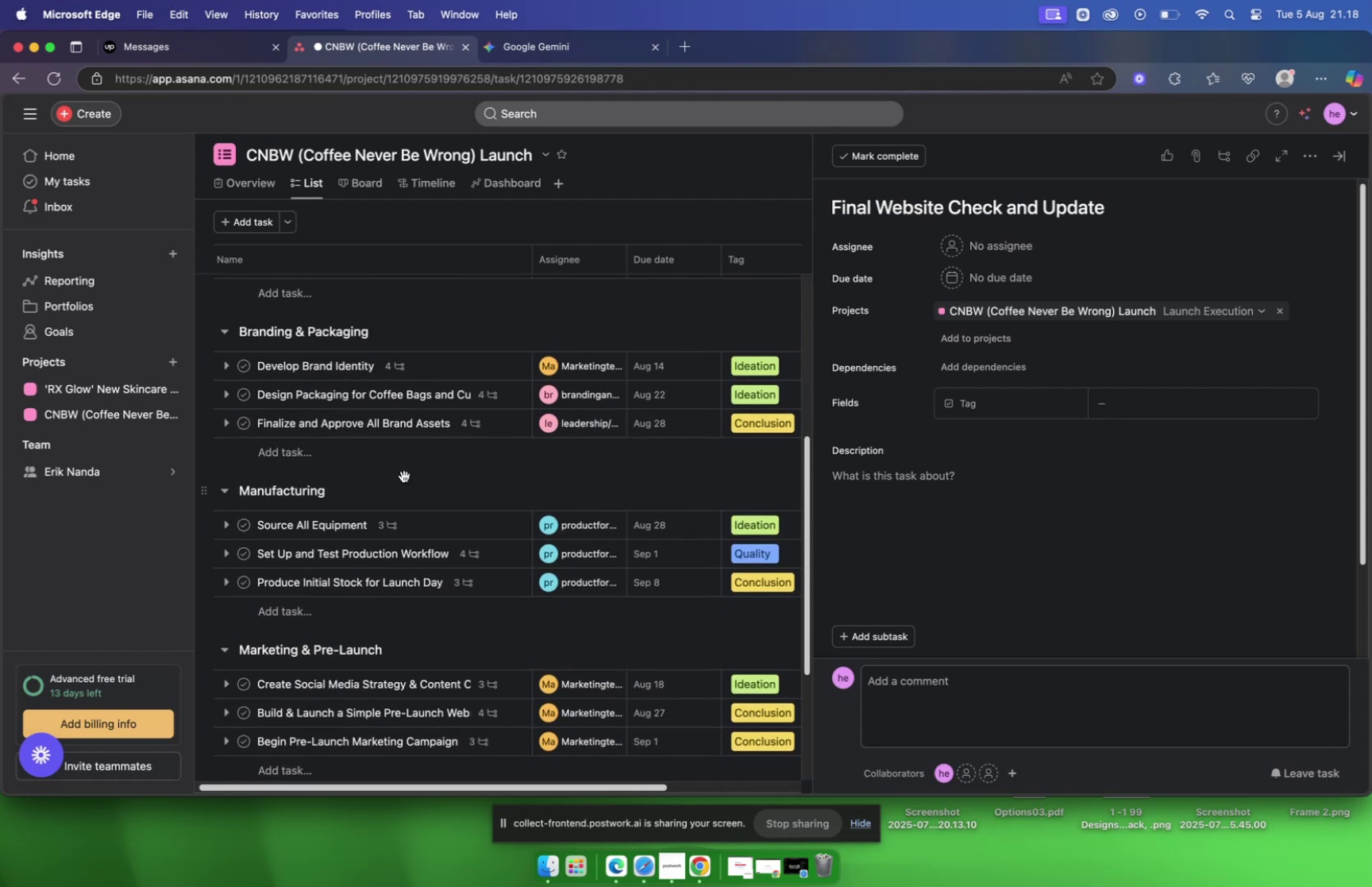 
scroll: coordinate [404, 476], scroll_direction: down, amount: 11.0
 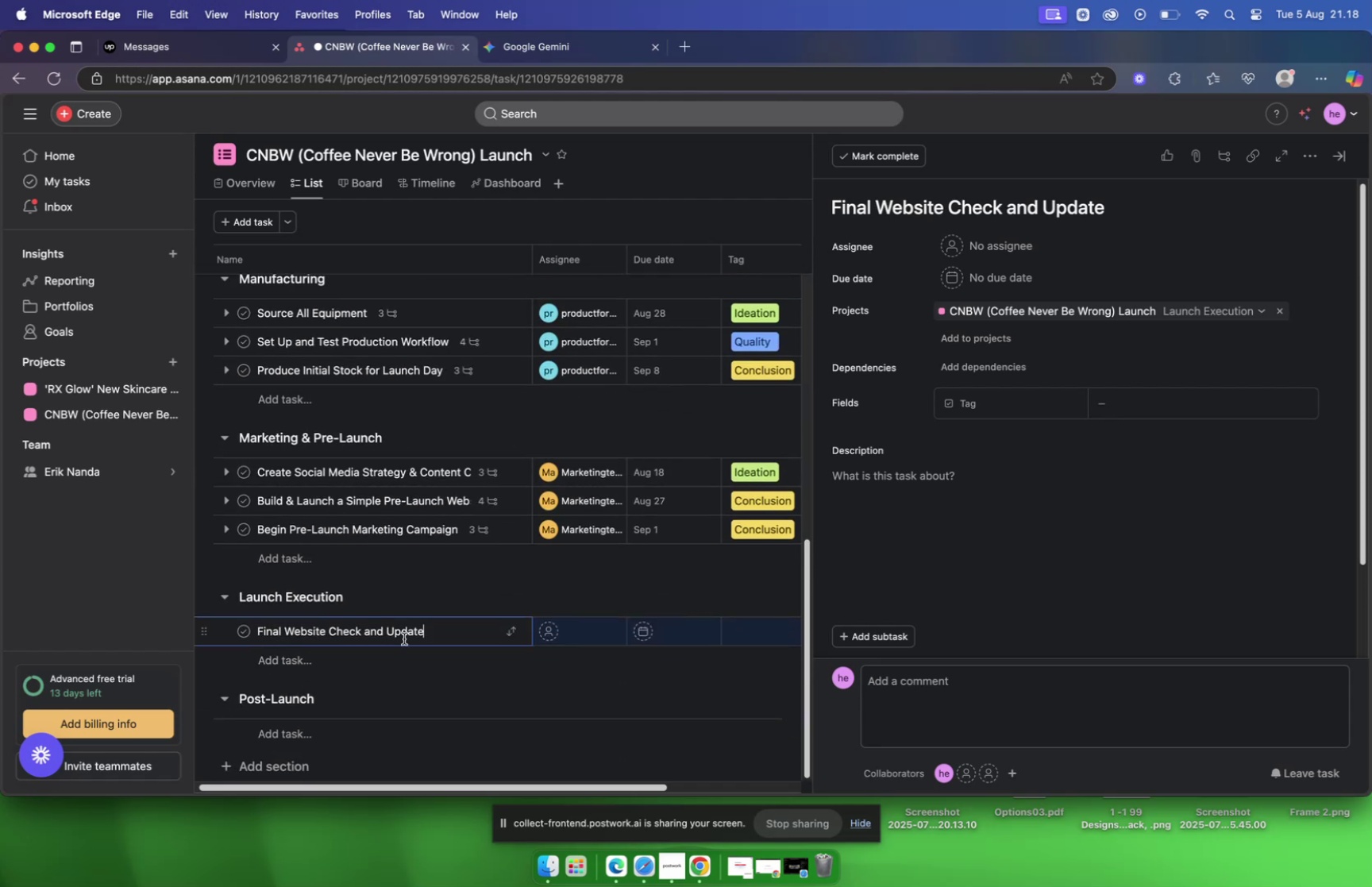 
mouse_move([515, 634])
 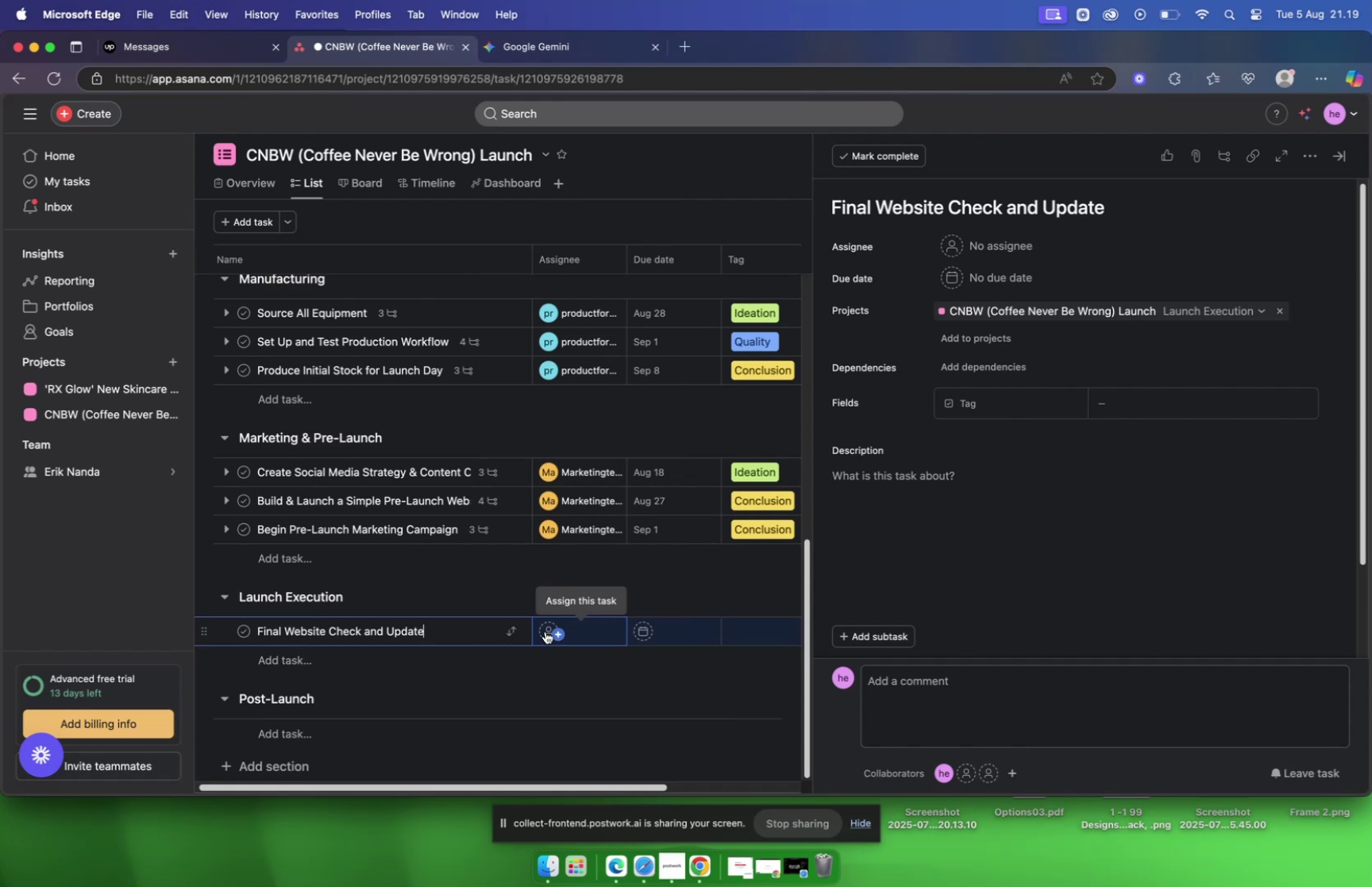 
wait(18.42)
 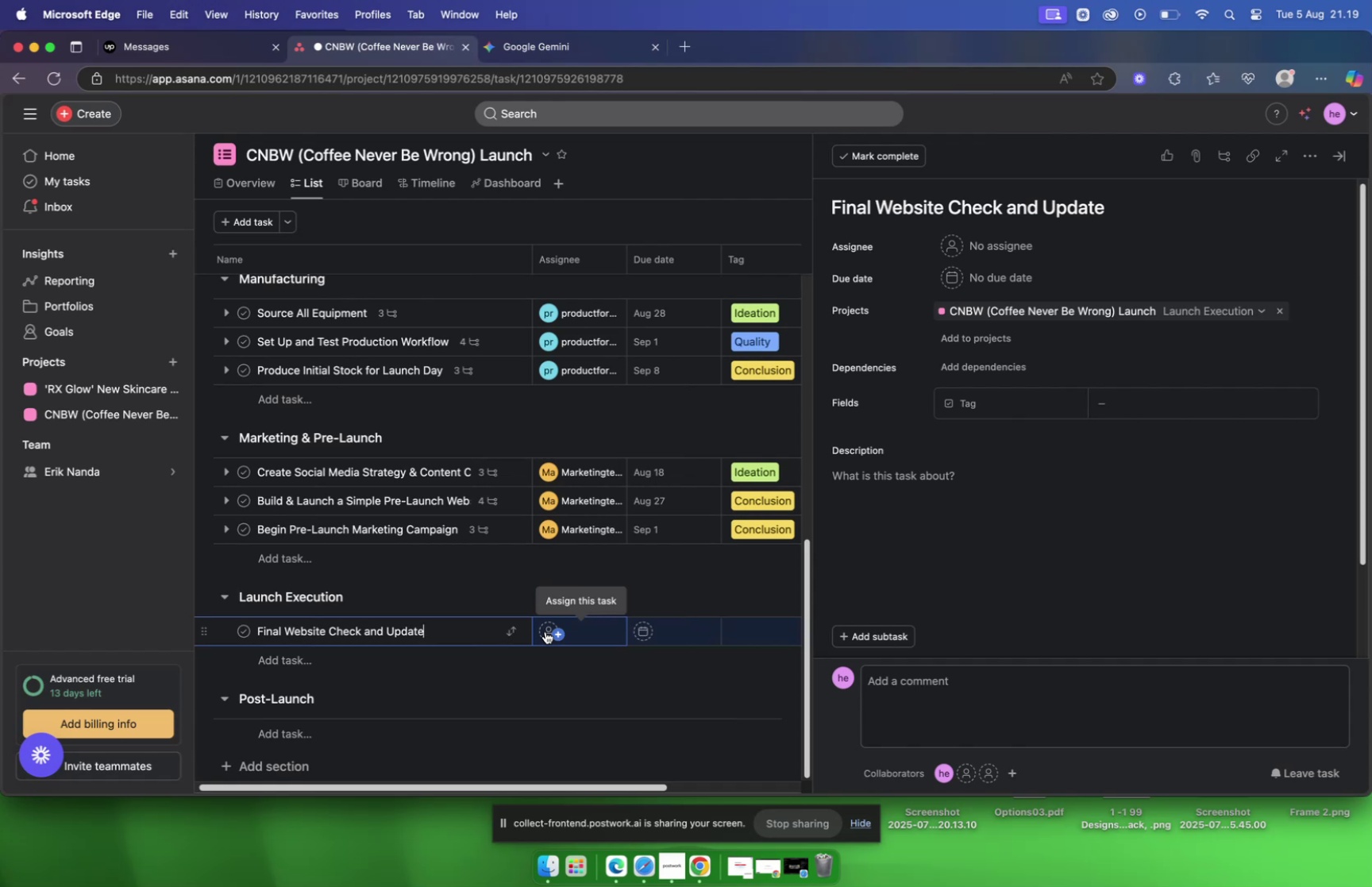 
left_click([551, 54])
 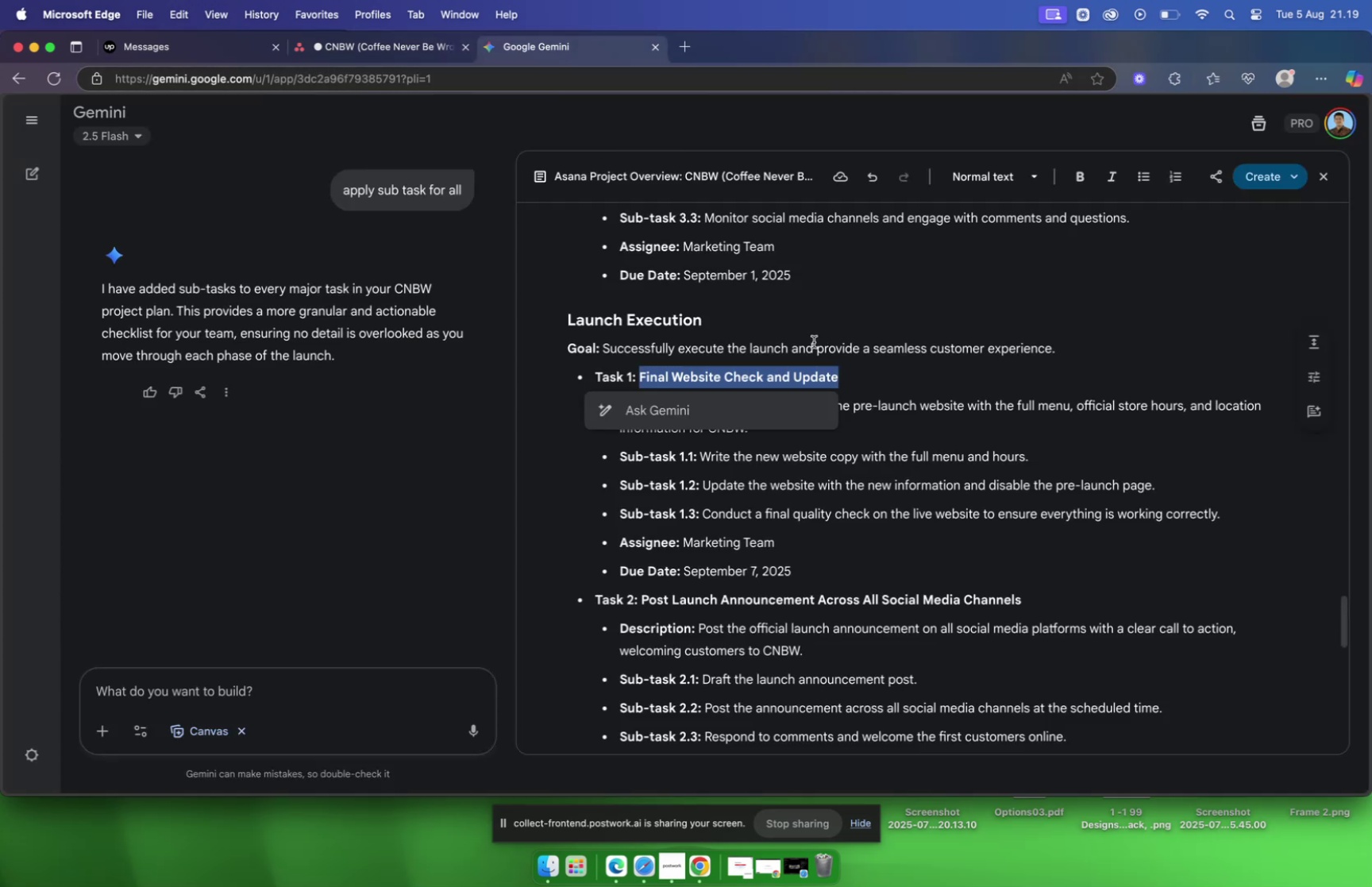 
wait(6.01)
 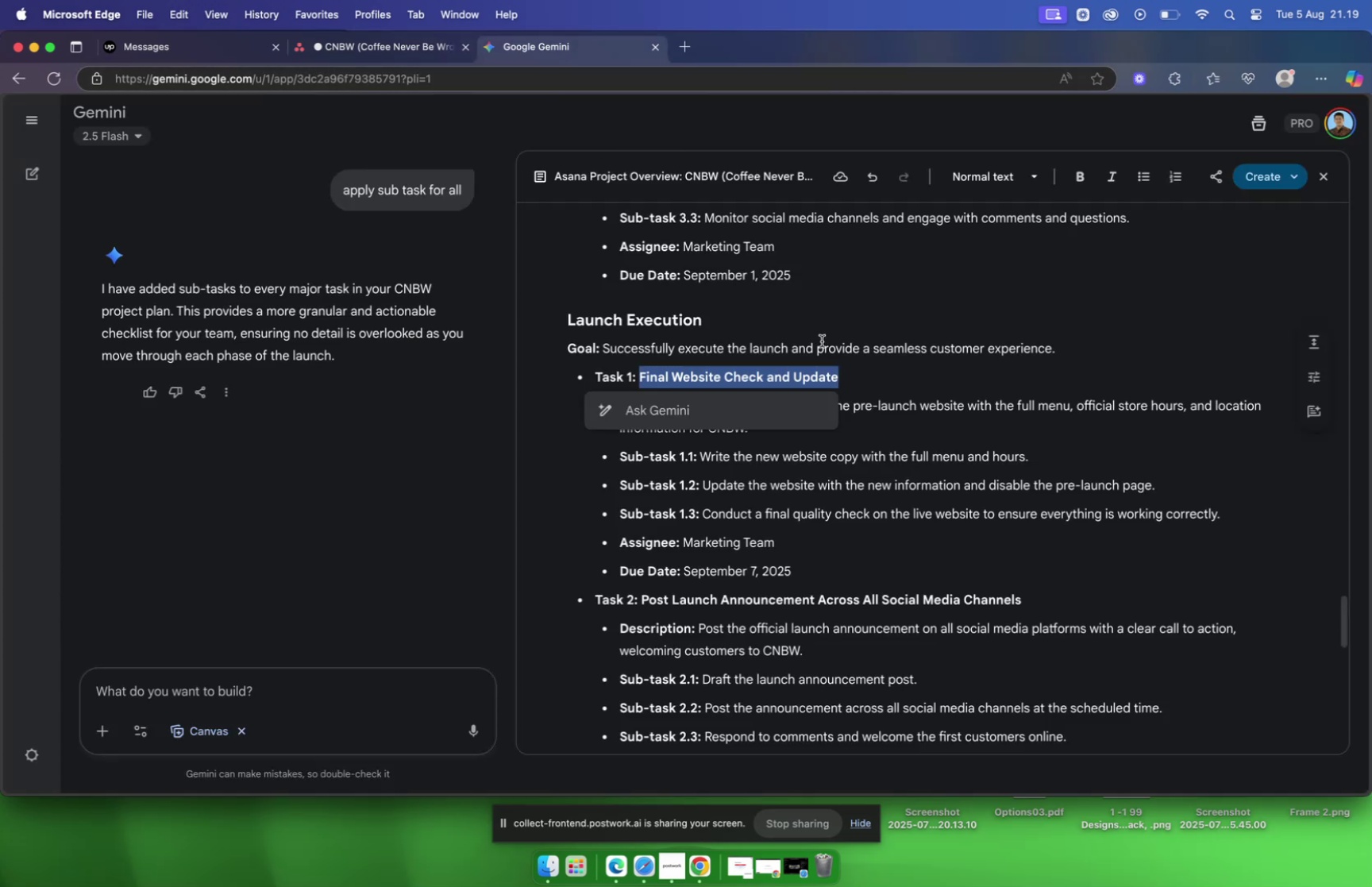 
left_click([917, 444])
 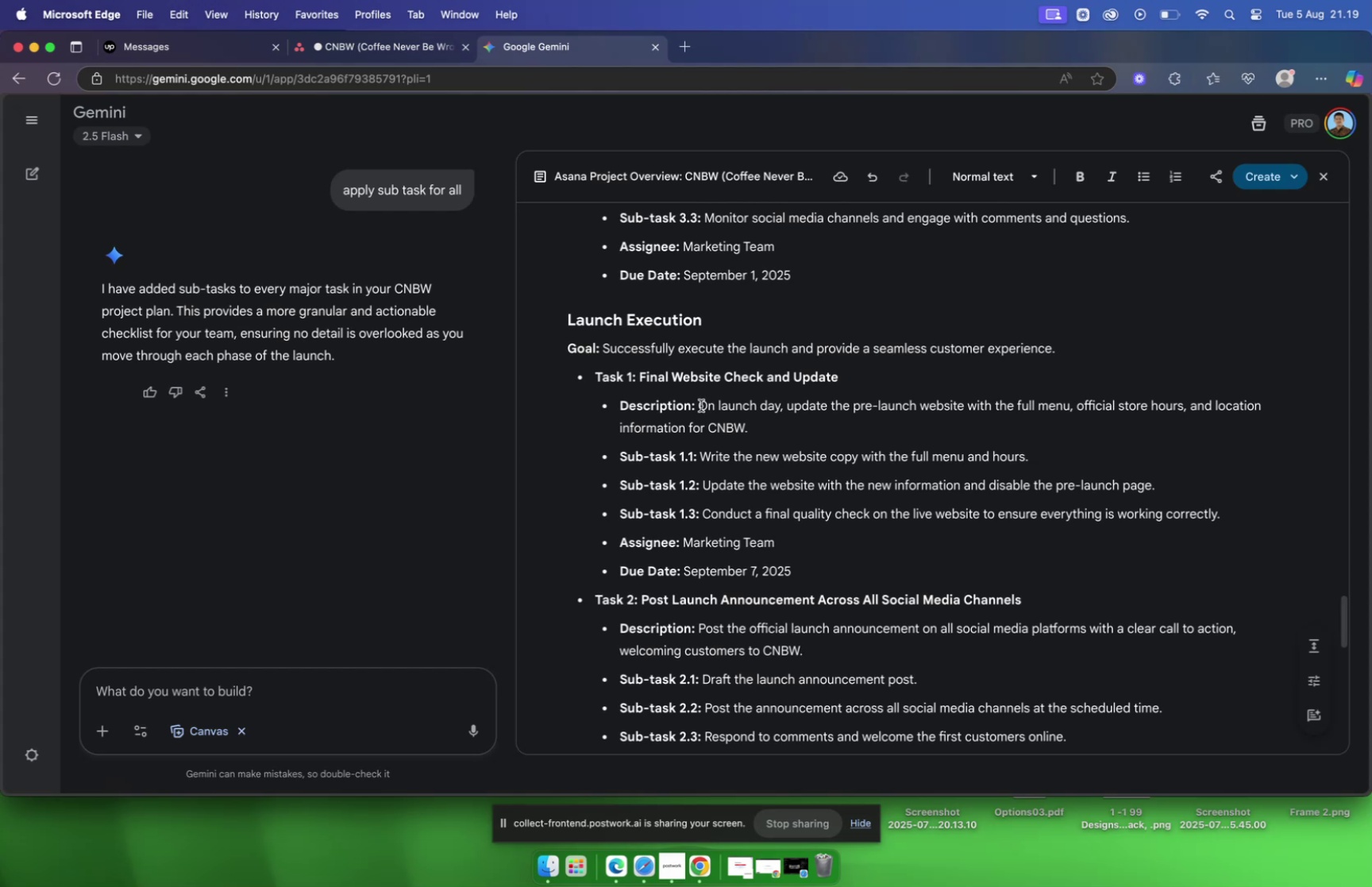 
left_click_drag(start_coordinate=[699, 403], to_coordinate=[799, 430])
 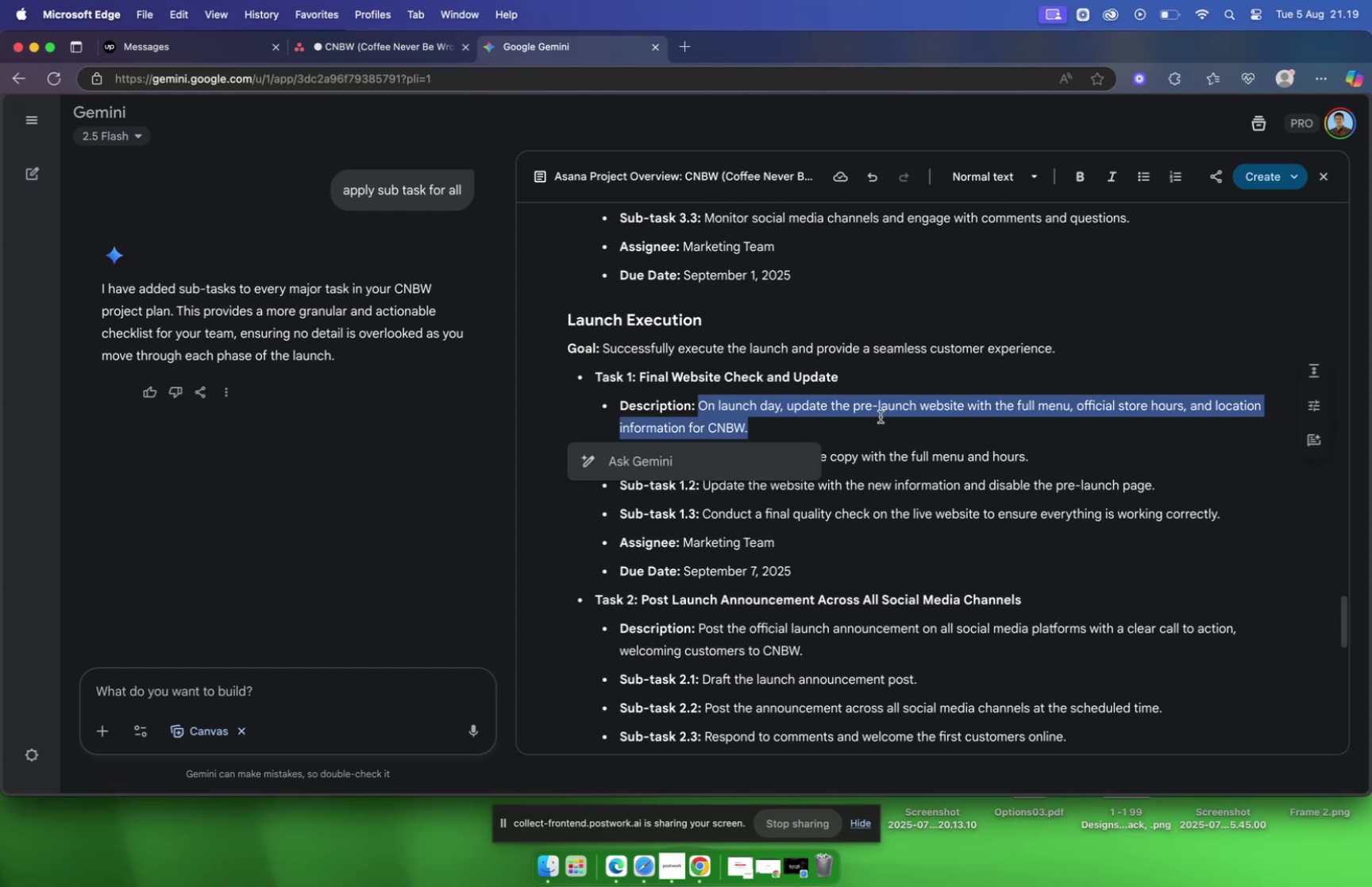 
key(Meta+C)
 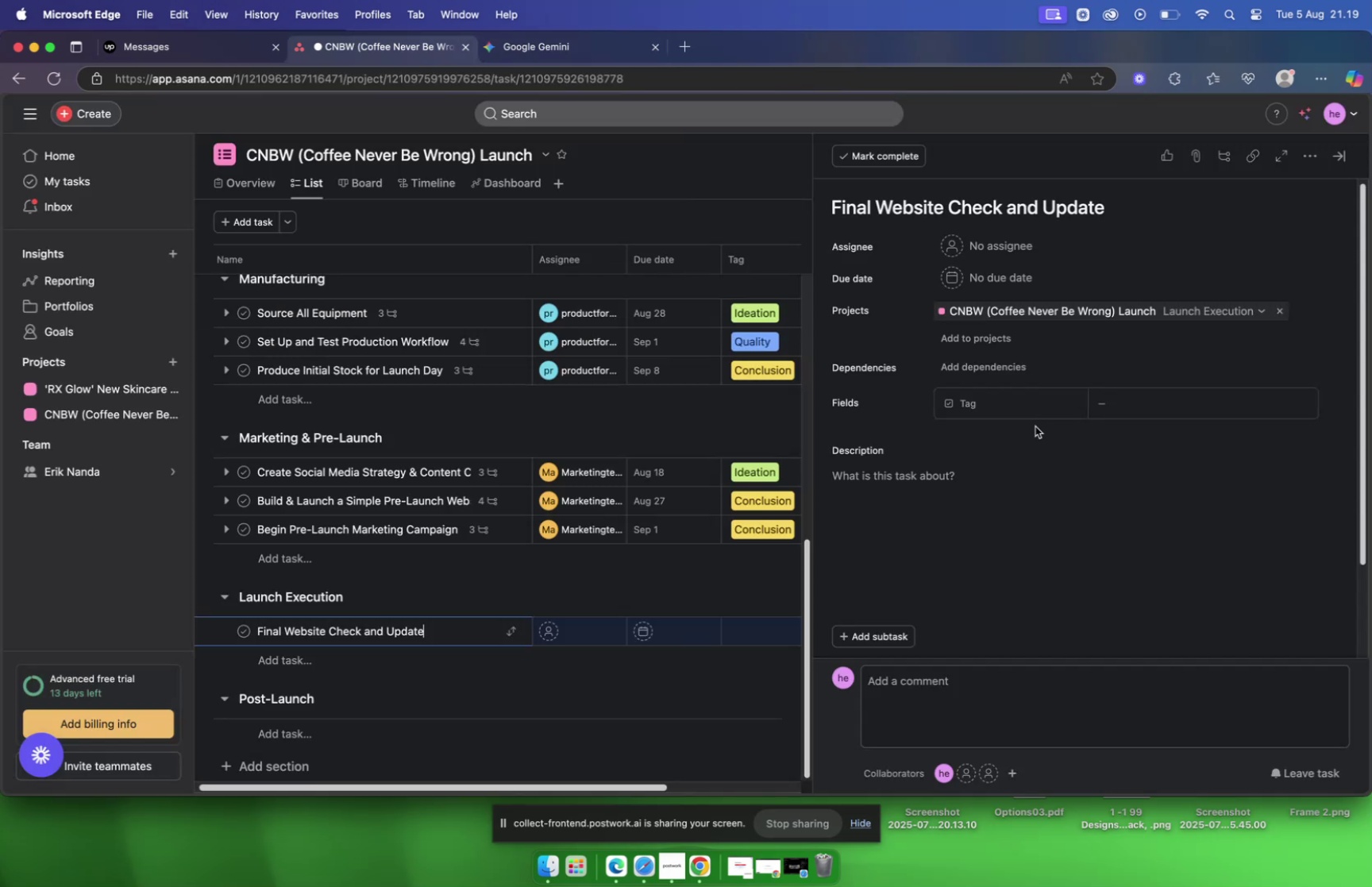 
left_click([954, 472])
 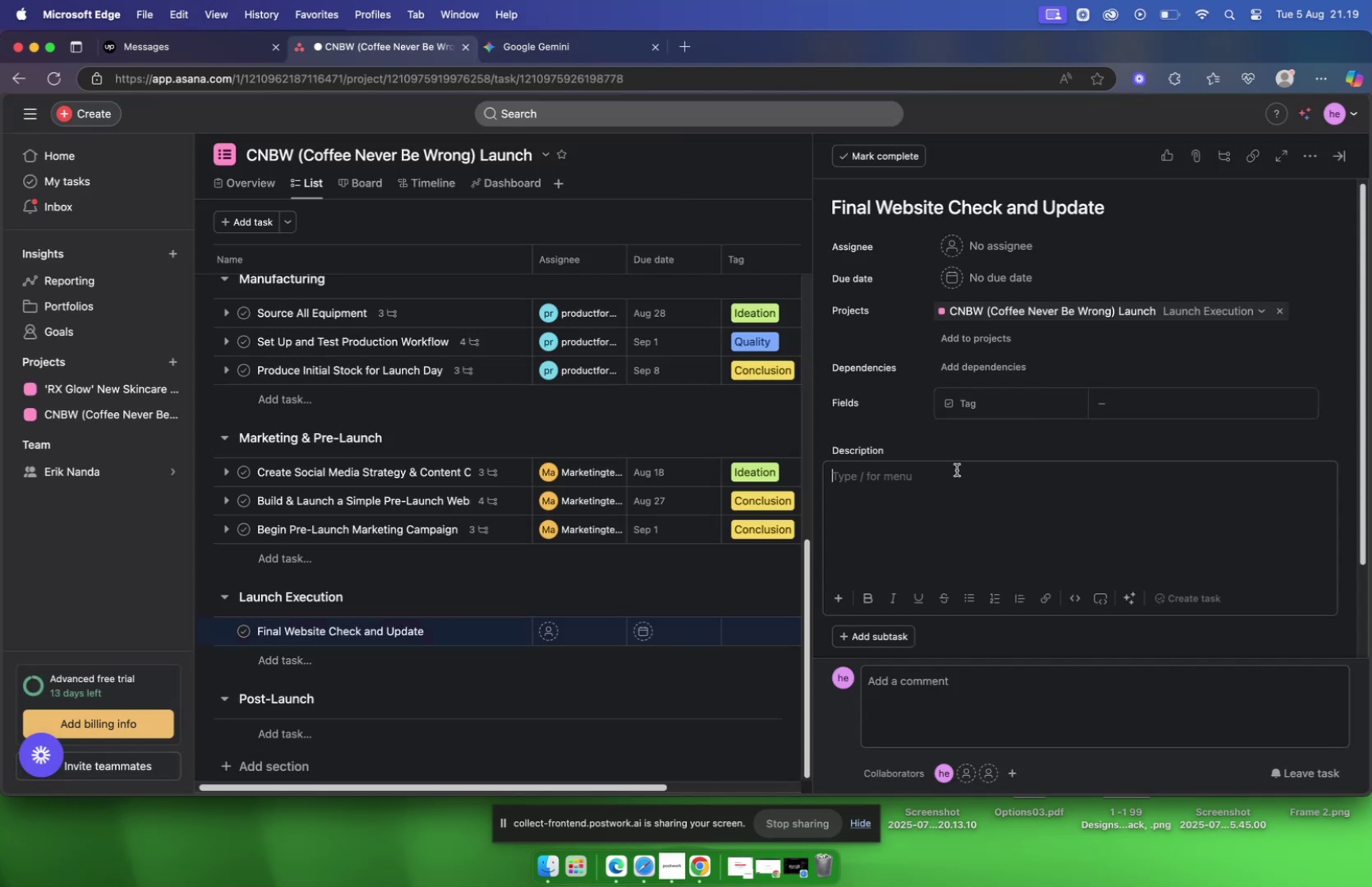 
key(Meta+V)
 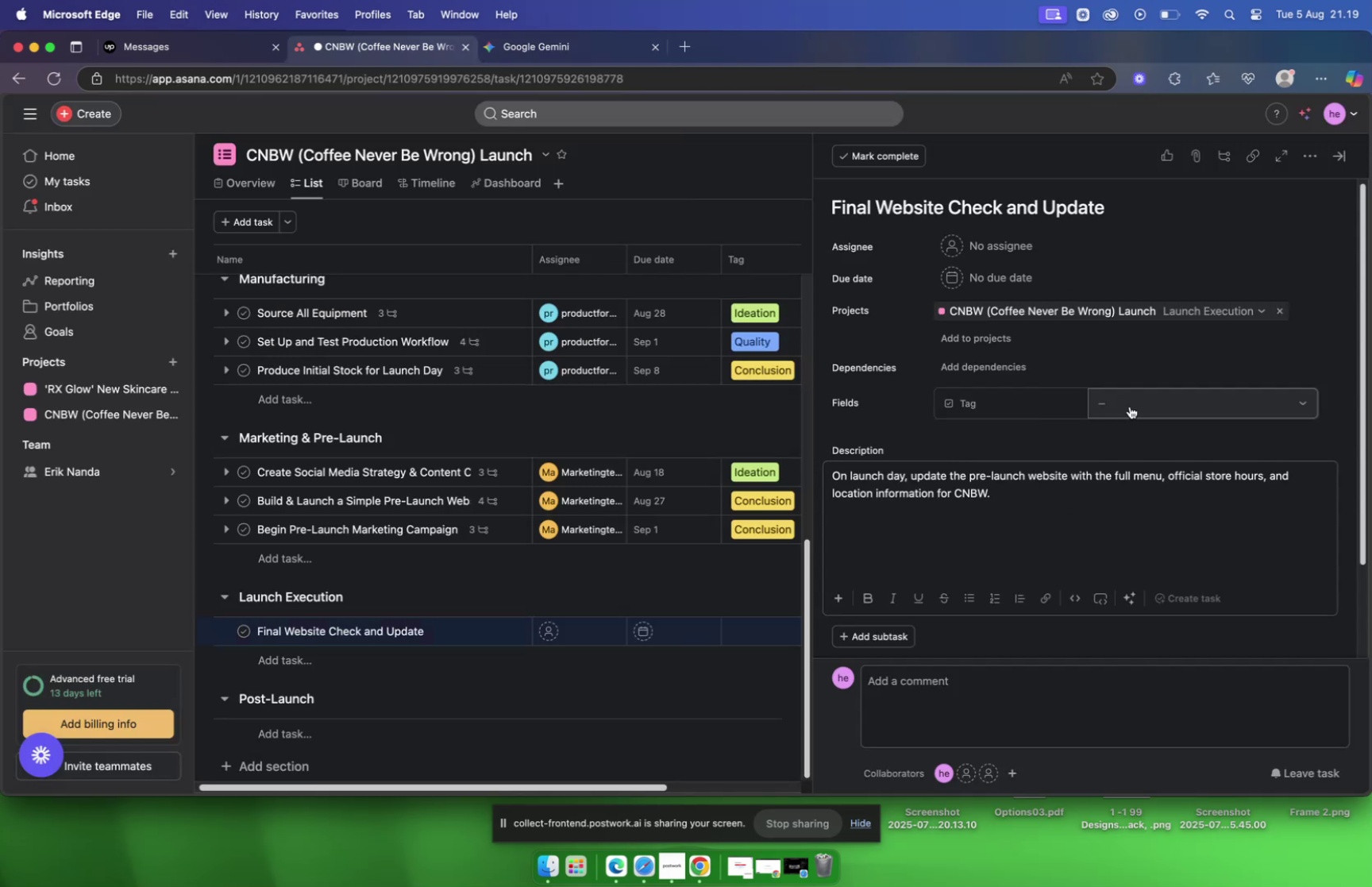 
left_click([1139, 404])
 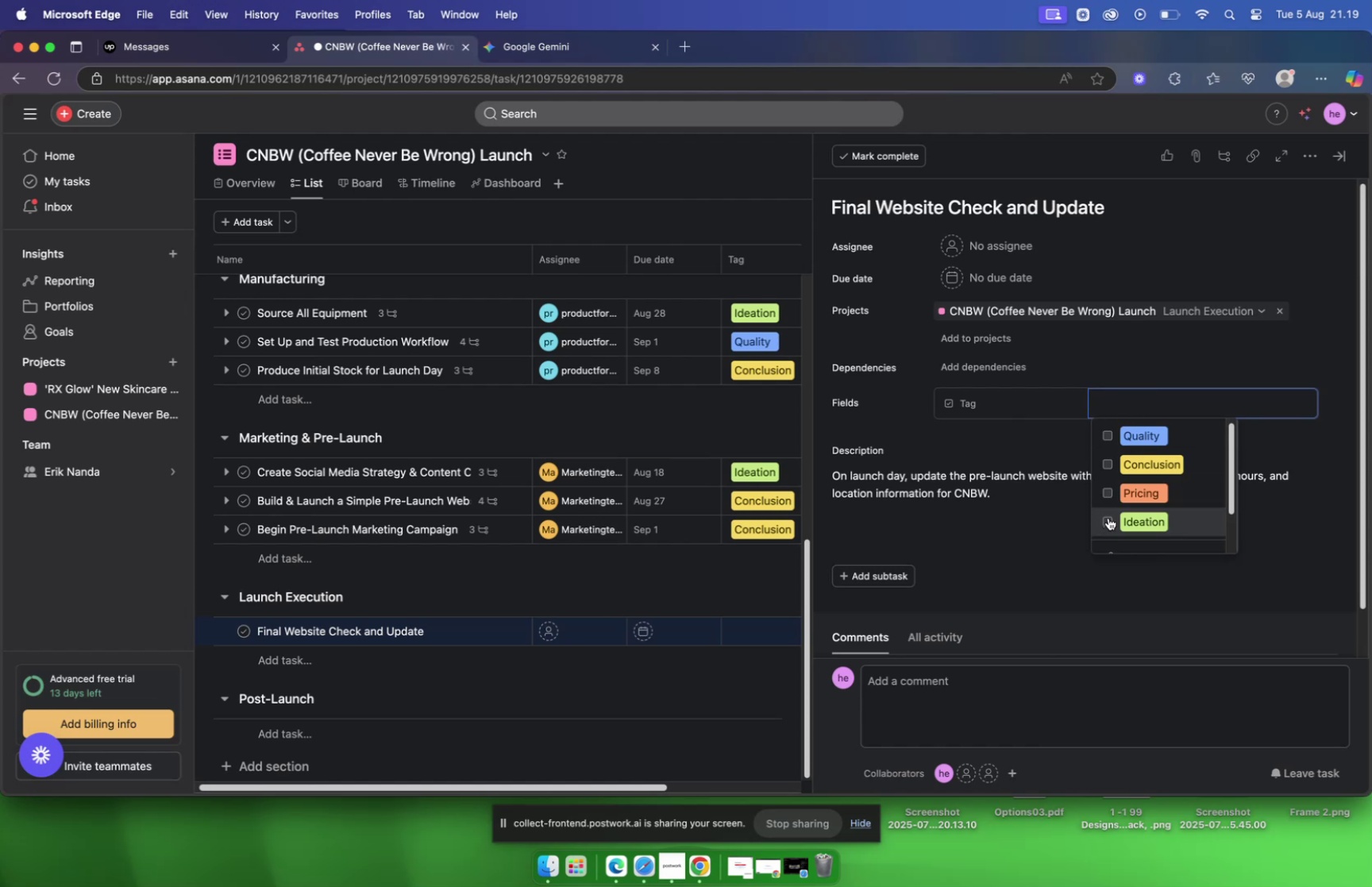 
wait(13.27)
 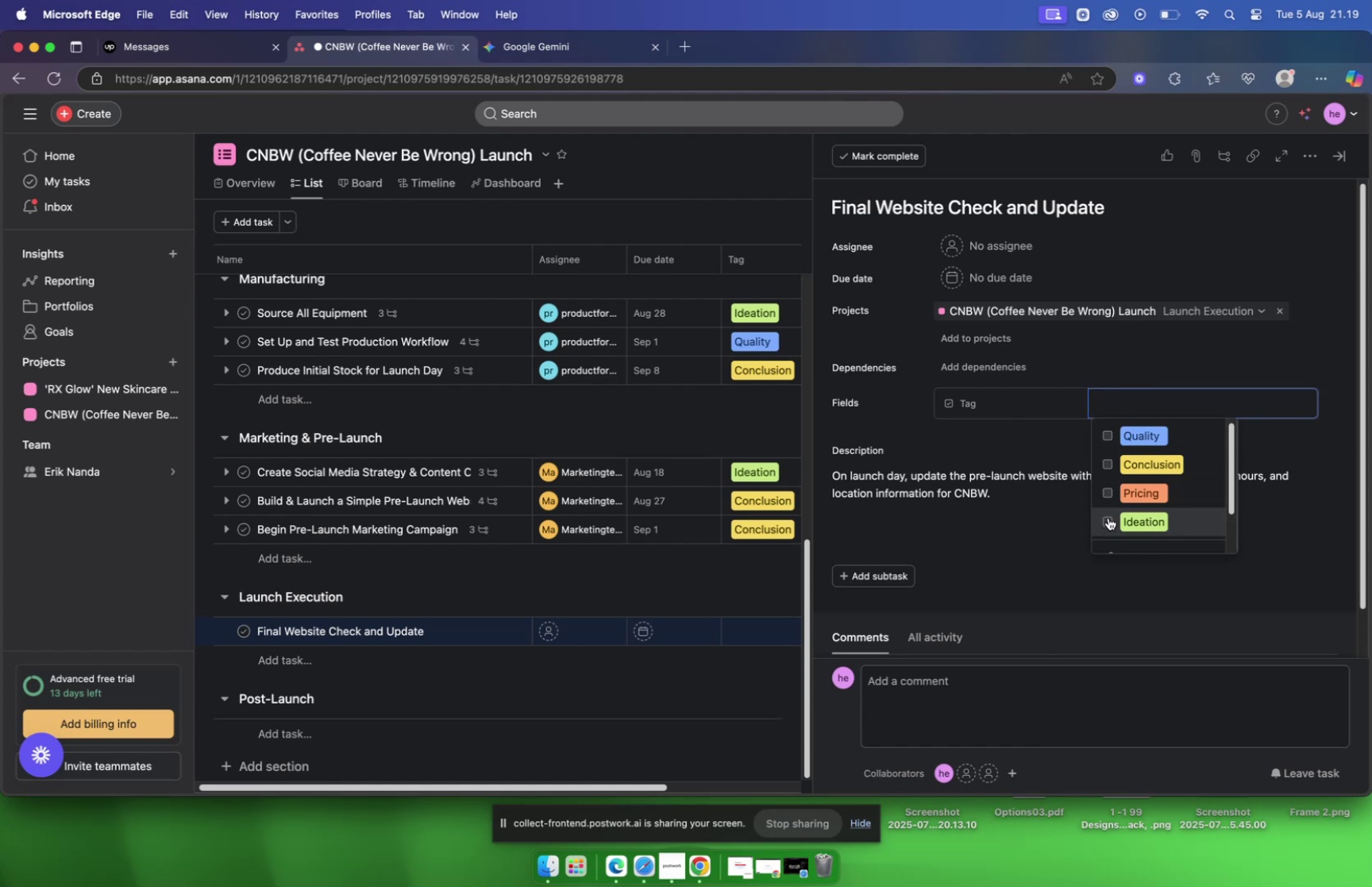 
left_click([1112, 465])
 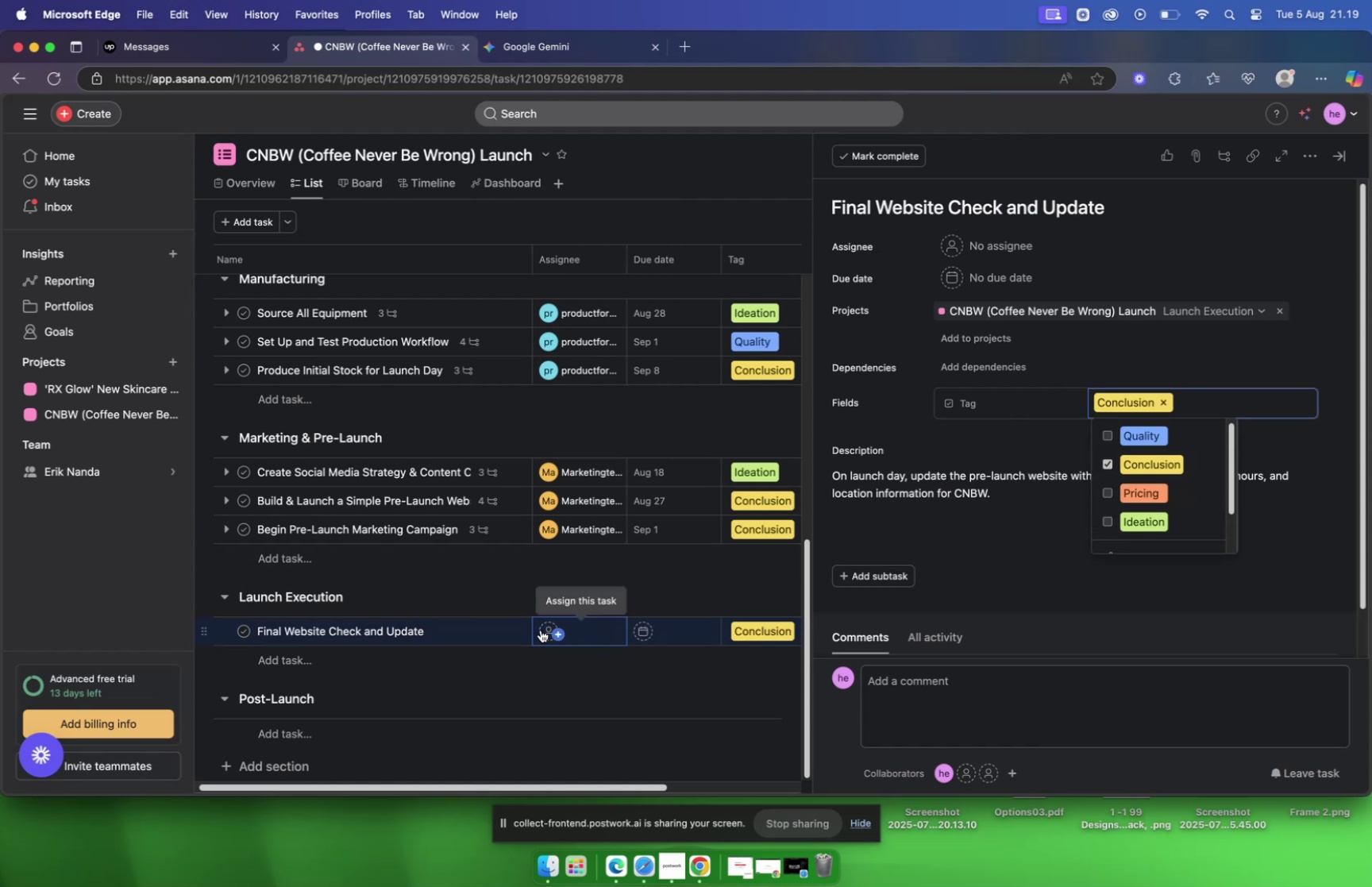 
wait(7.94)
 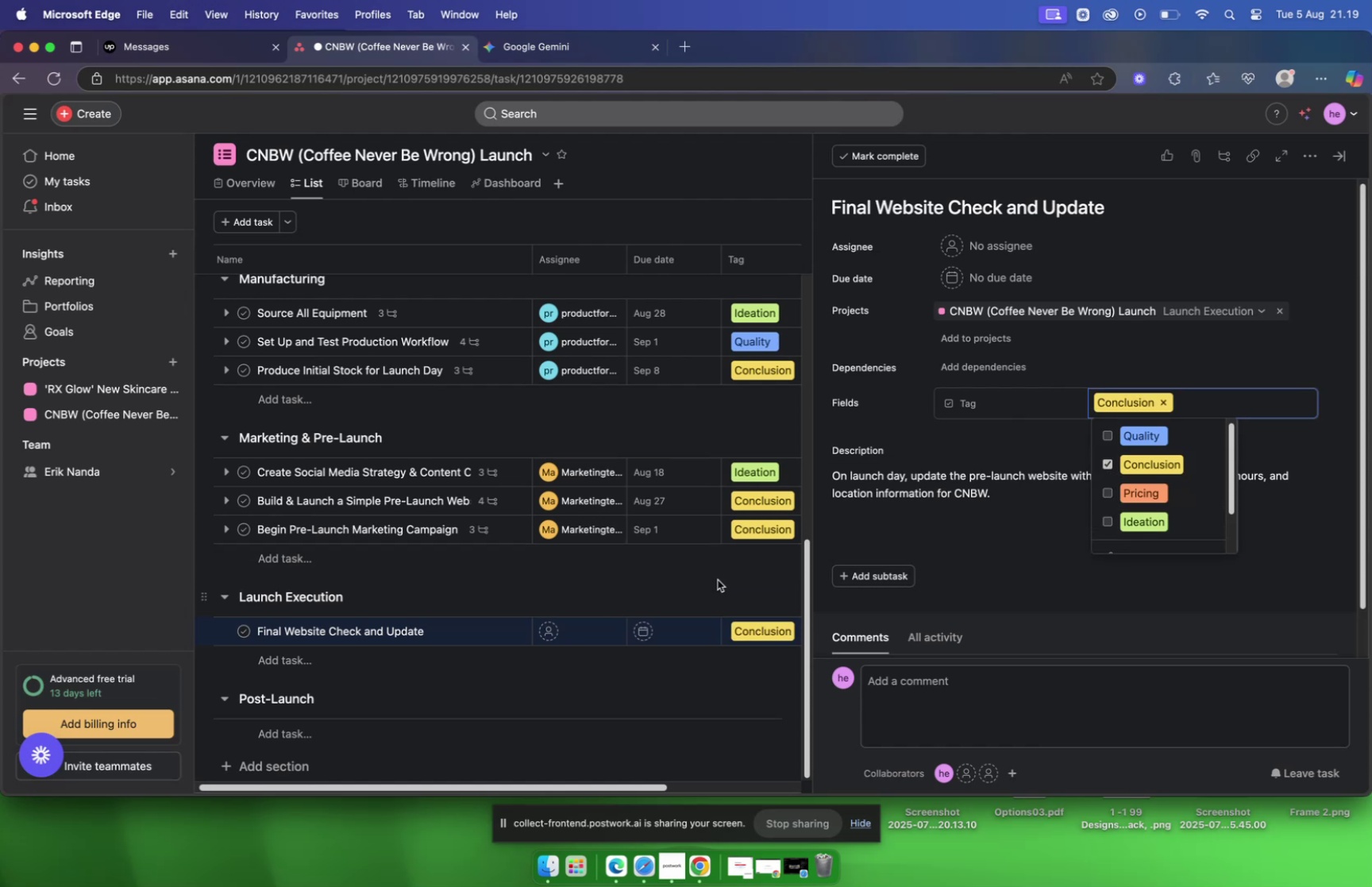 
left_click([551, 496])
 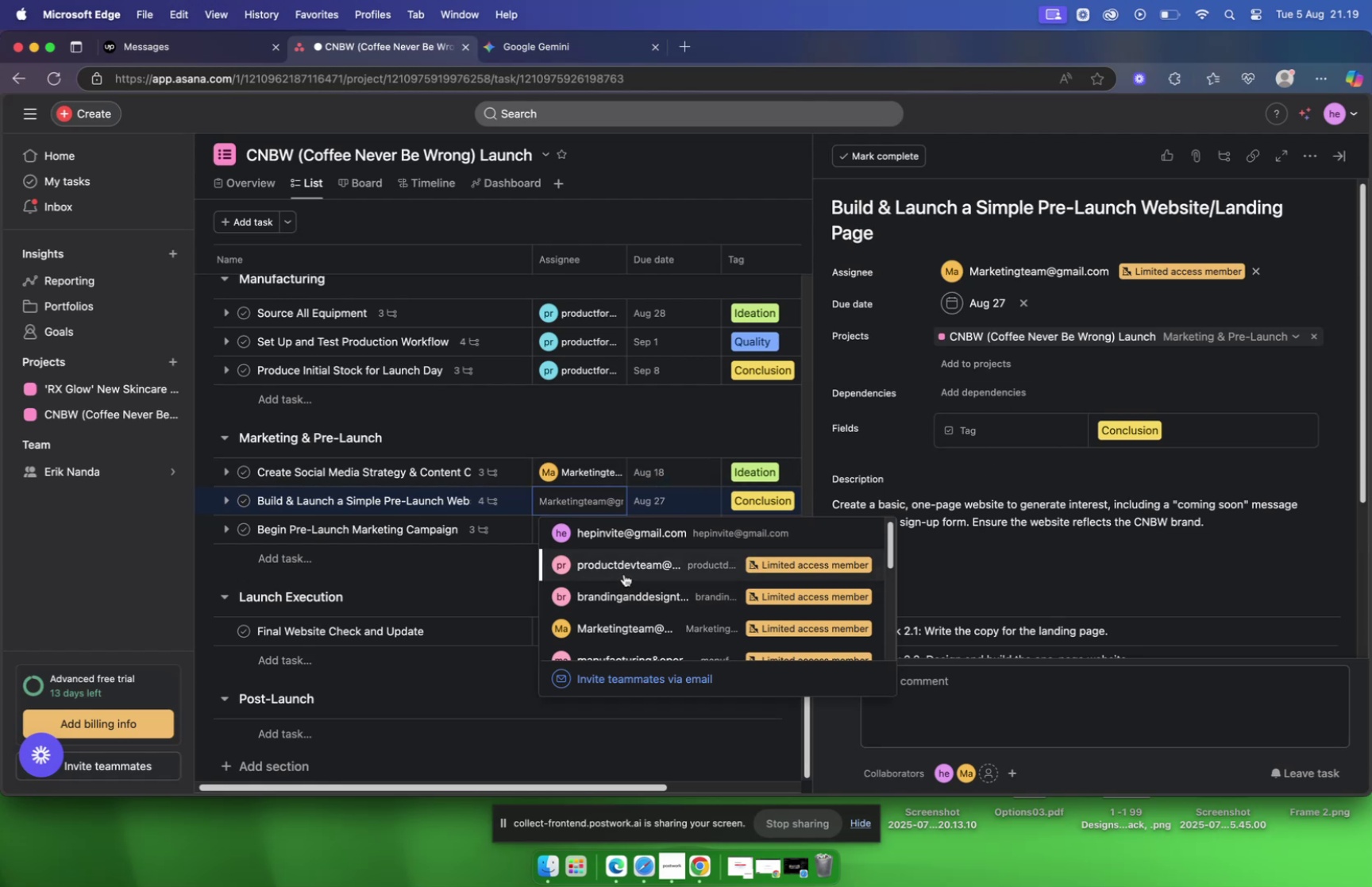 
left_click([622, 594])
 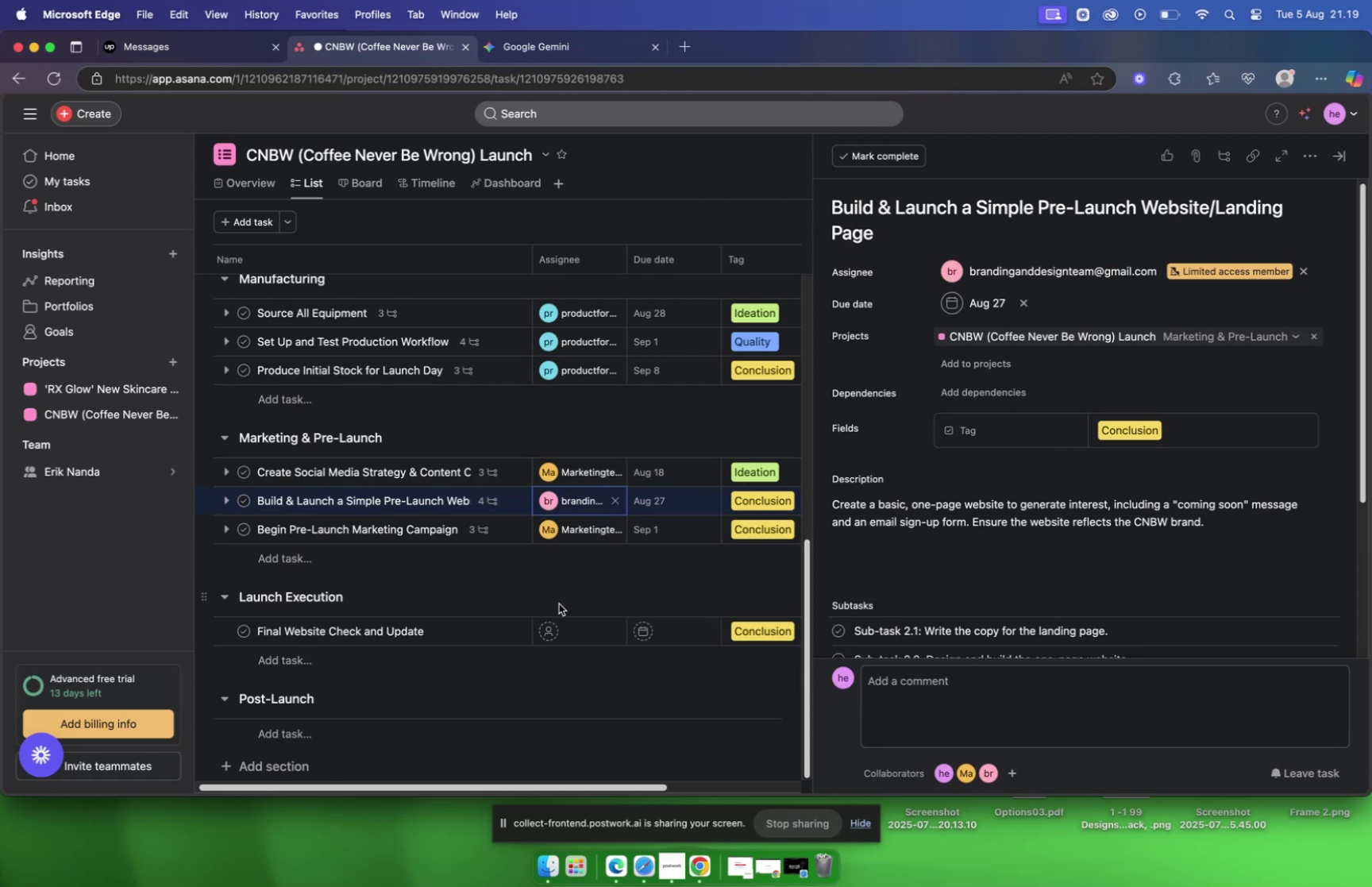 
left_click([540, 631])
 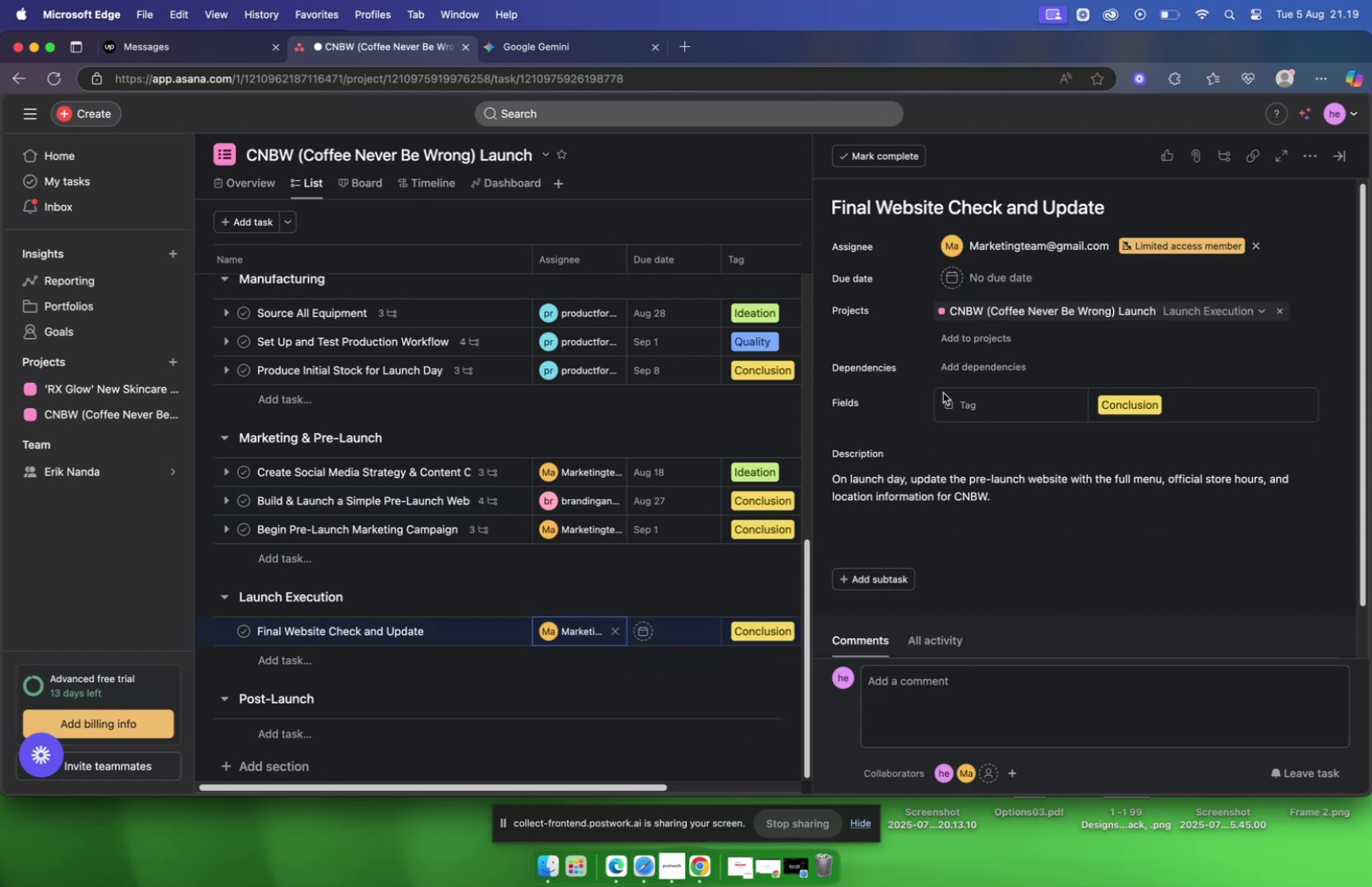 
left_click([949, 272])
 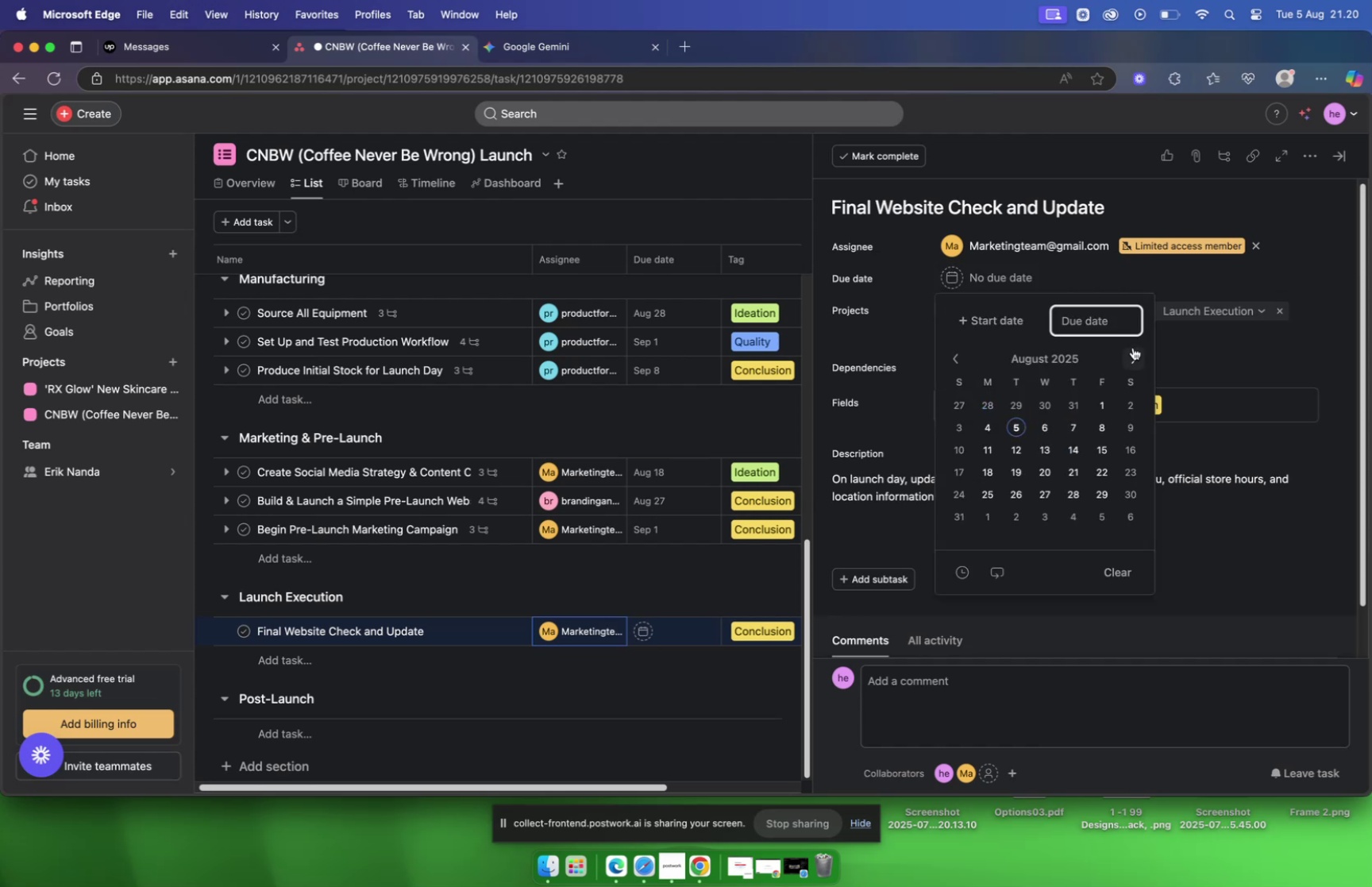 
left_click([1133, 353])
 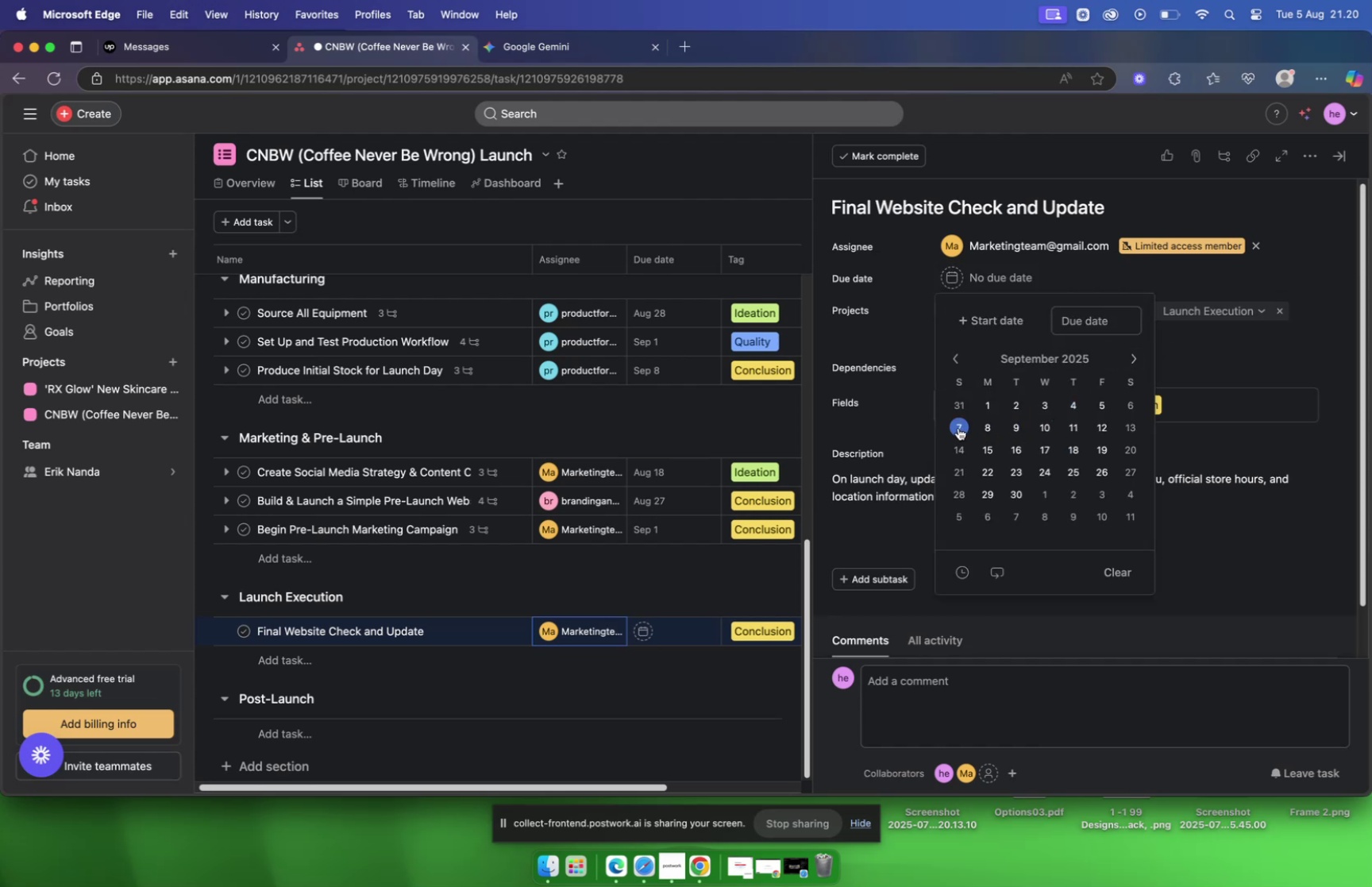 
left_click([990, 426])
 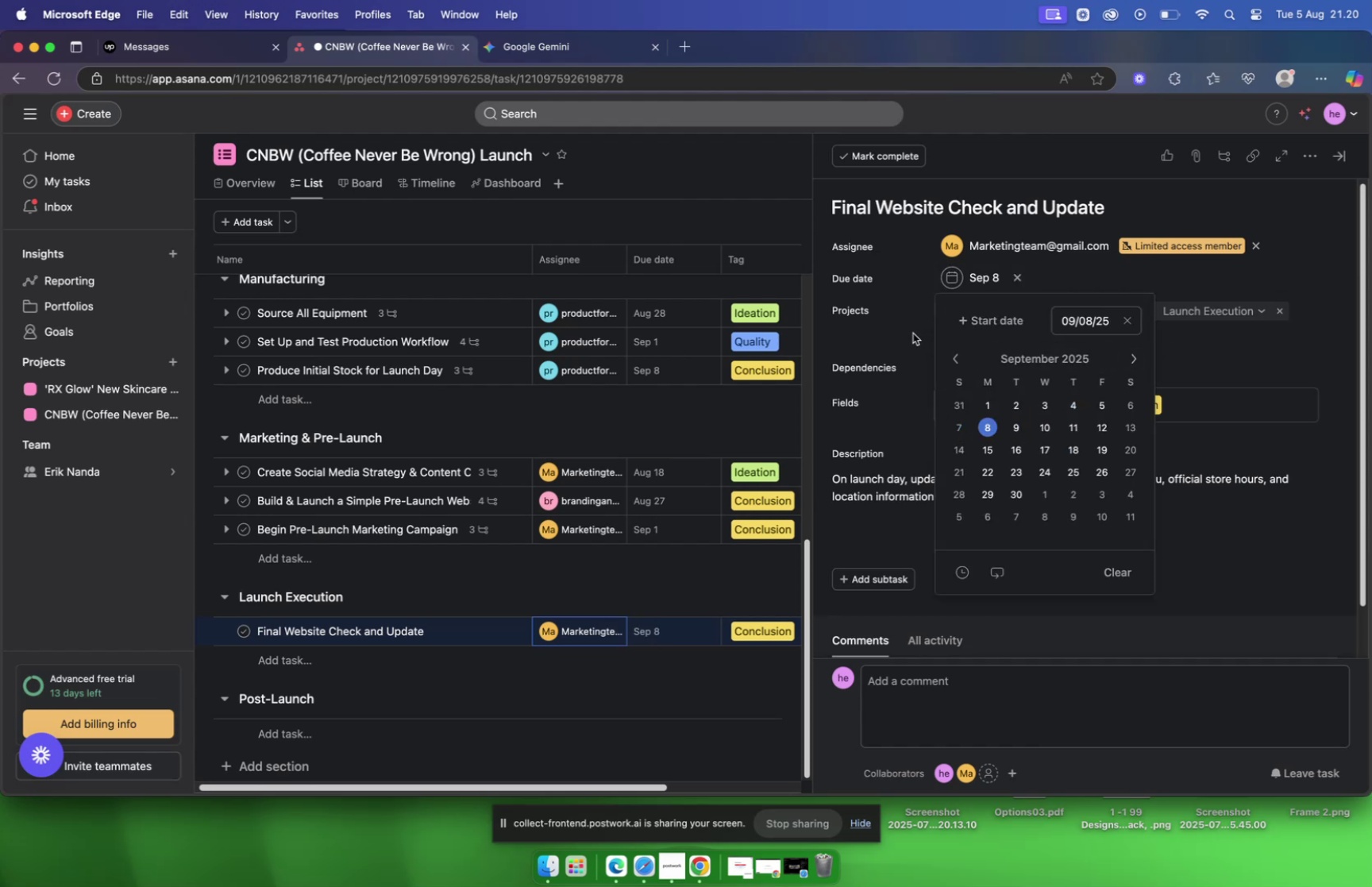 
left_click([913, 332])
 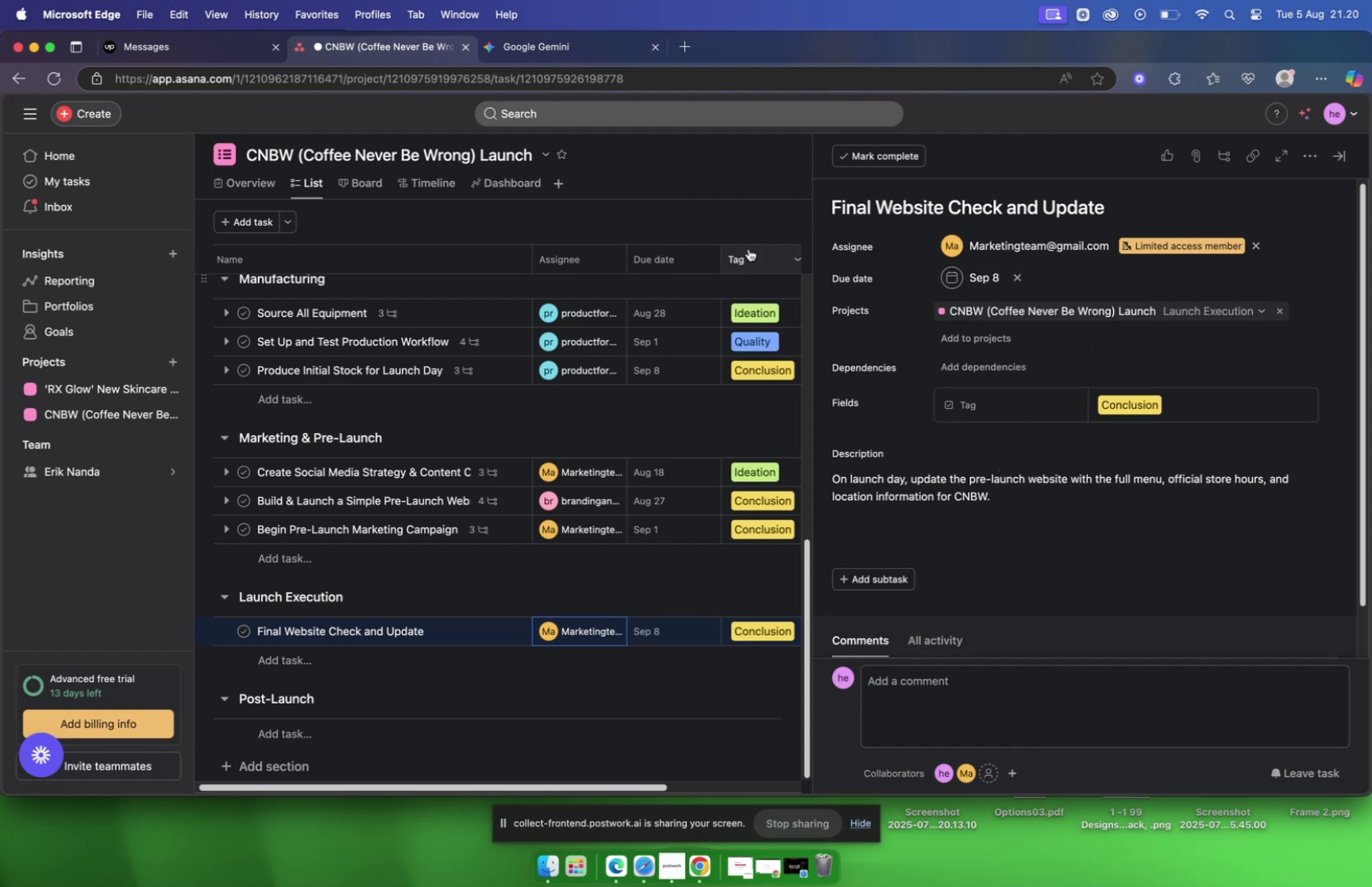 
left_click([550, 40])
 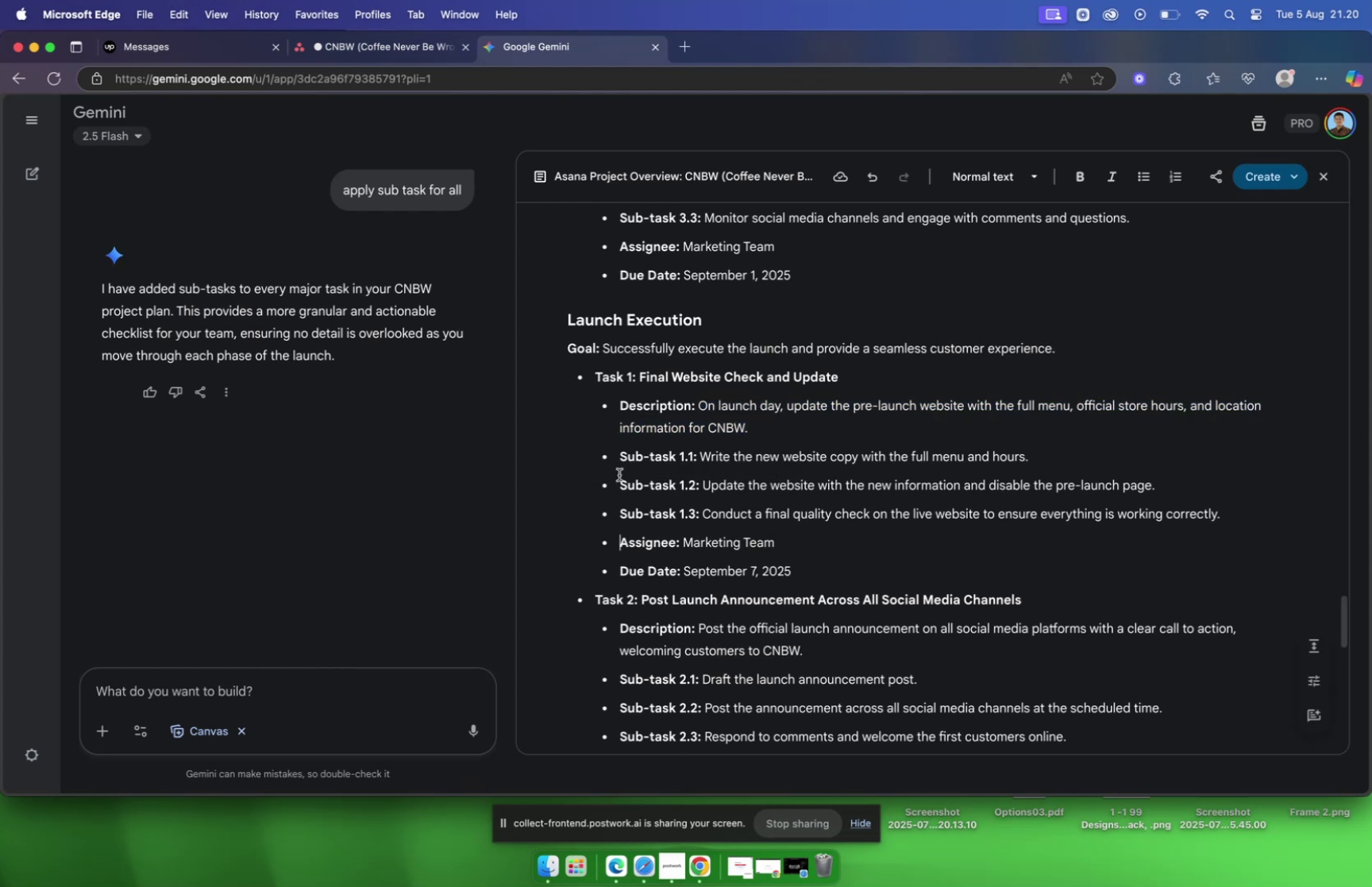 
left_click_drag(start_coordinate=[619, 455], to_coordinate=[1228, 515])
 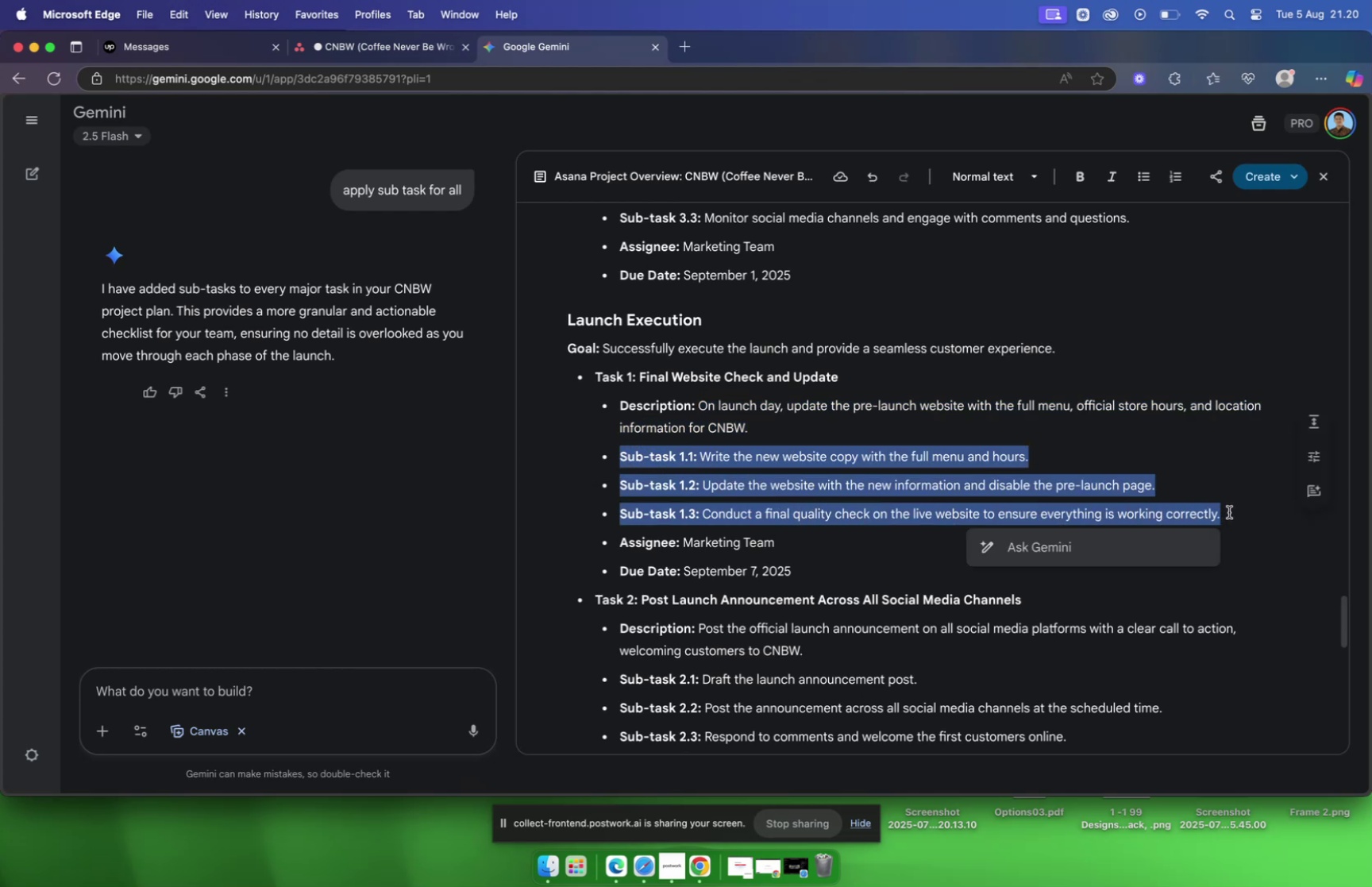 
key(Meta+C)
 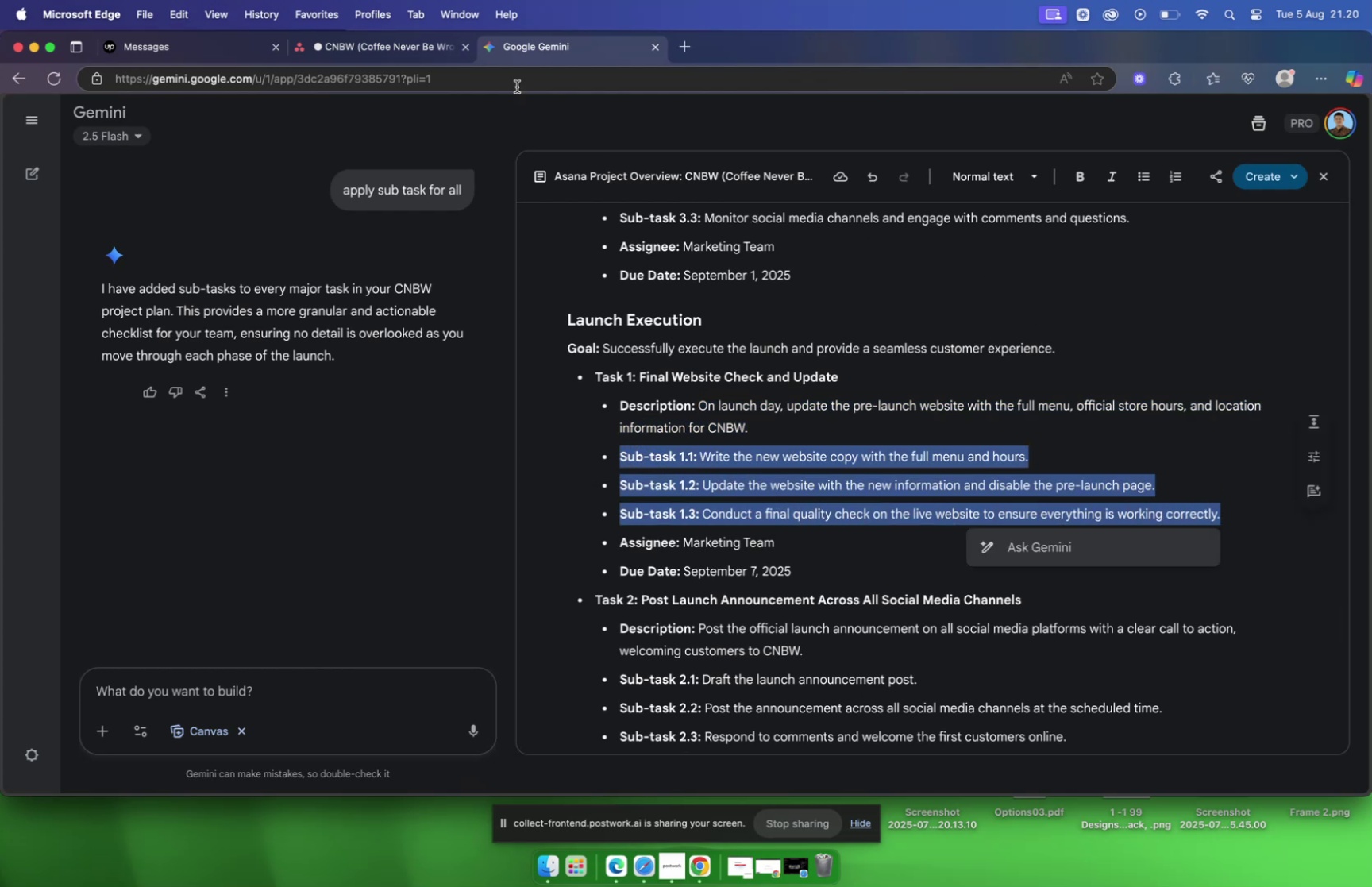 
left_click([383, 50])
 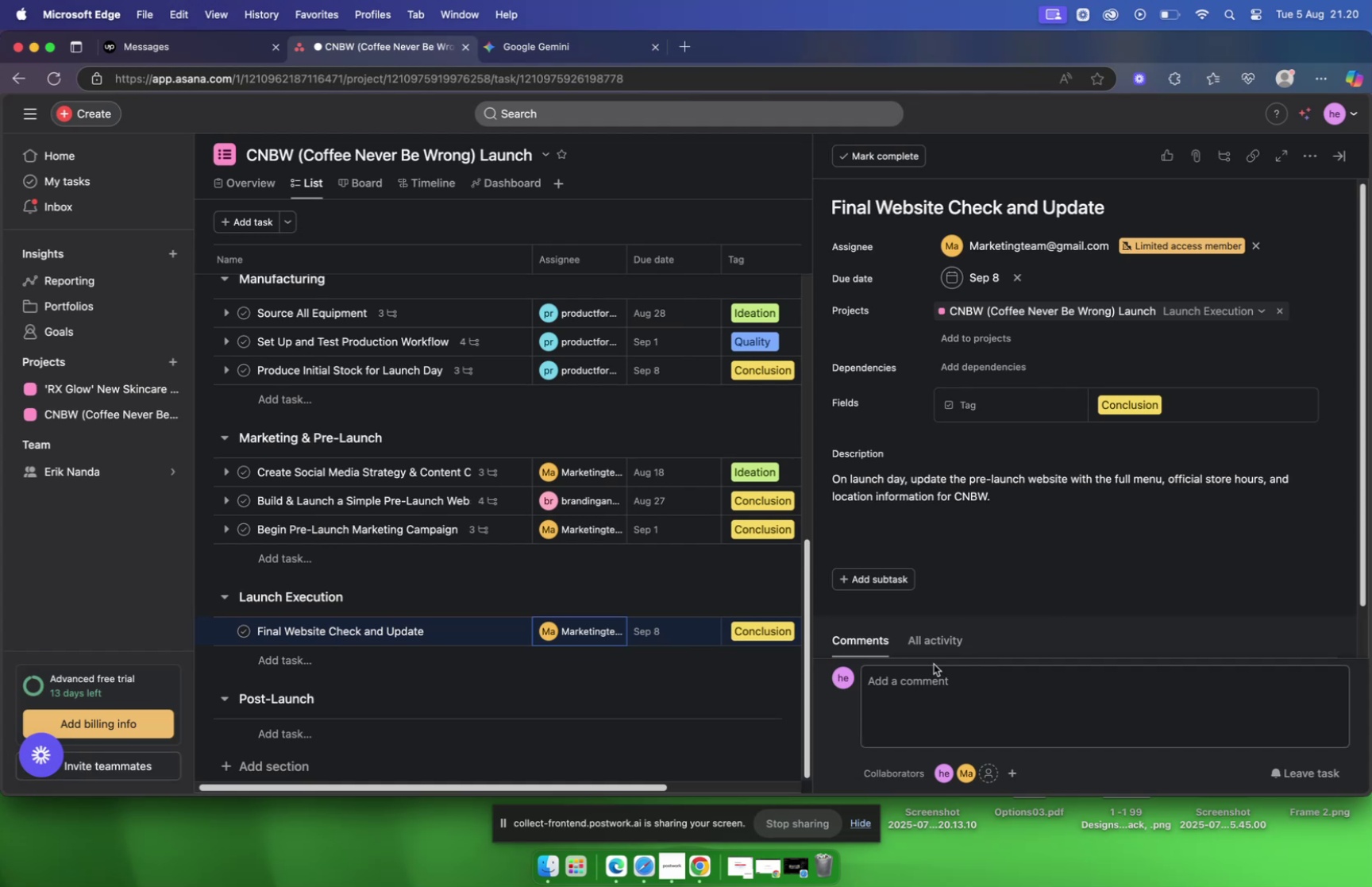 
left_click([918, 679])
 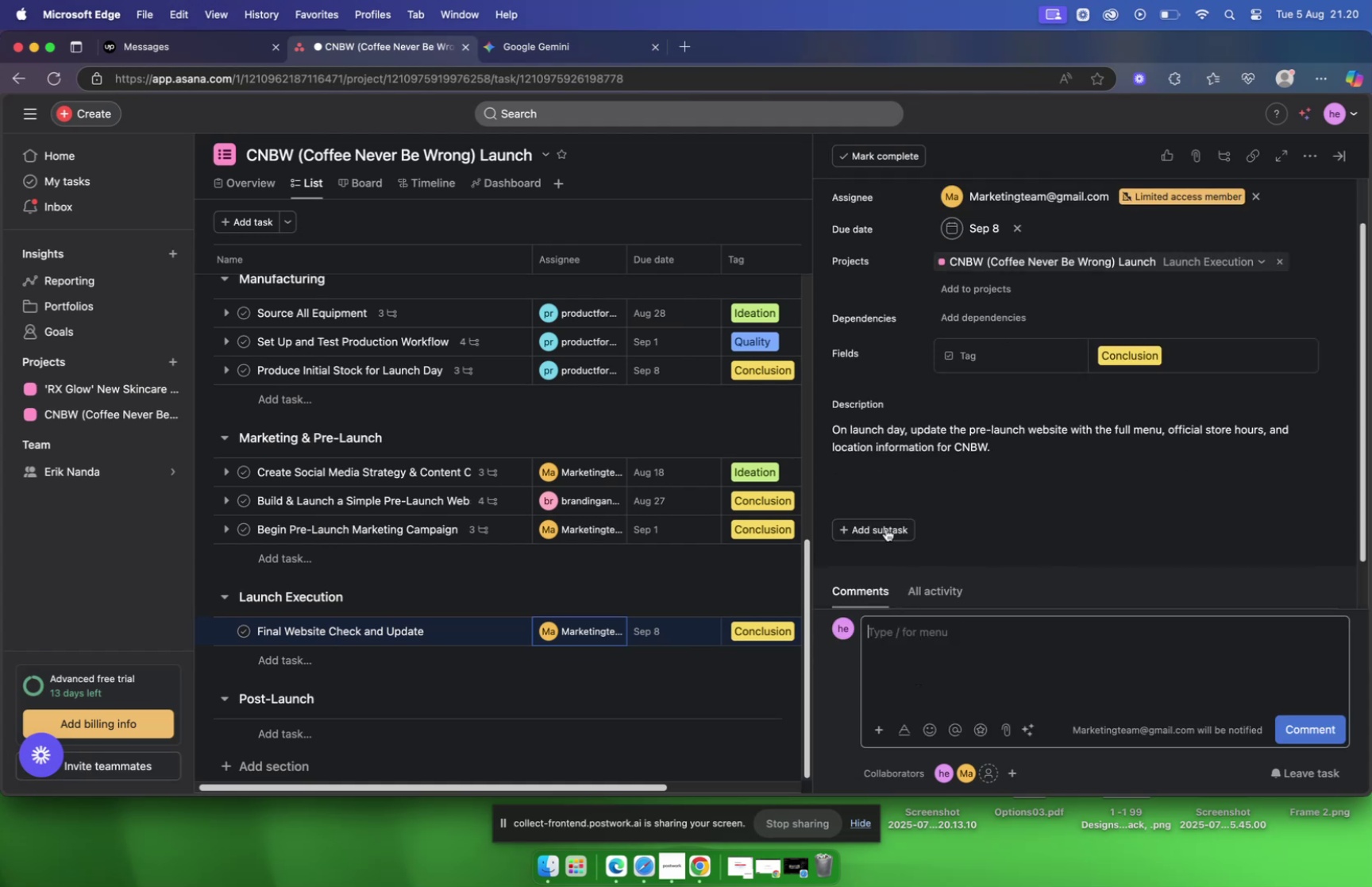 
left_click([884, 525])
 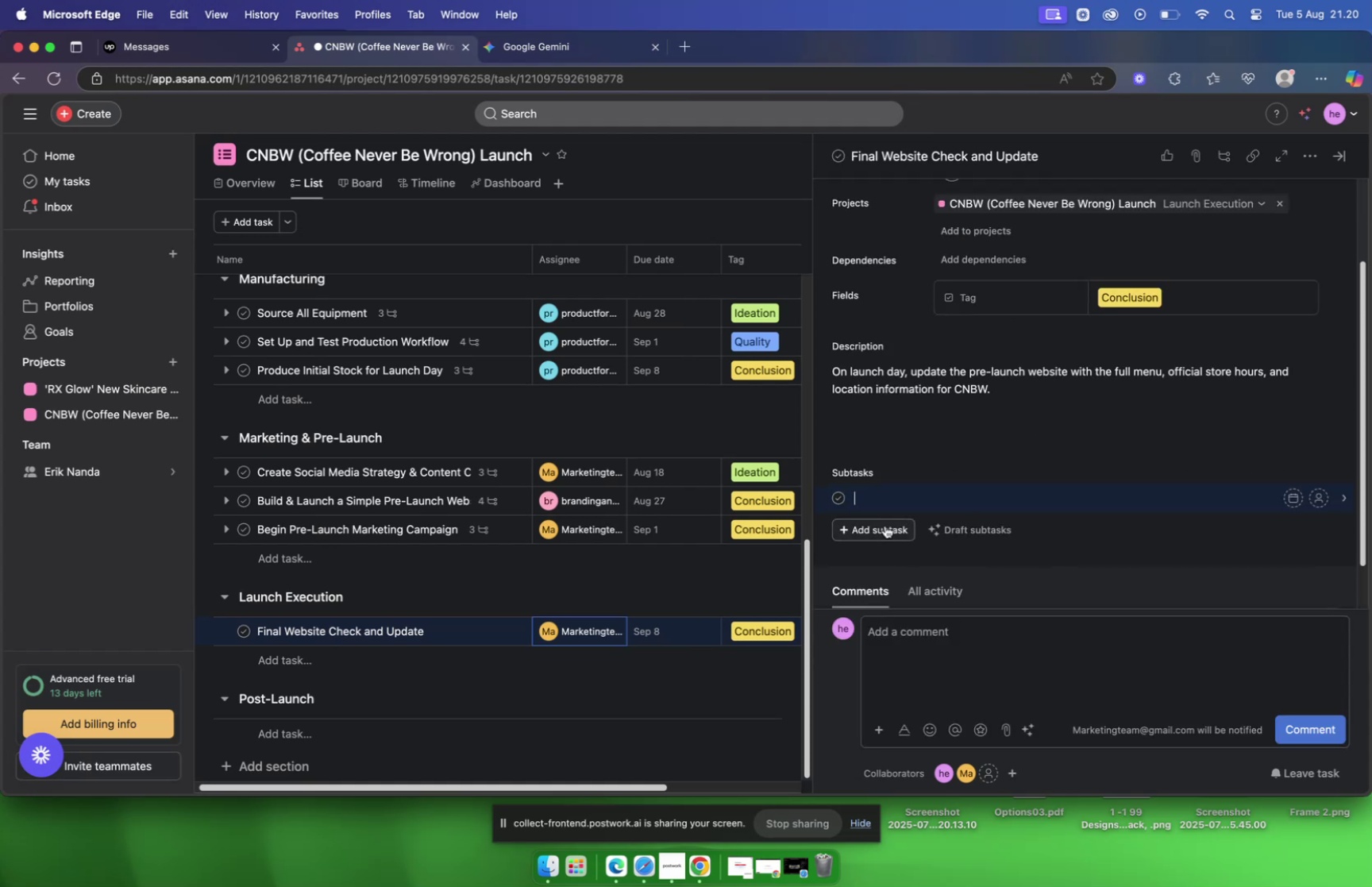 
key(Meta+V)
 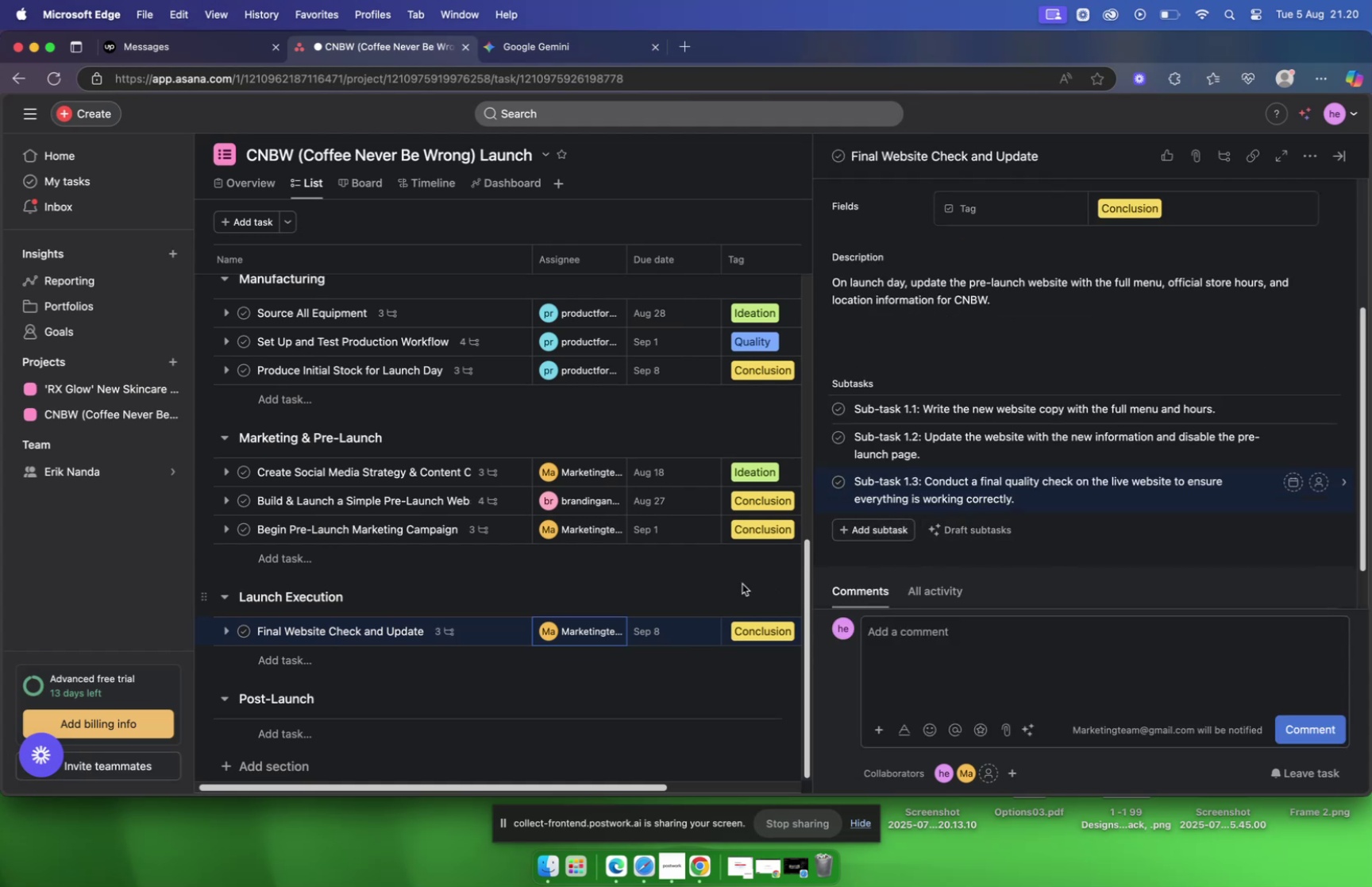 
wait(7.46)
 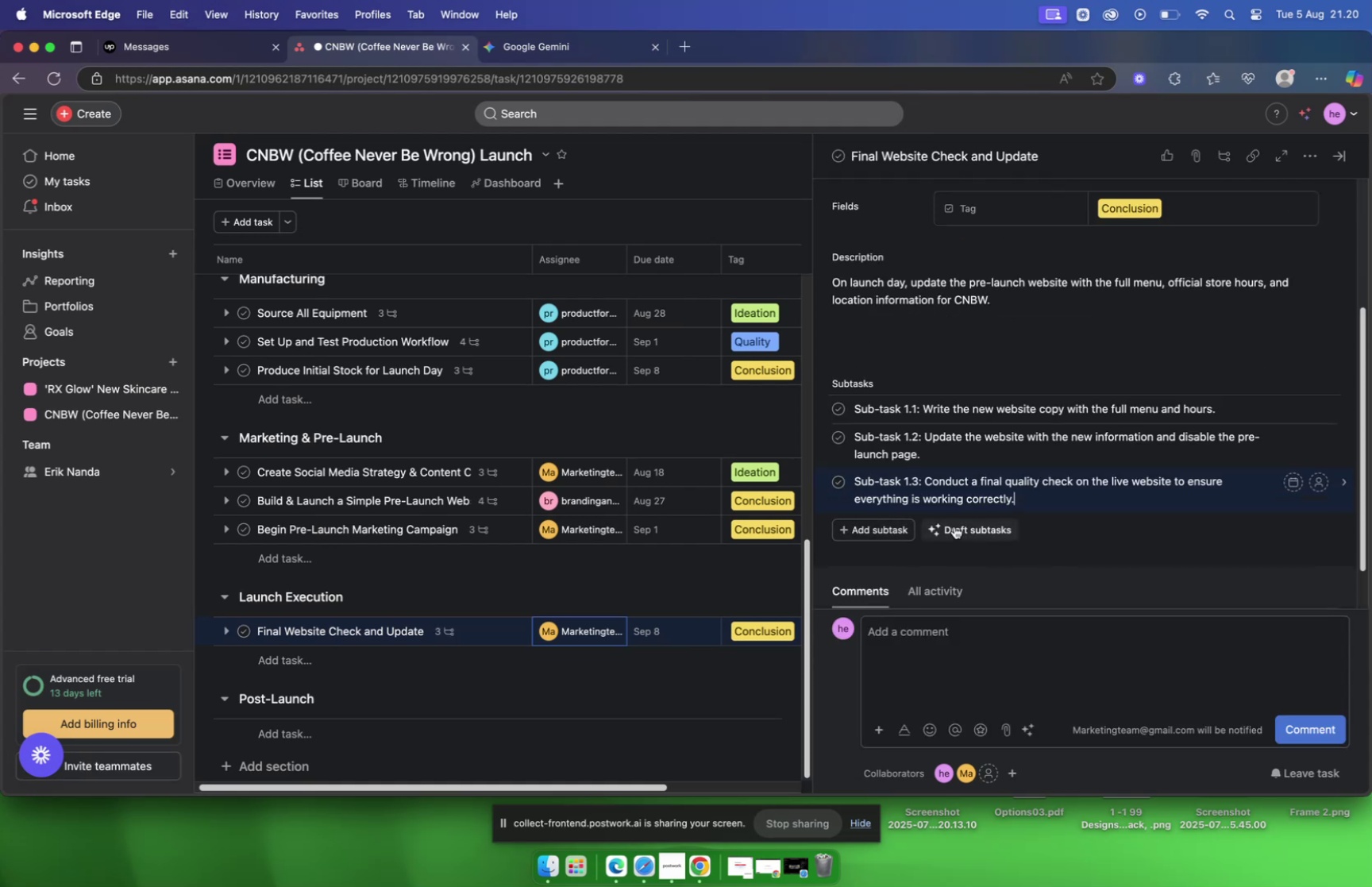 
left_click([1338, 161])
 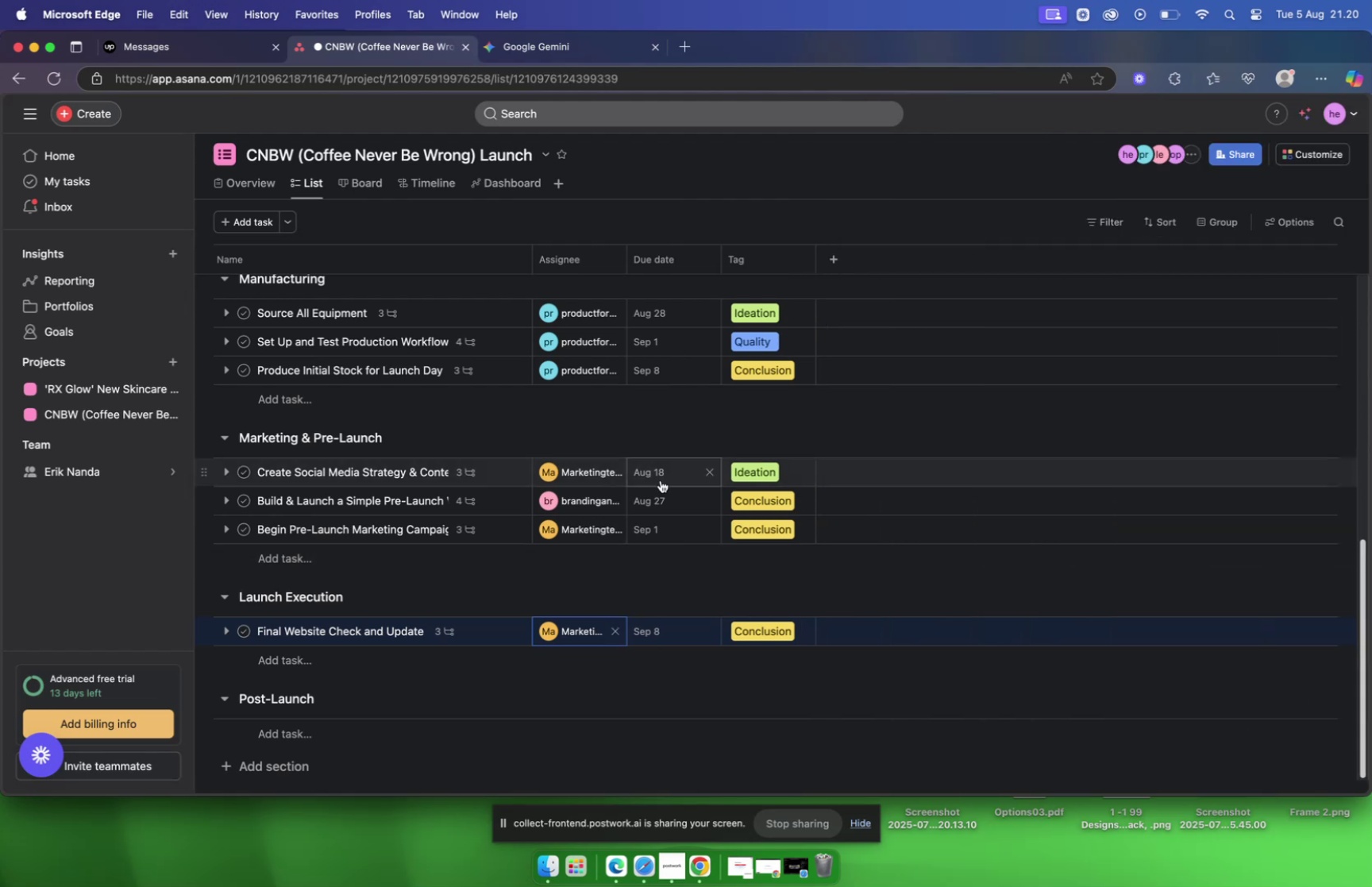 
scroll: coordinate [661, 481], scroll_direction: down, amount: 4.0
 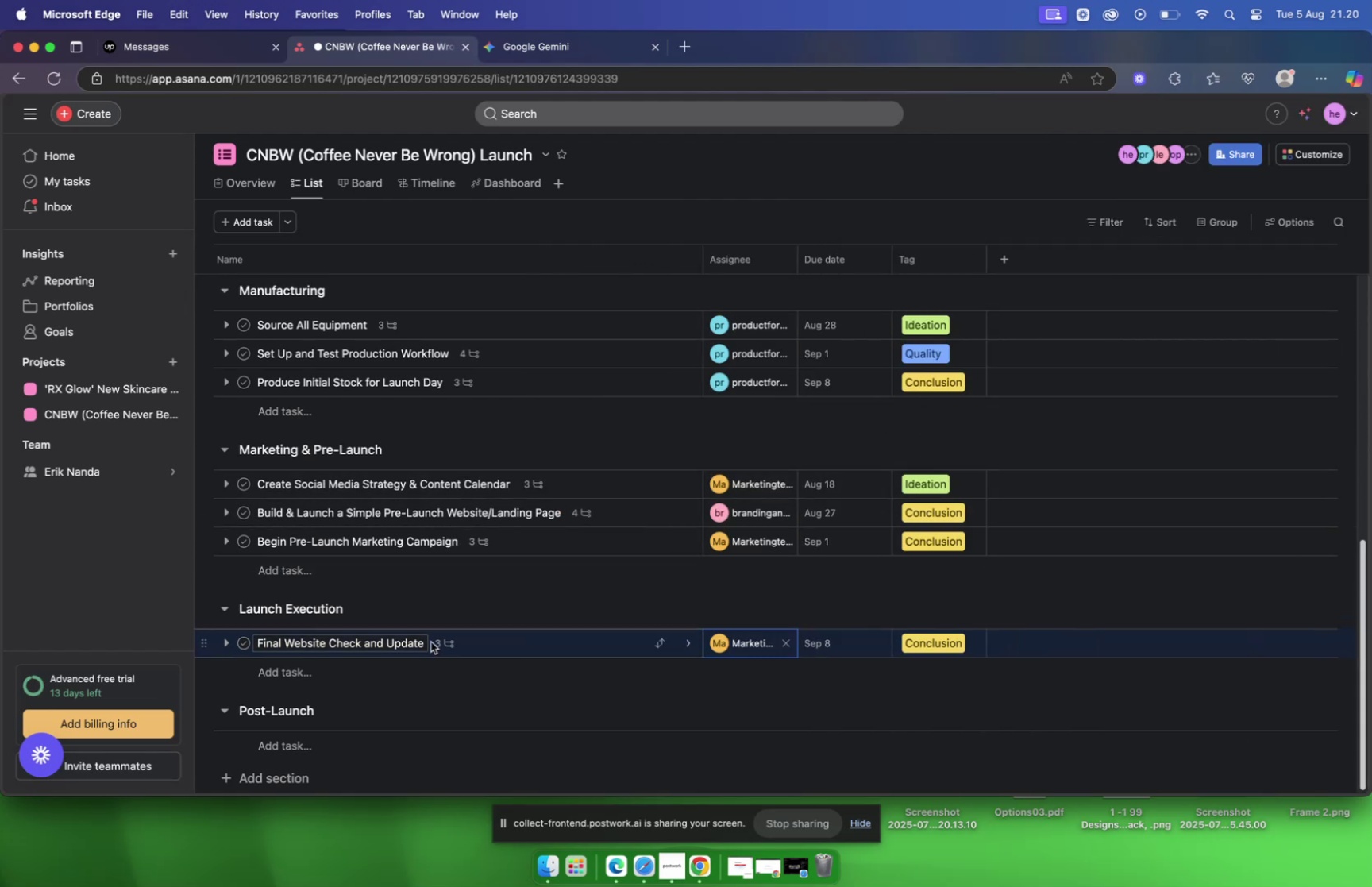 
scroll: coordinate [509, 505], scroll_direction: up, amount: 16.0
 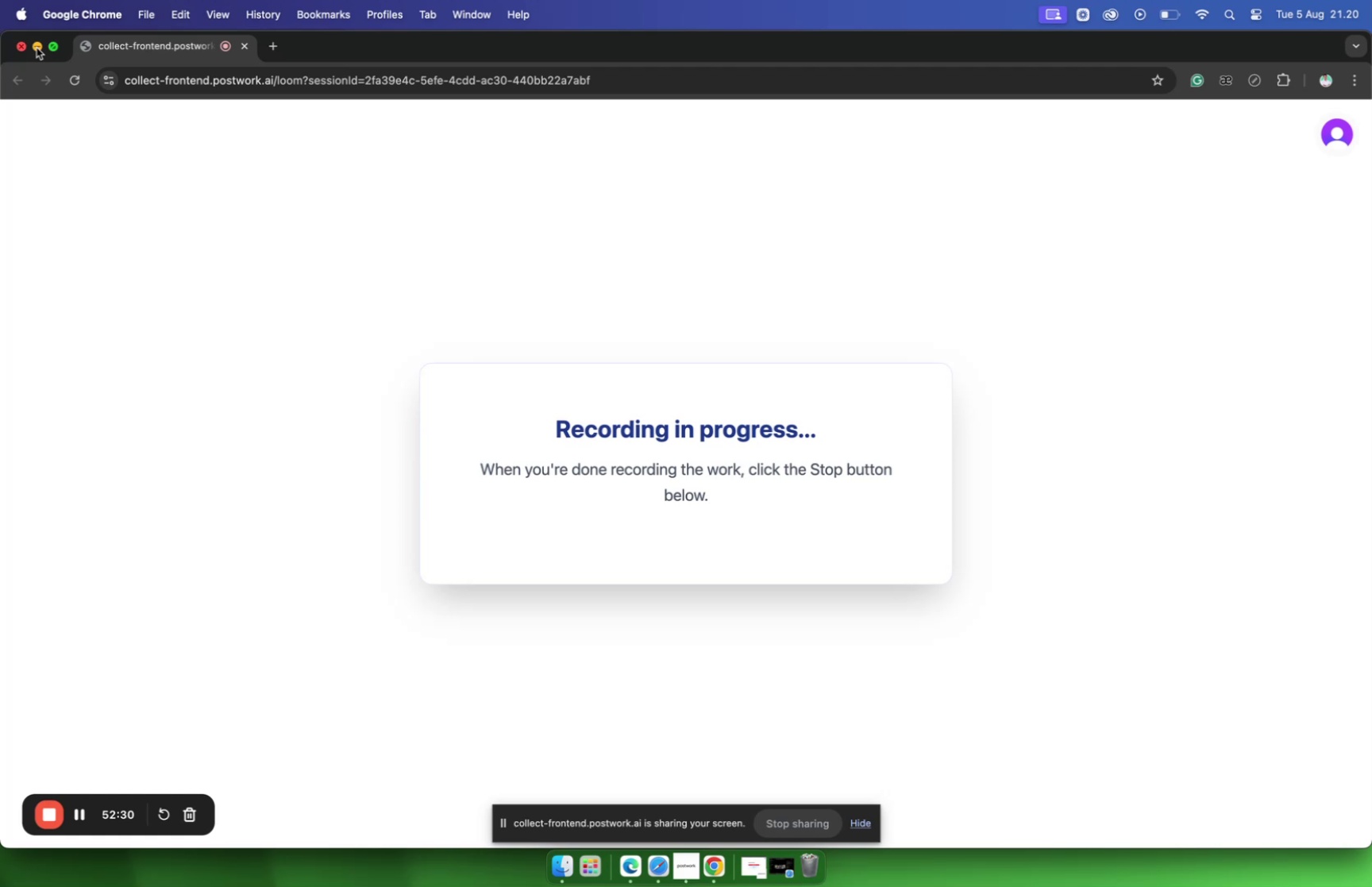 
wait(12.64)
 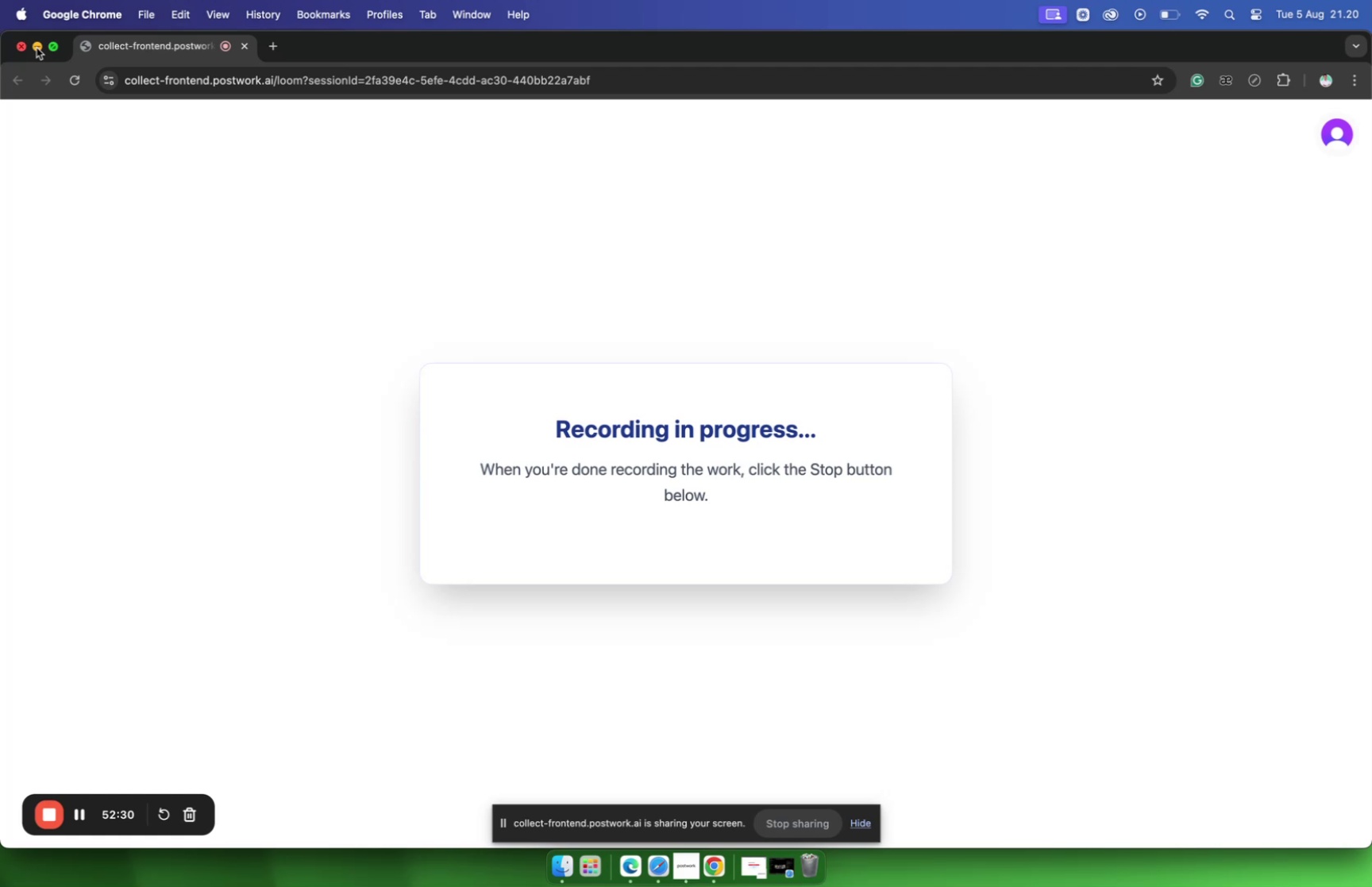 
left_click([37, 48])
 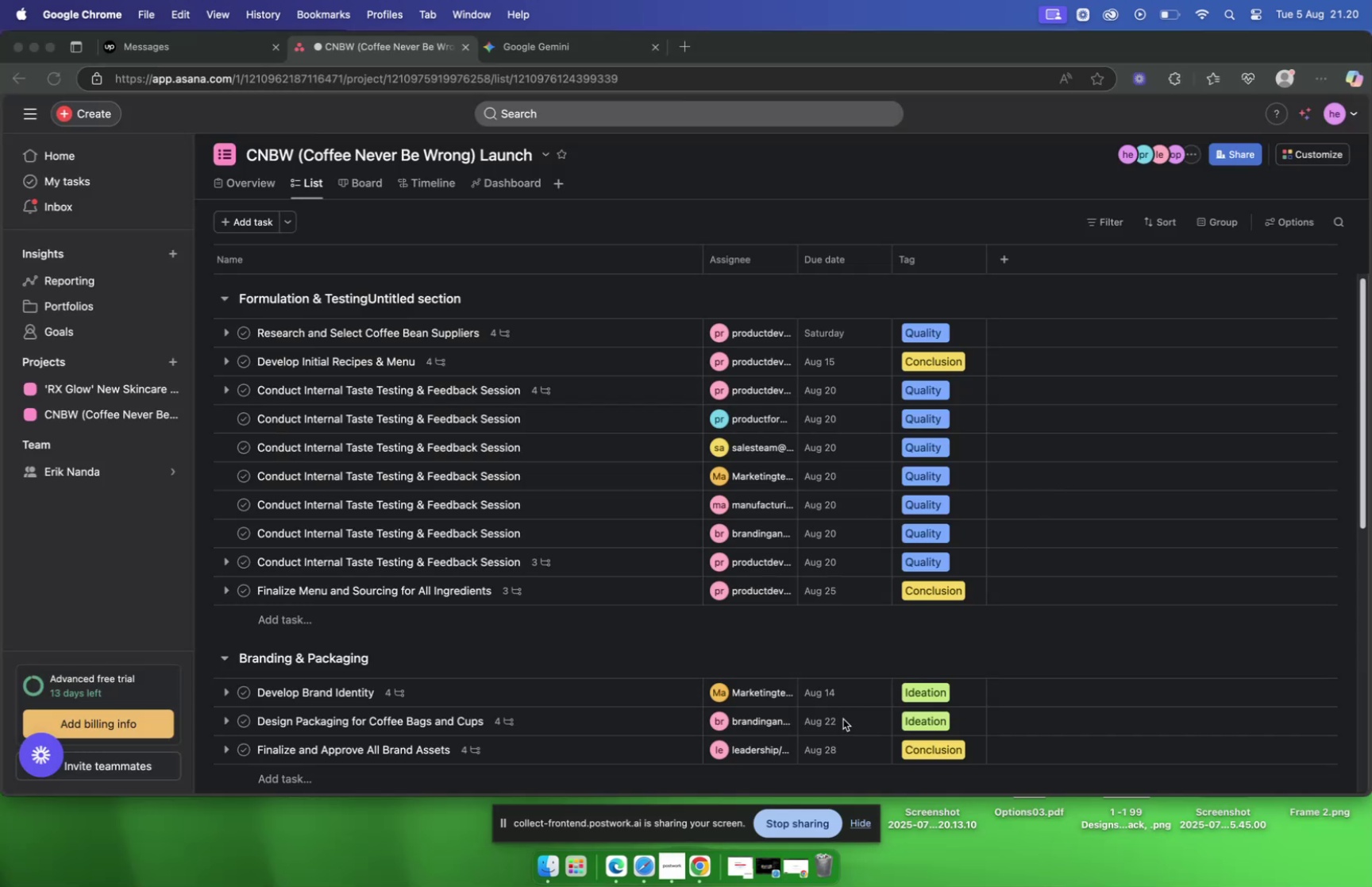 
scroll: coordinate [938, 640], scroll_direction: down, amount: 26.0
 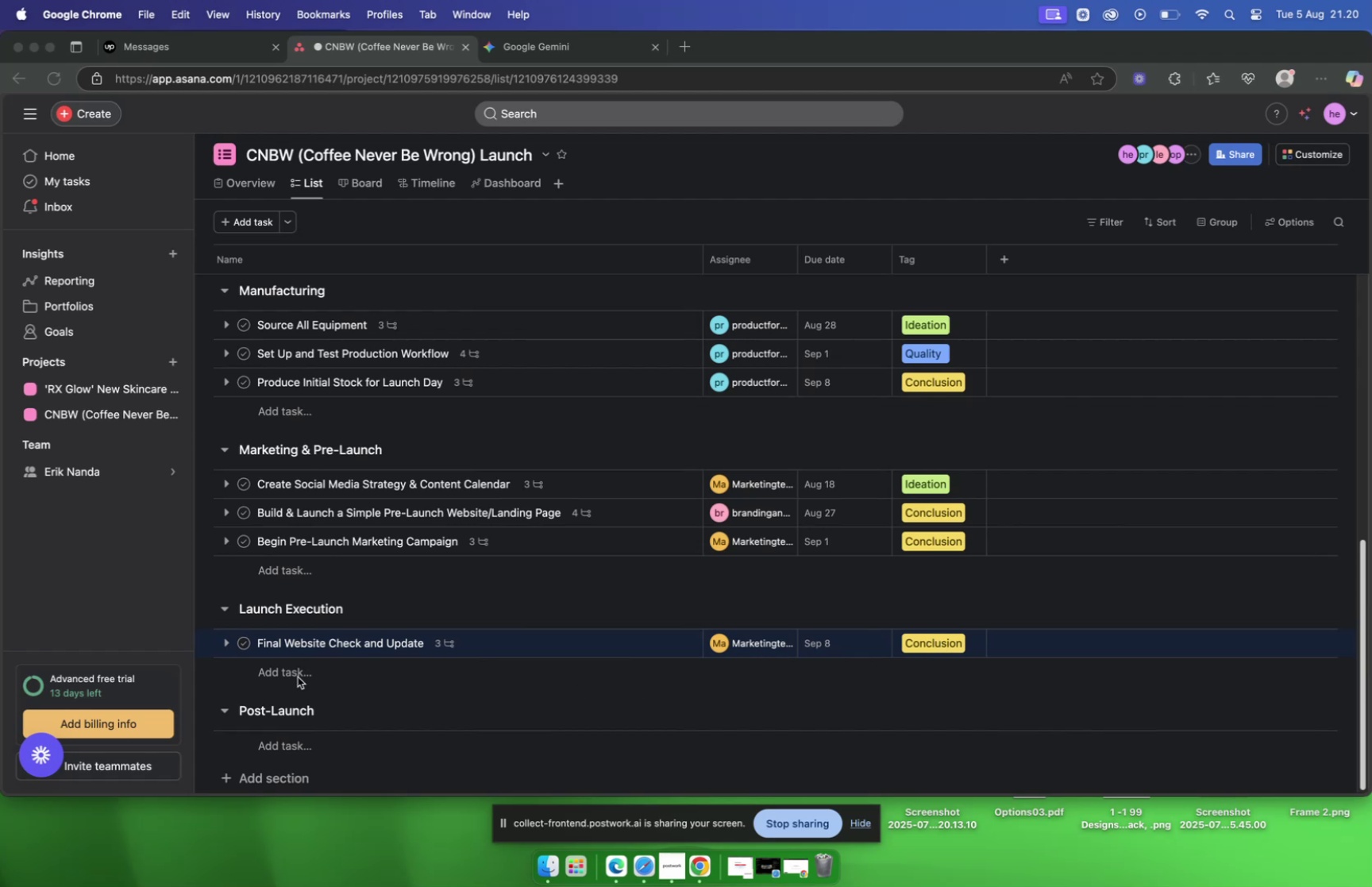 
left_click([297, 669])
 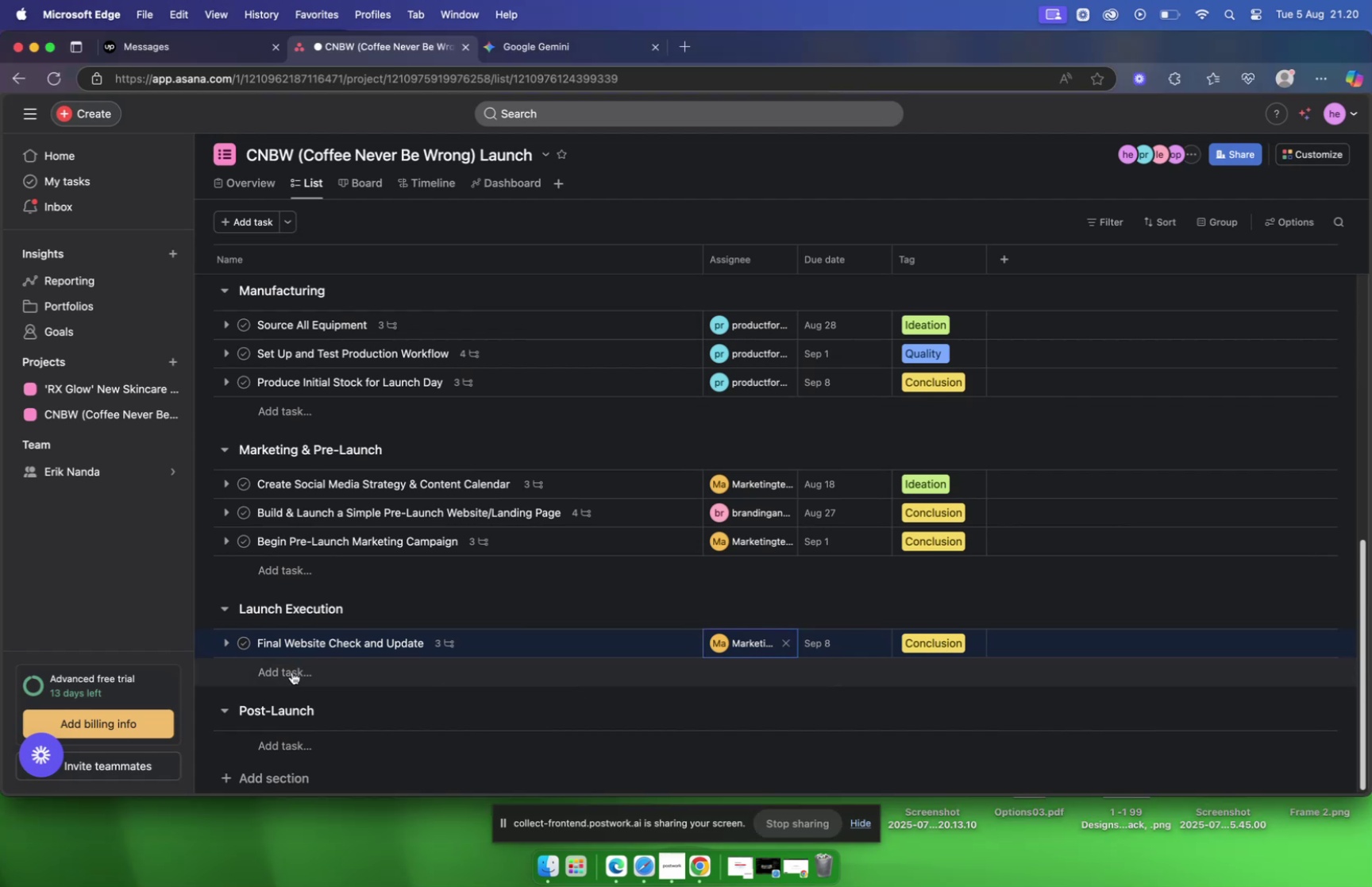 
left_click([292, 671])
 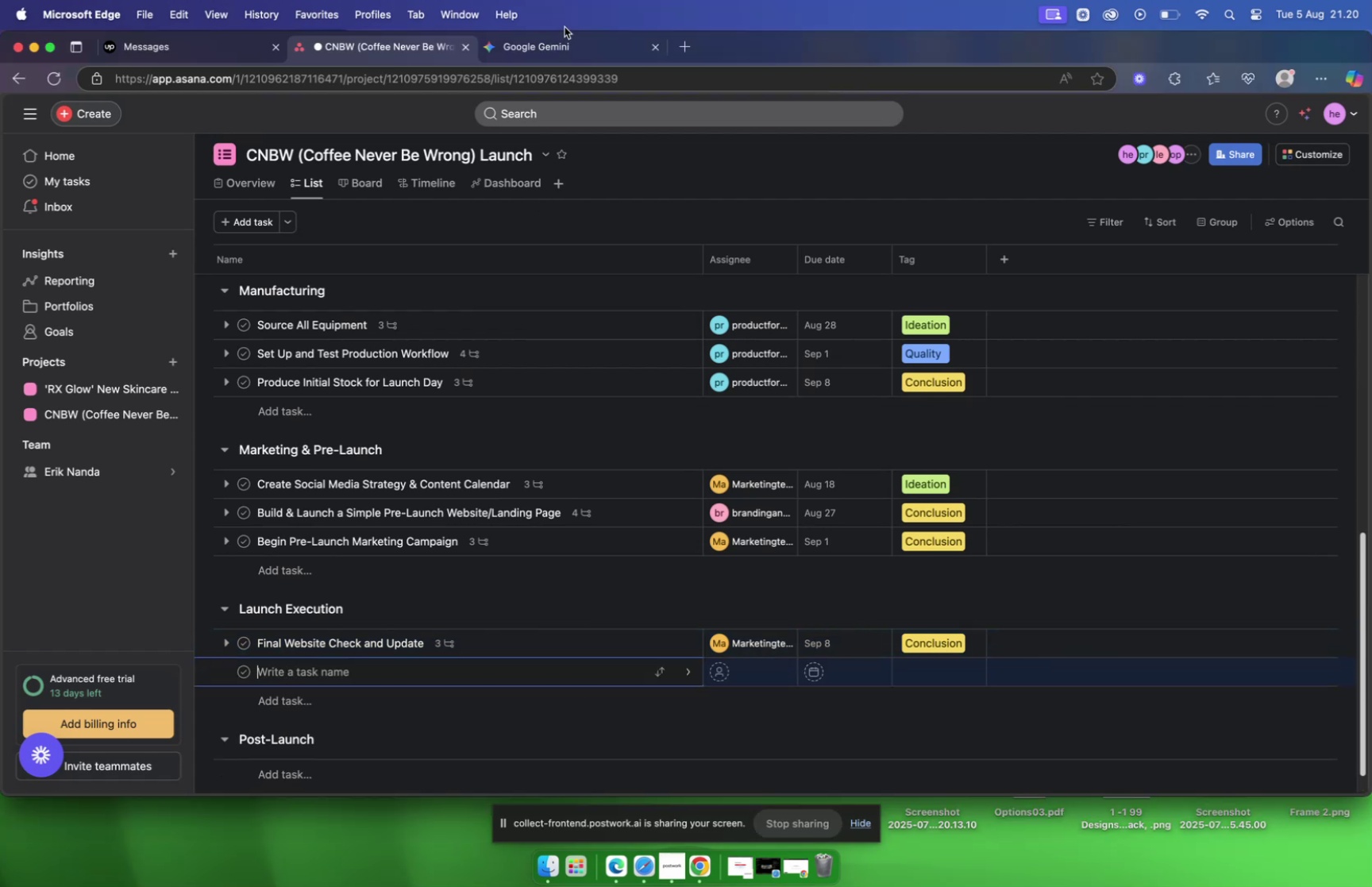 
left_click([564, 47])
 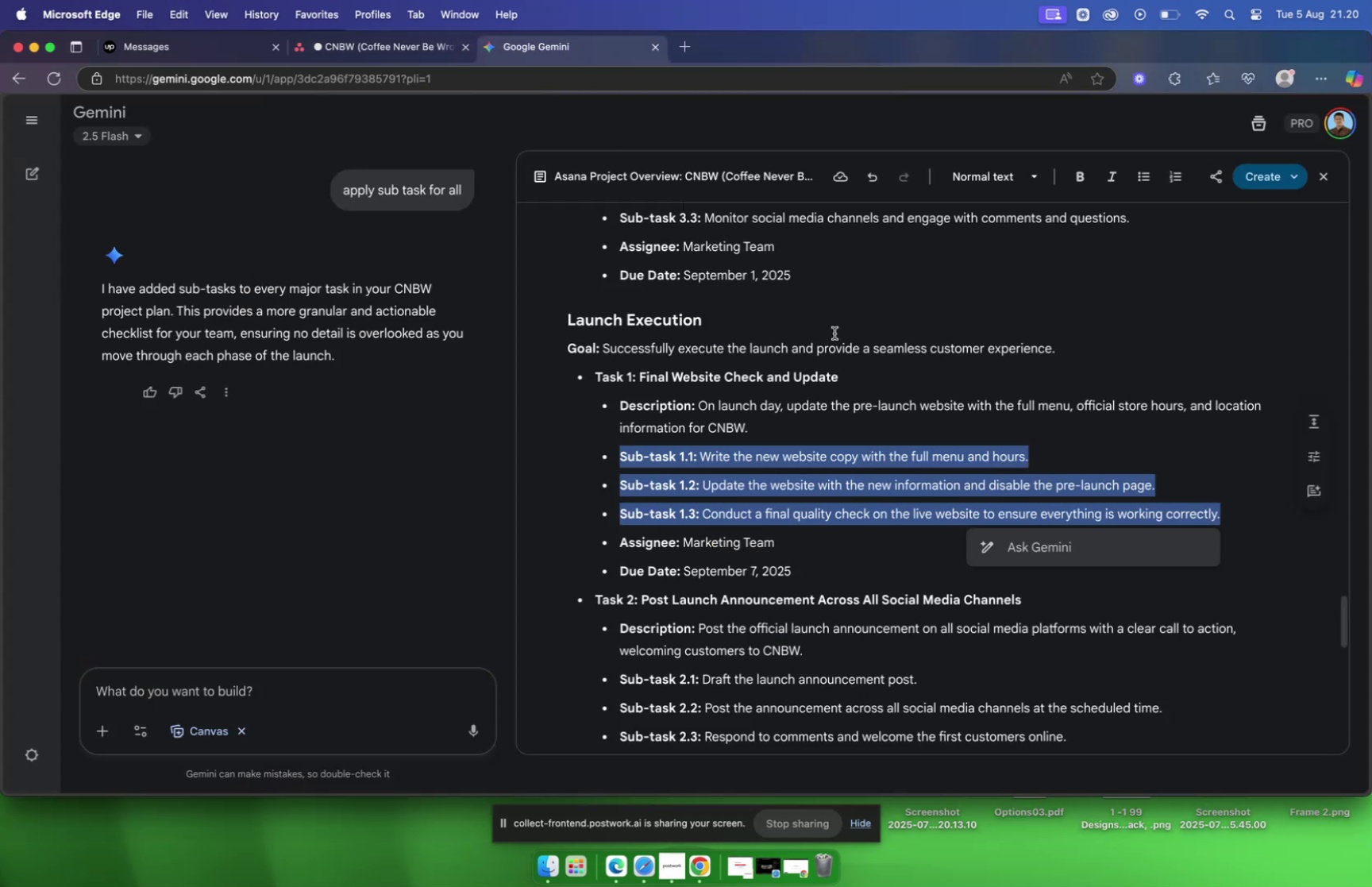 
scroll: coordinate [814, 349], scroll_direction: down, amount: 5.0
 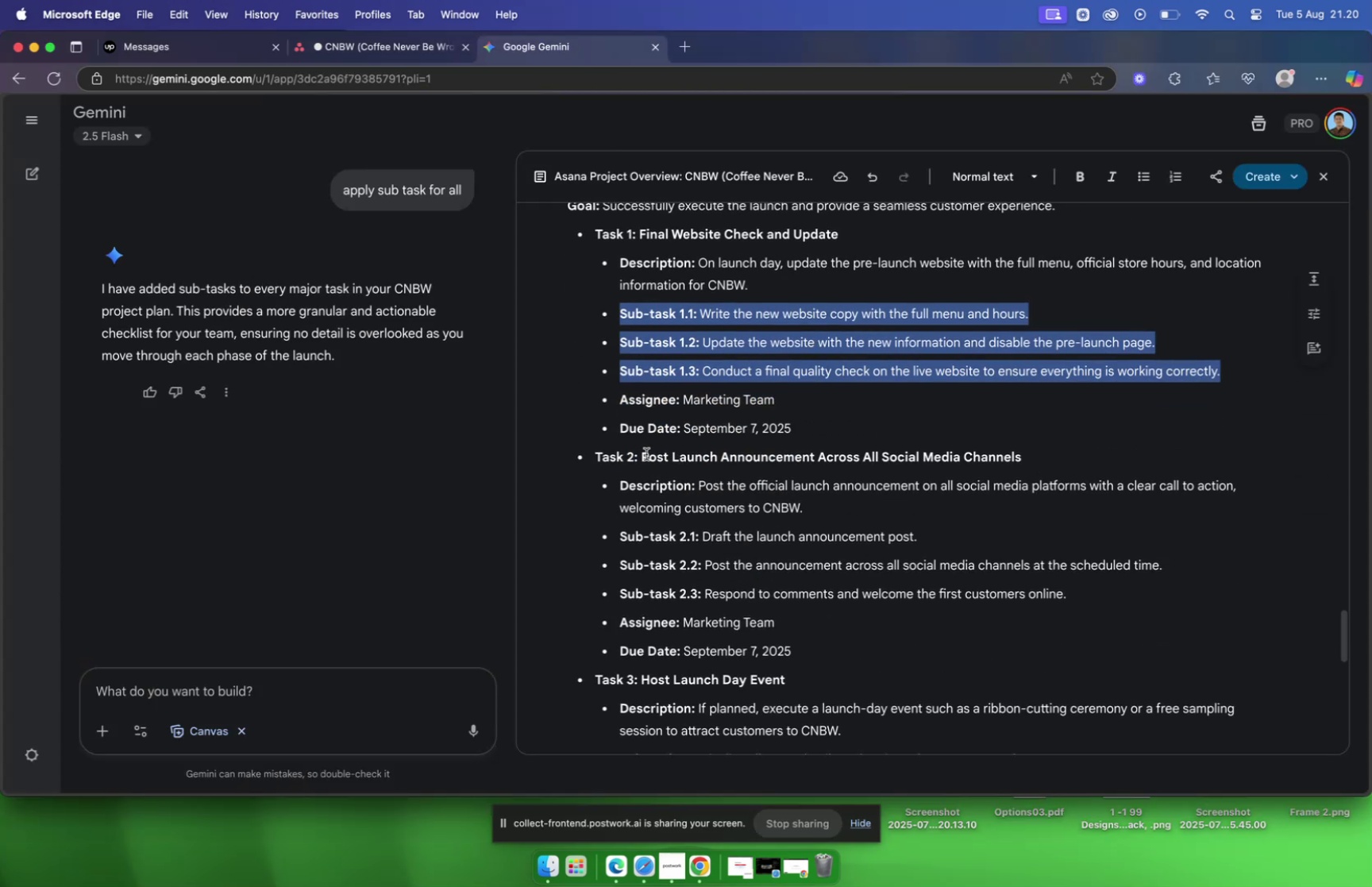 
left_click_drag(start_coordinate=[644, 454], to_coordinate=[1023, 456])
 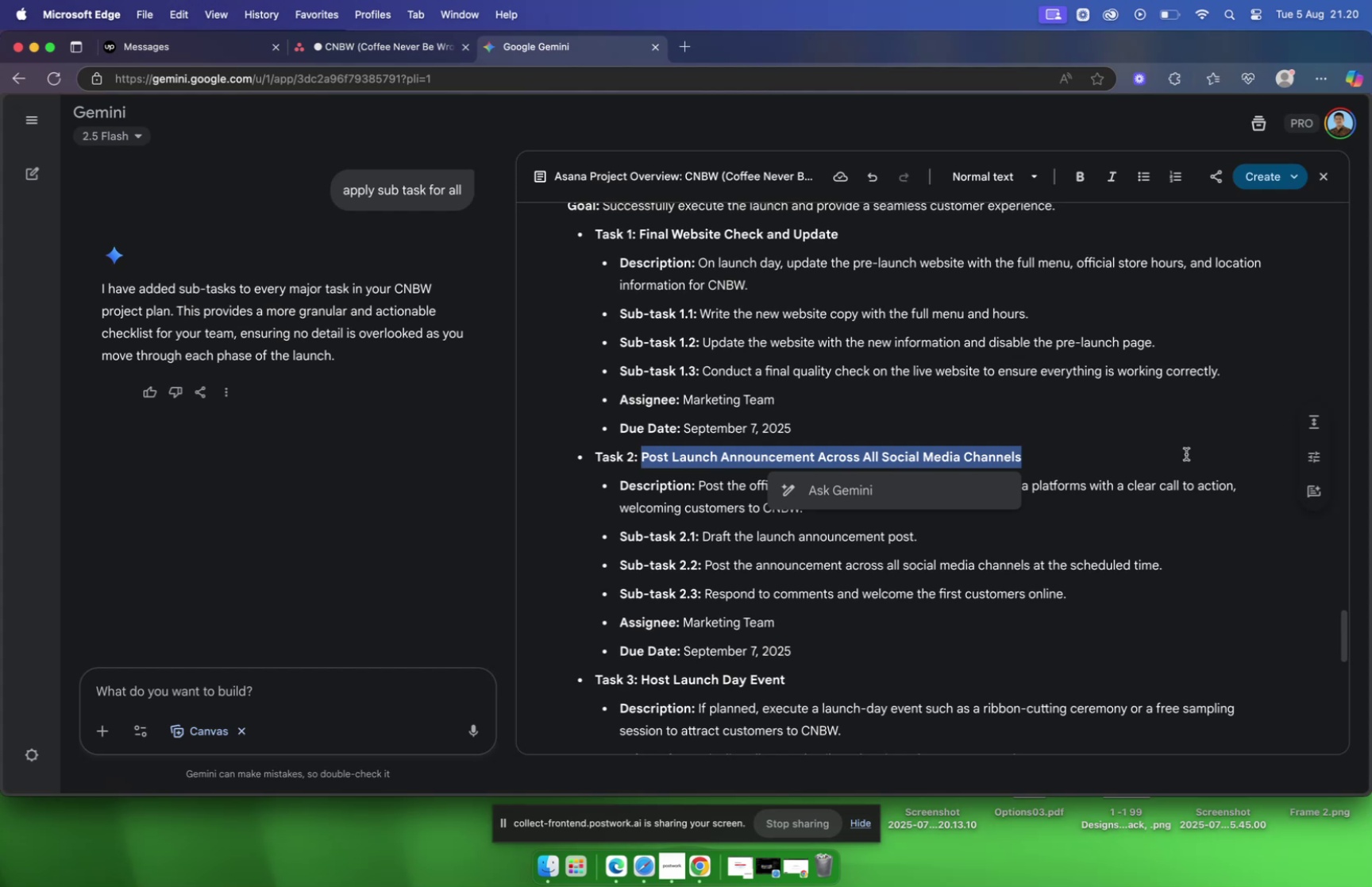 
key(Meta+C)
 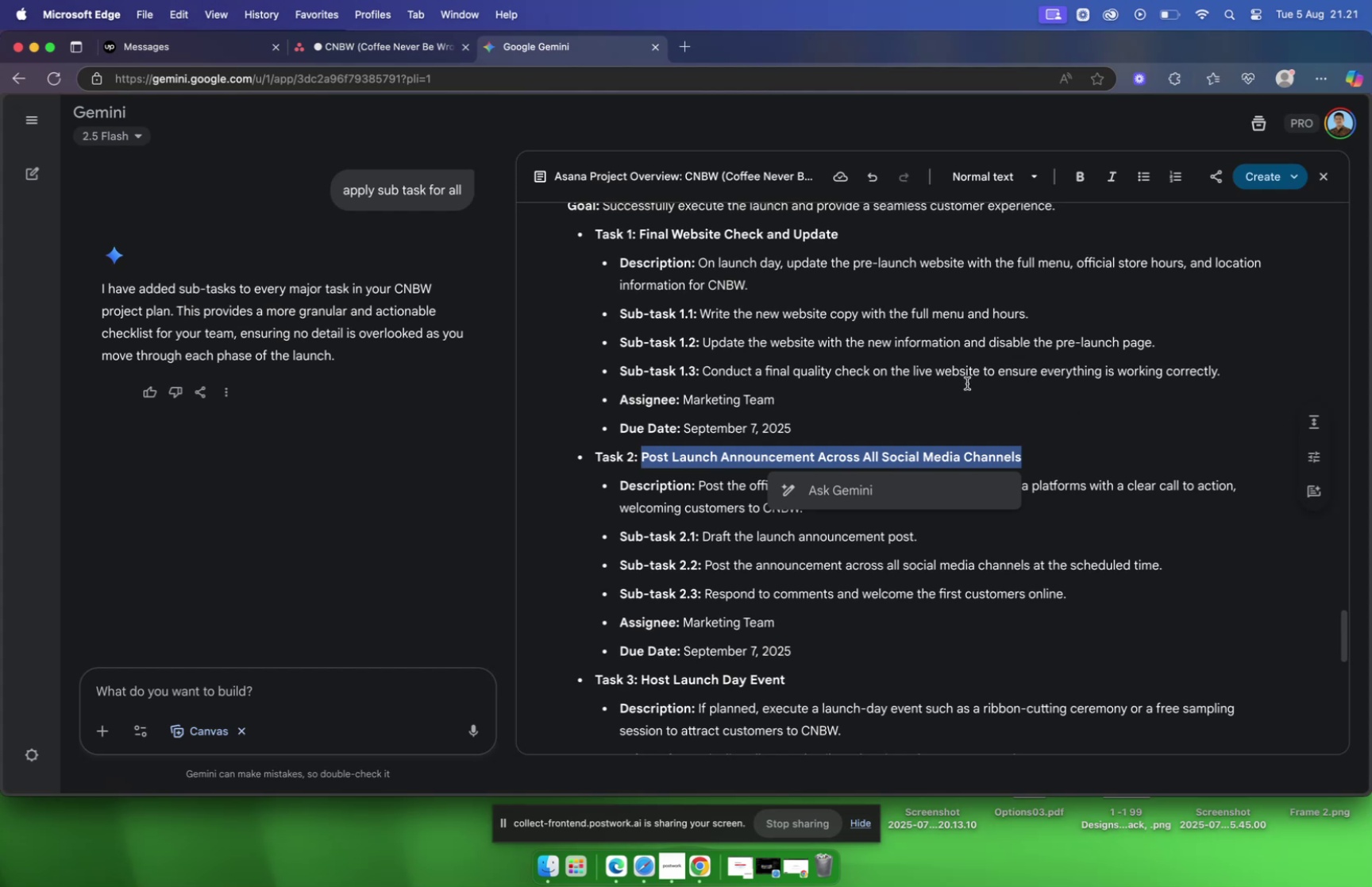 
scroll: coordinate [965, 383], scroll_direction: down, amount: 5.0
 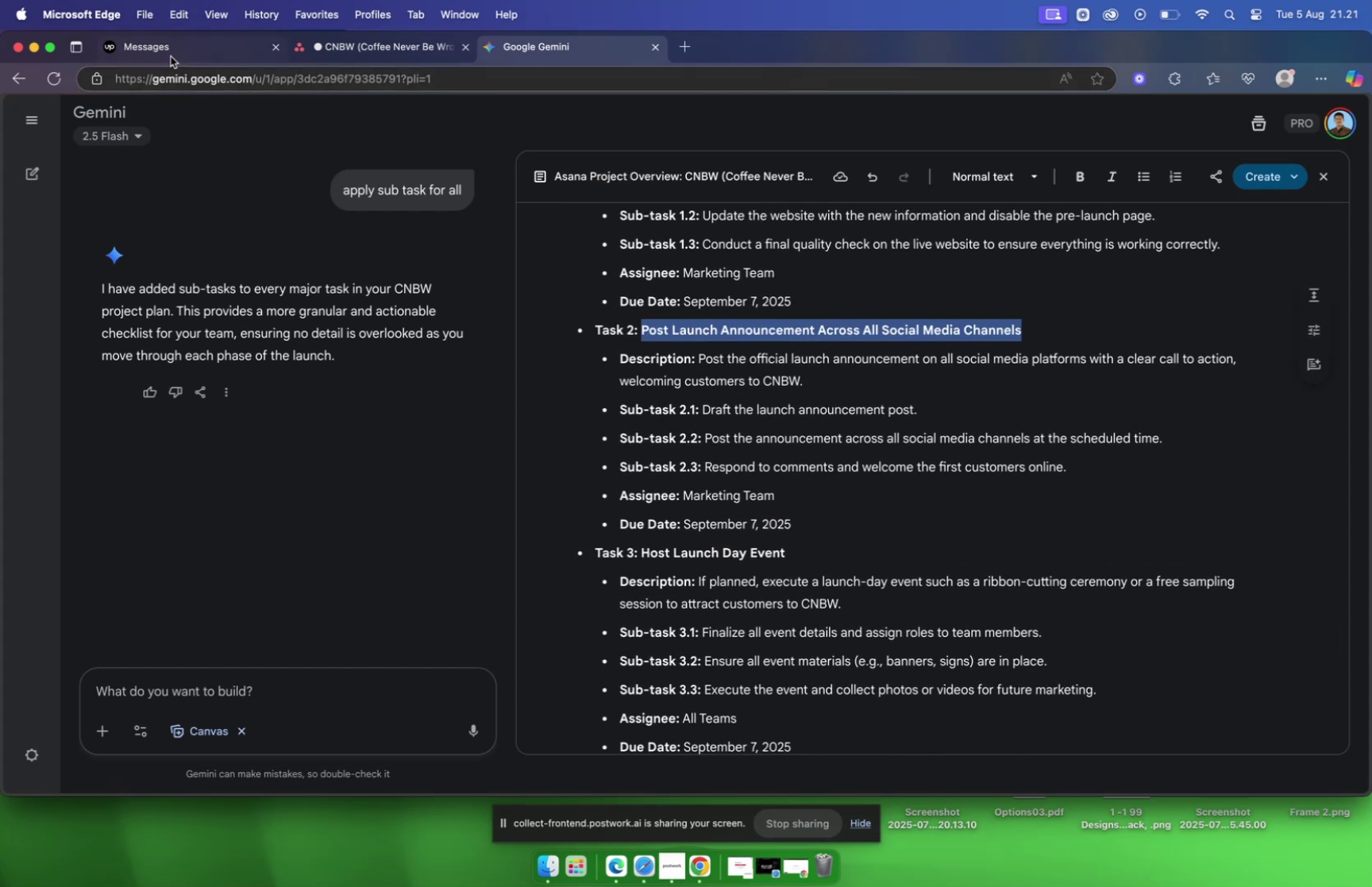 
left_click([367, 48])
 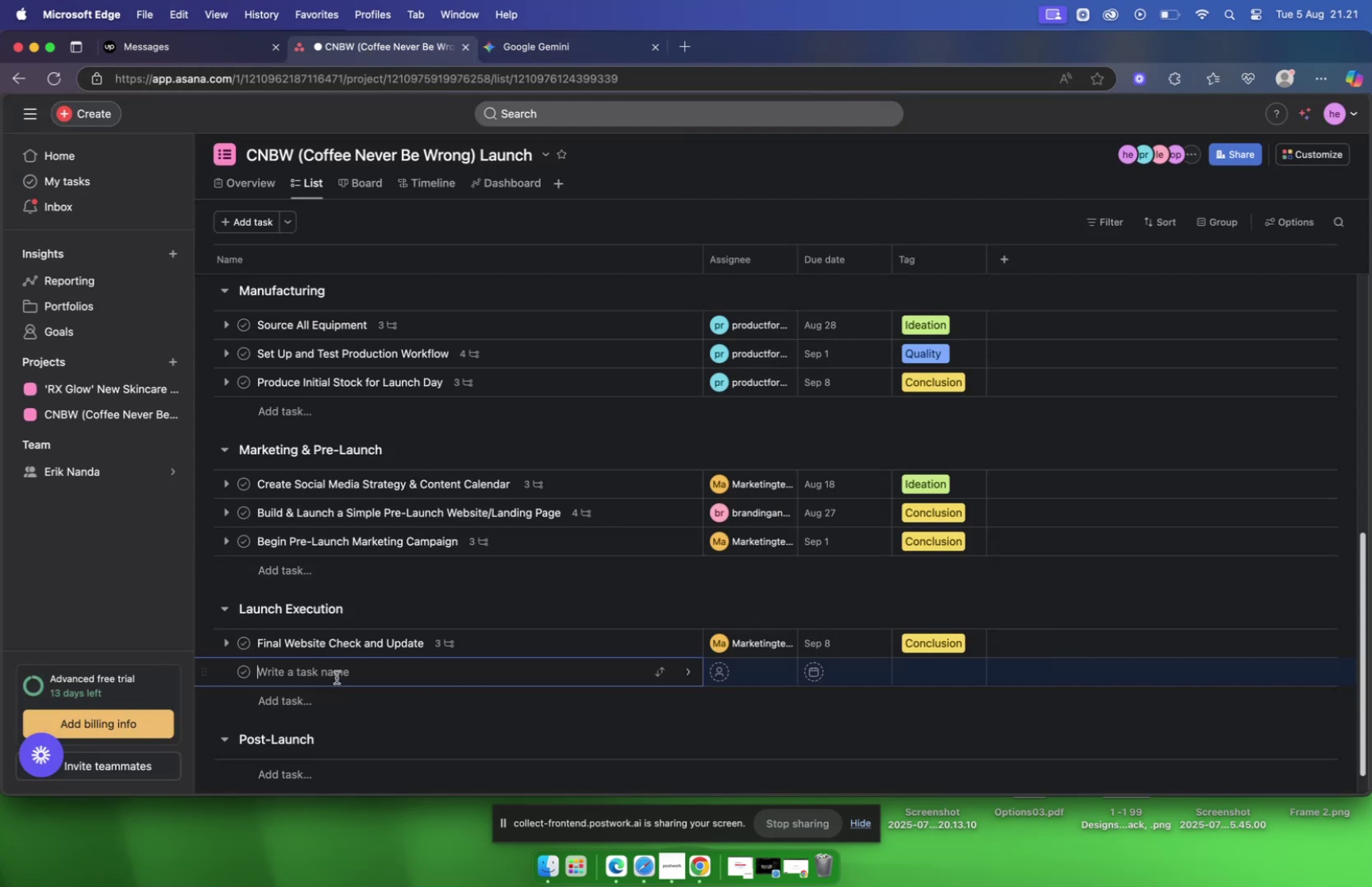 
left_click([330, 670])
 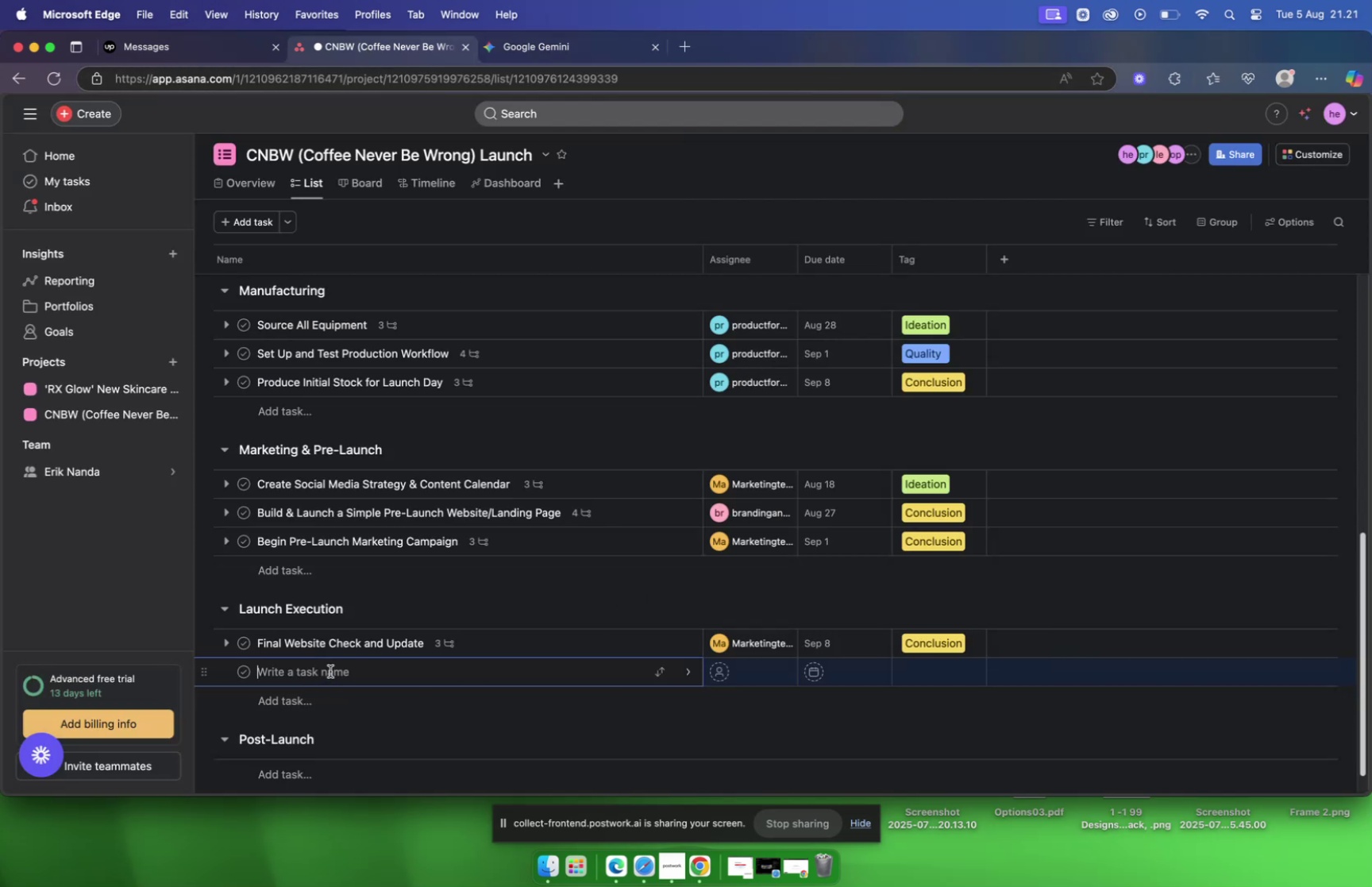 
key(Meta+V)
 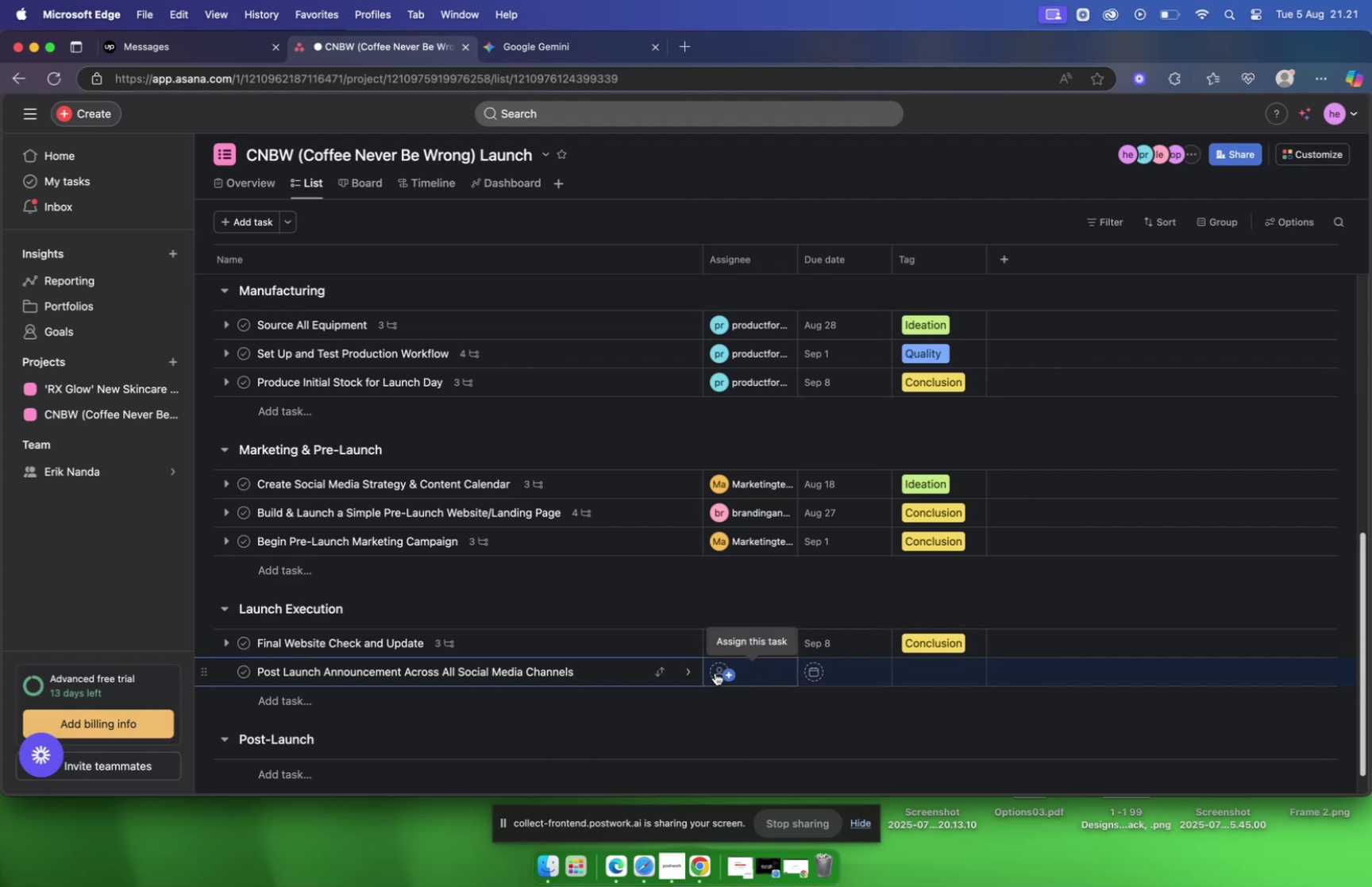 
wait(9.96)
 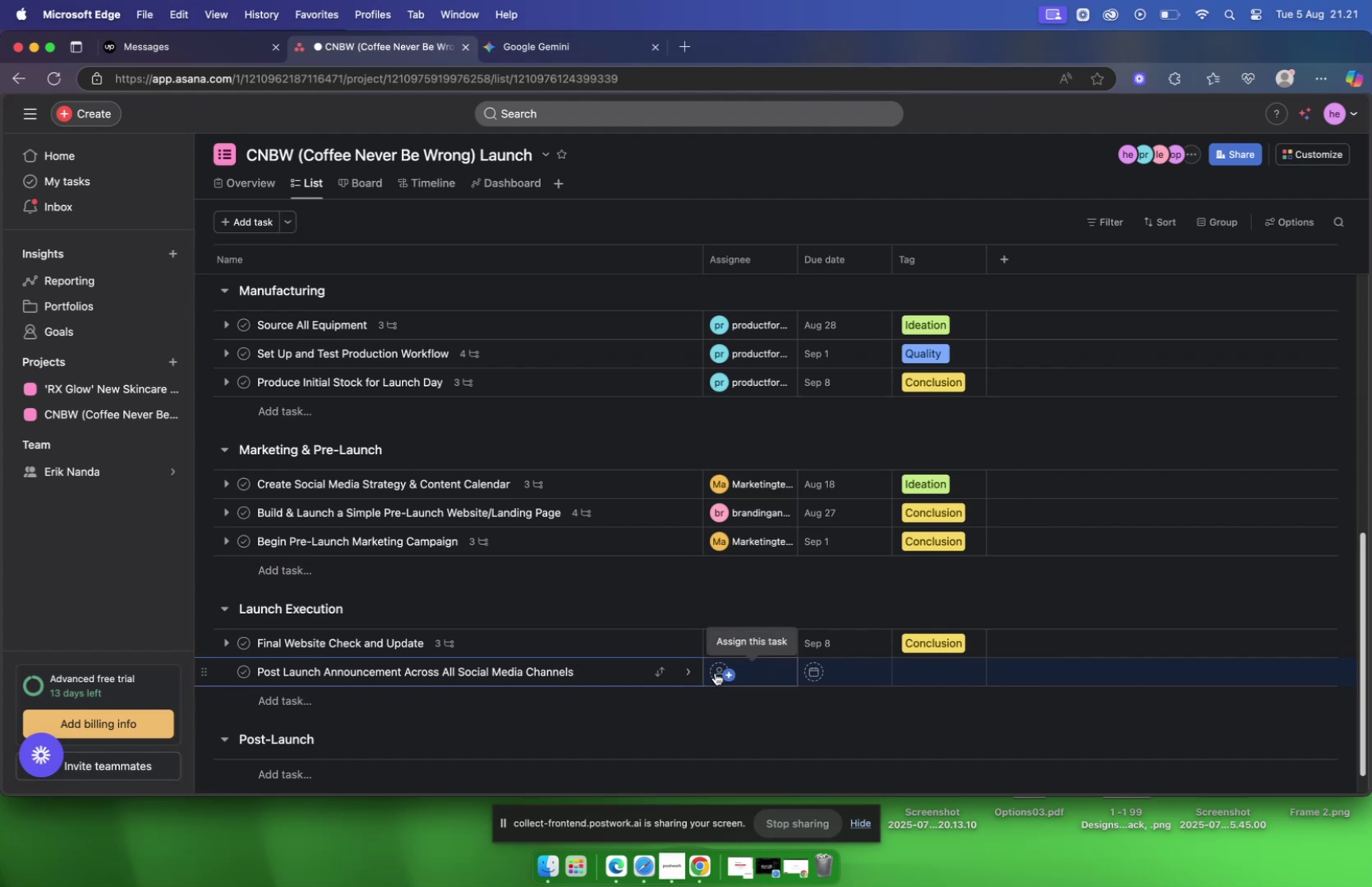 
left_click([715, 671])
 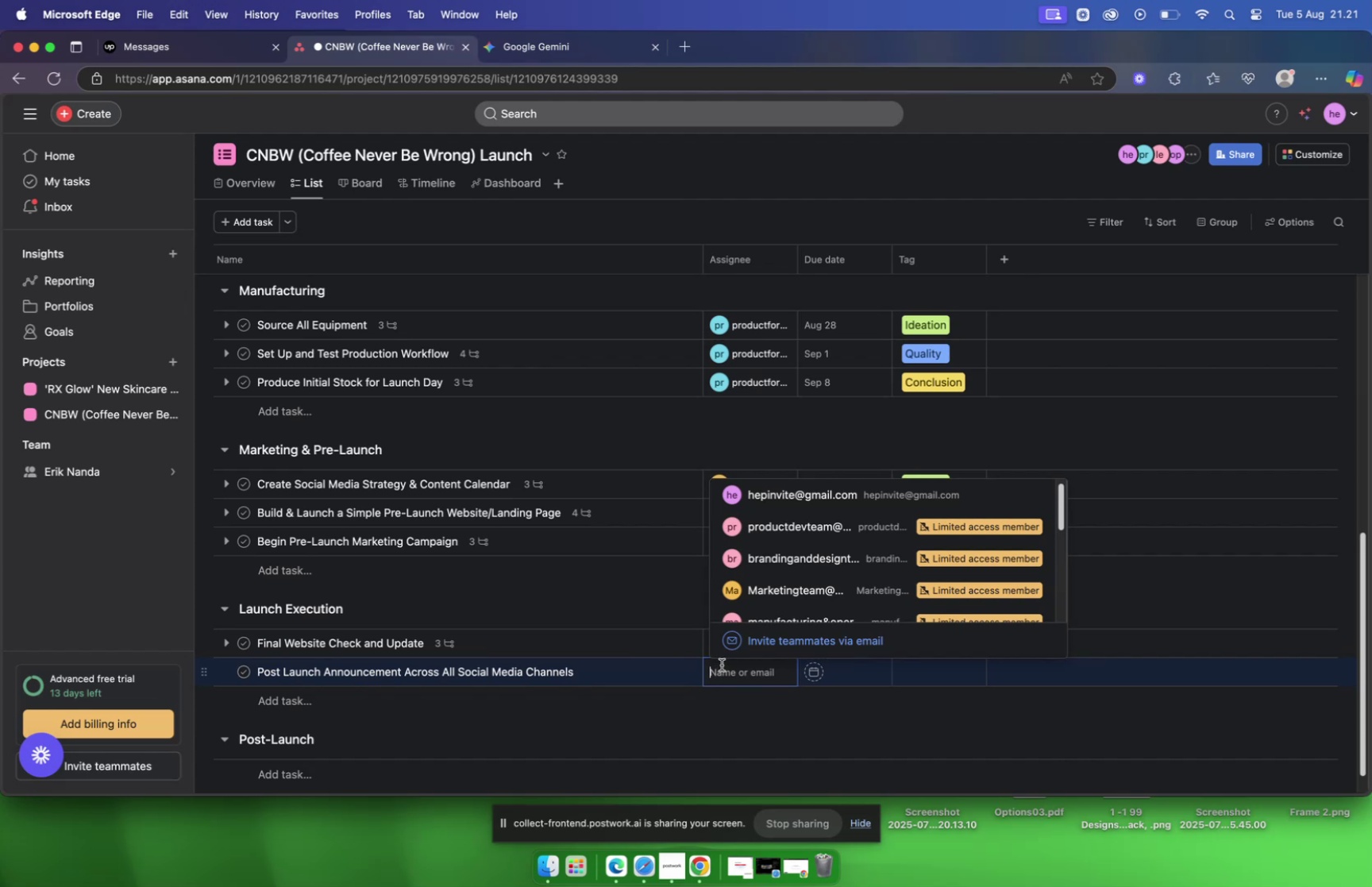 
scroll: coordinate [799, 544], scroll_direction: up, amount: 5.0
 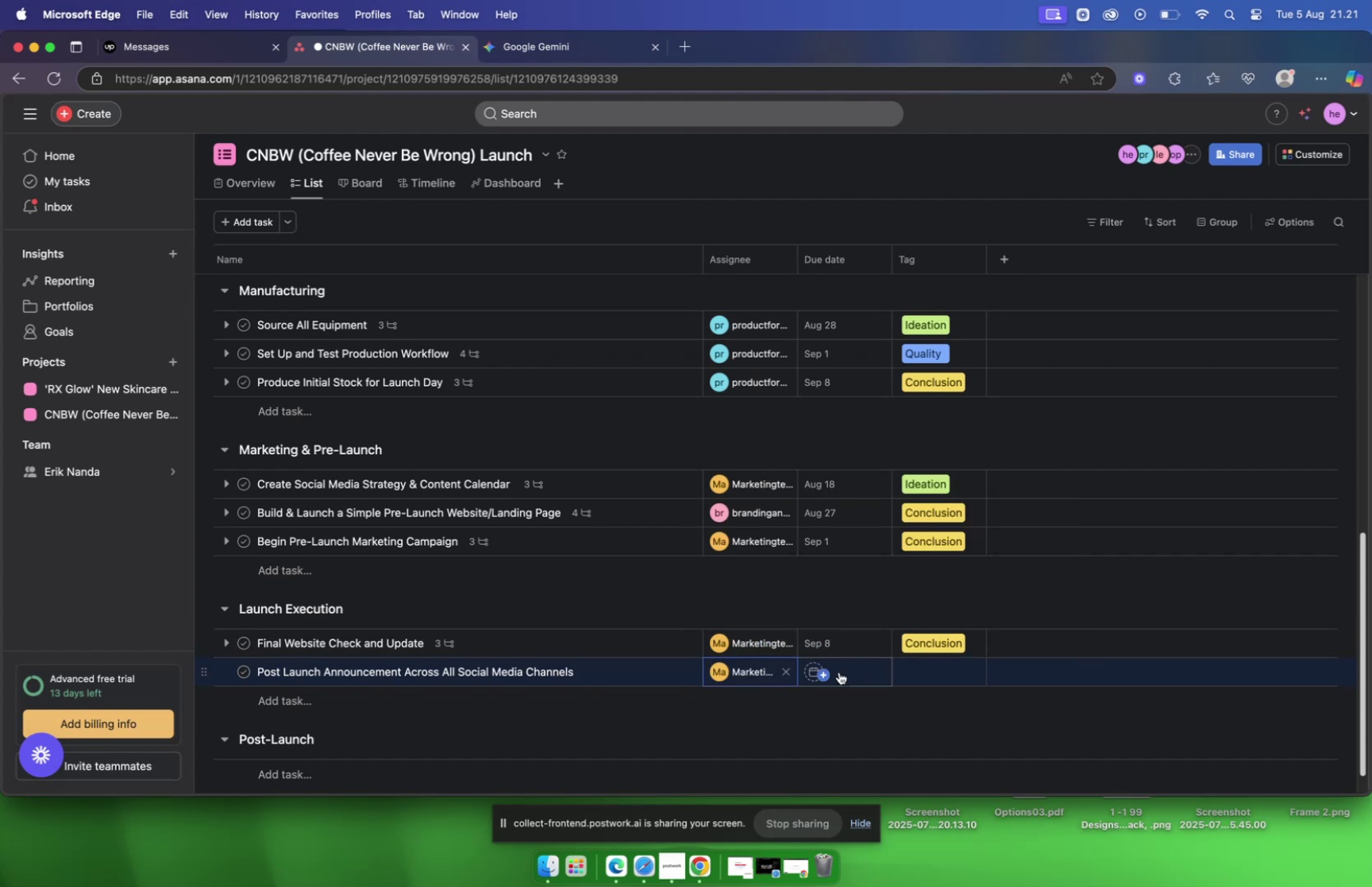 
left_click([811, 669])
 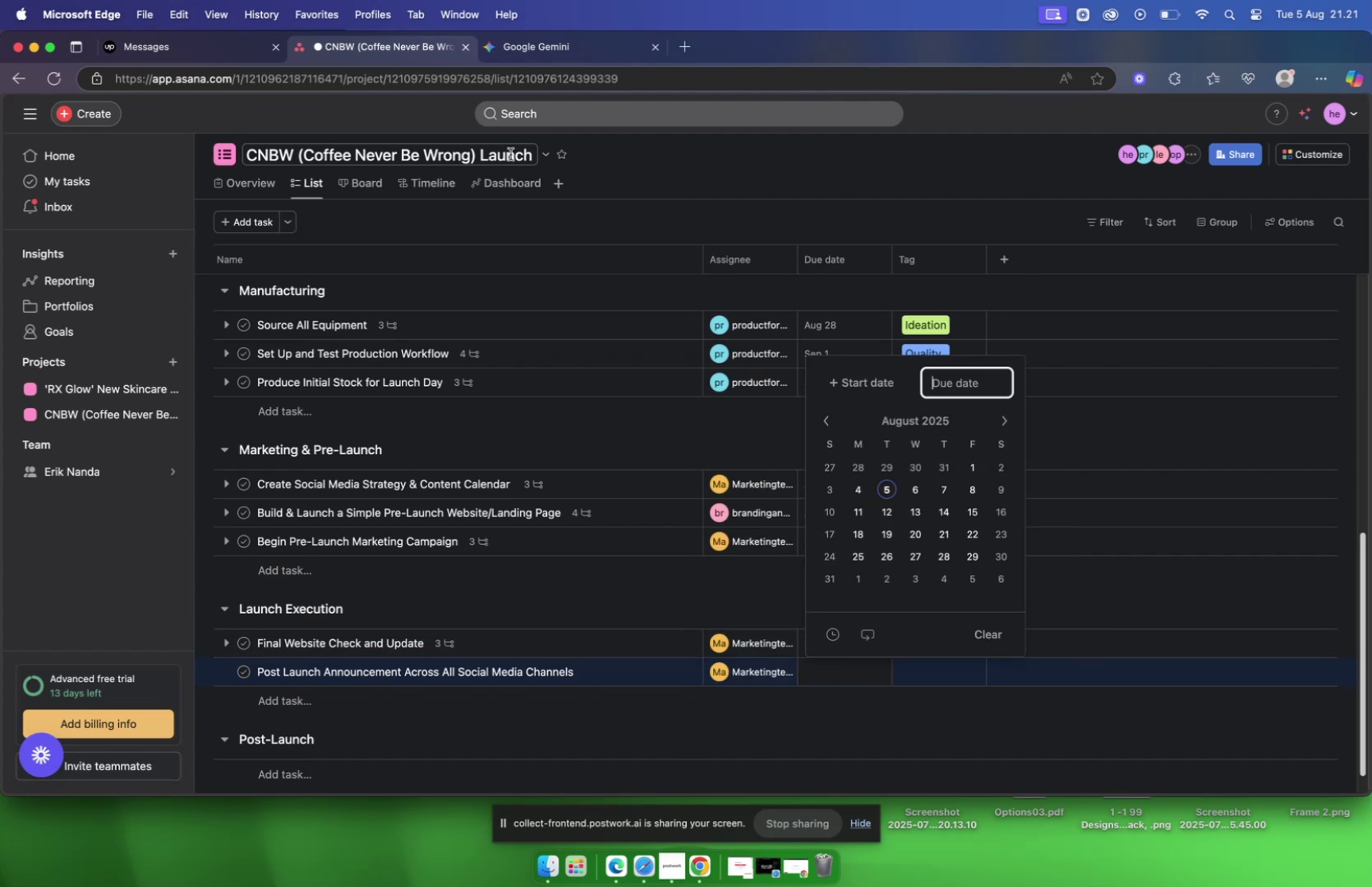 
left_click([518, 43])
 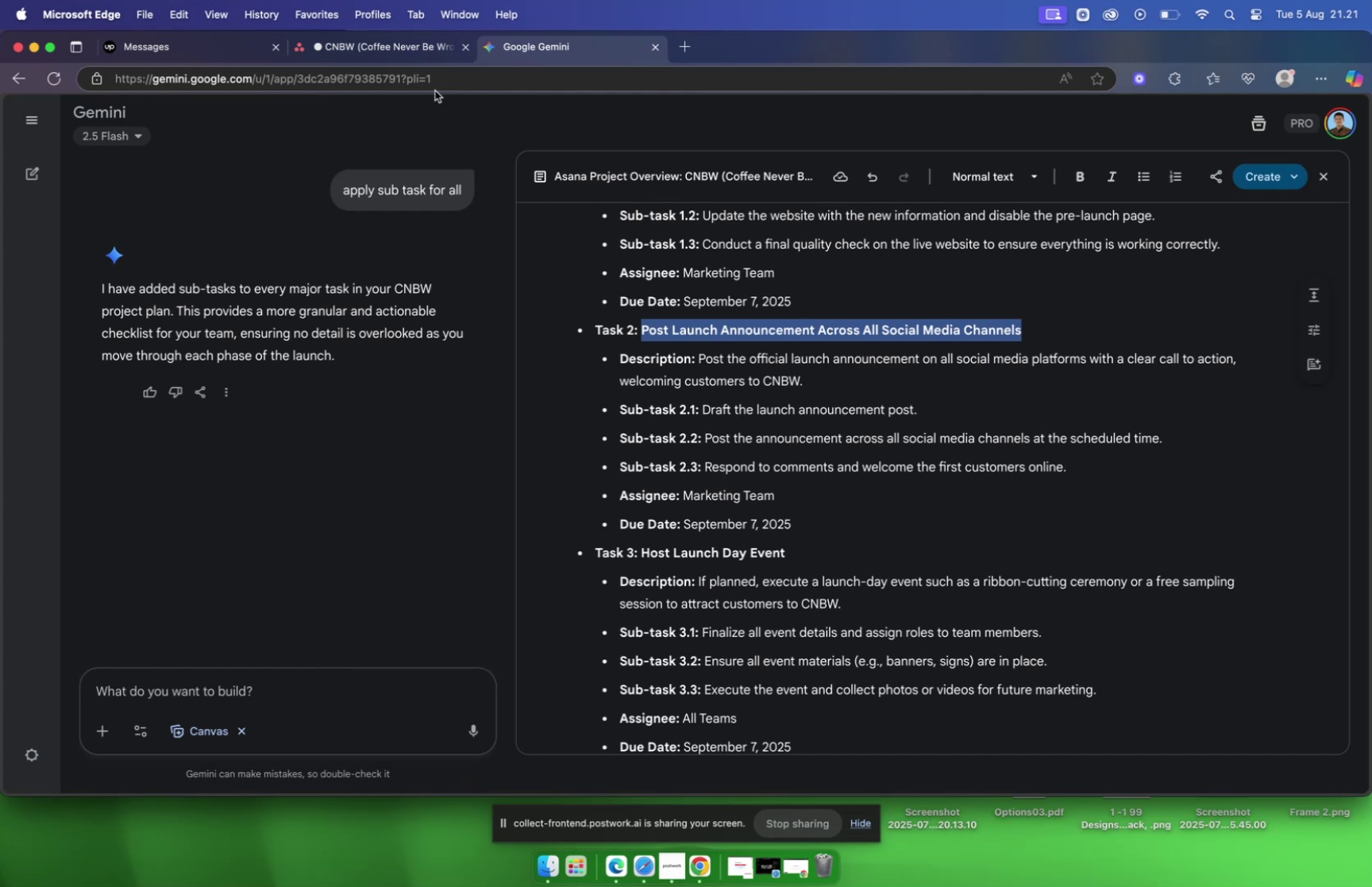 
wait(6.17)
 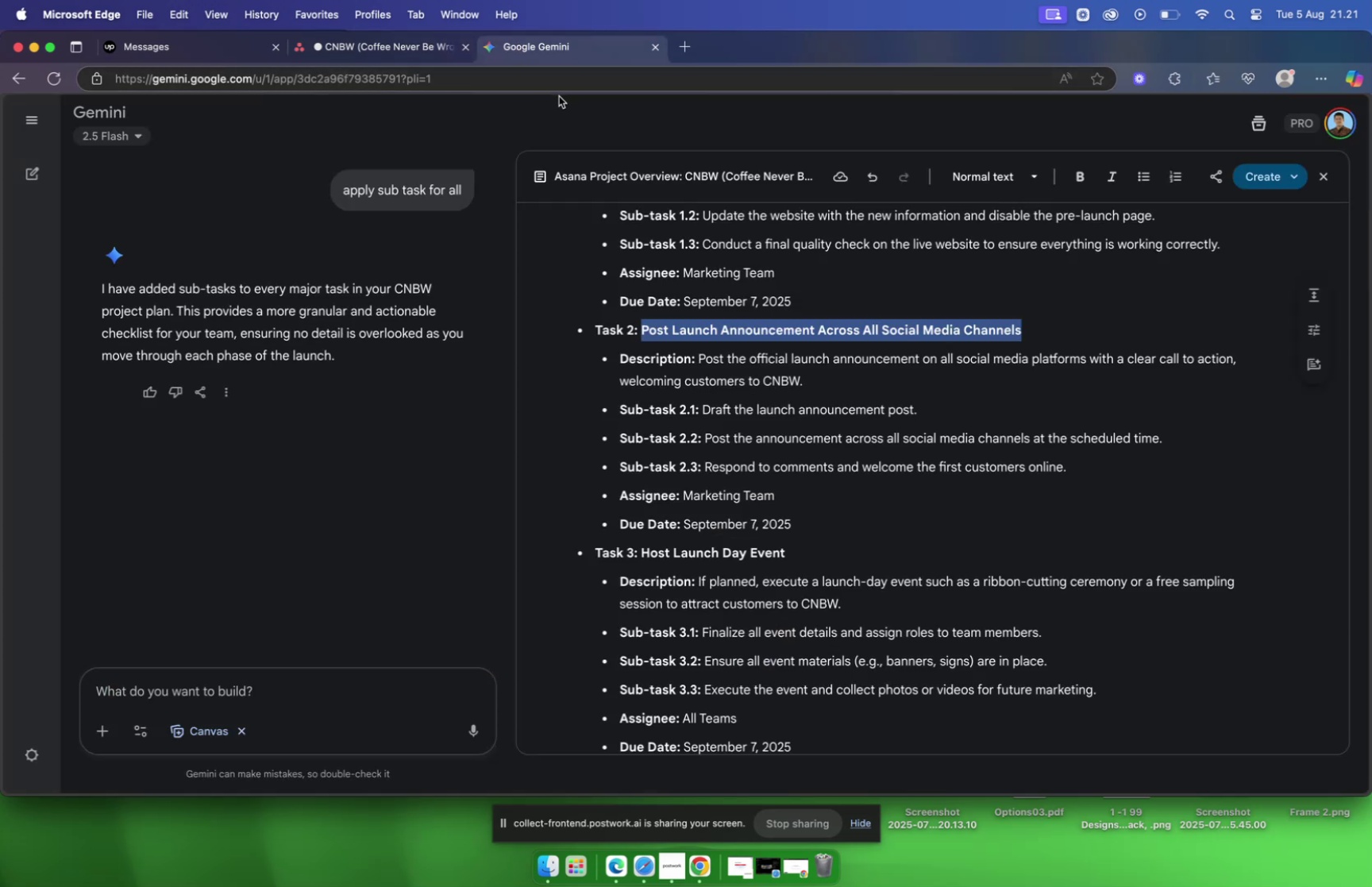 
left_click([353, 46])
 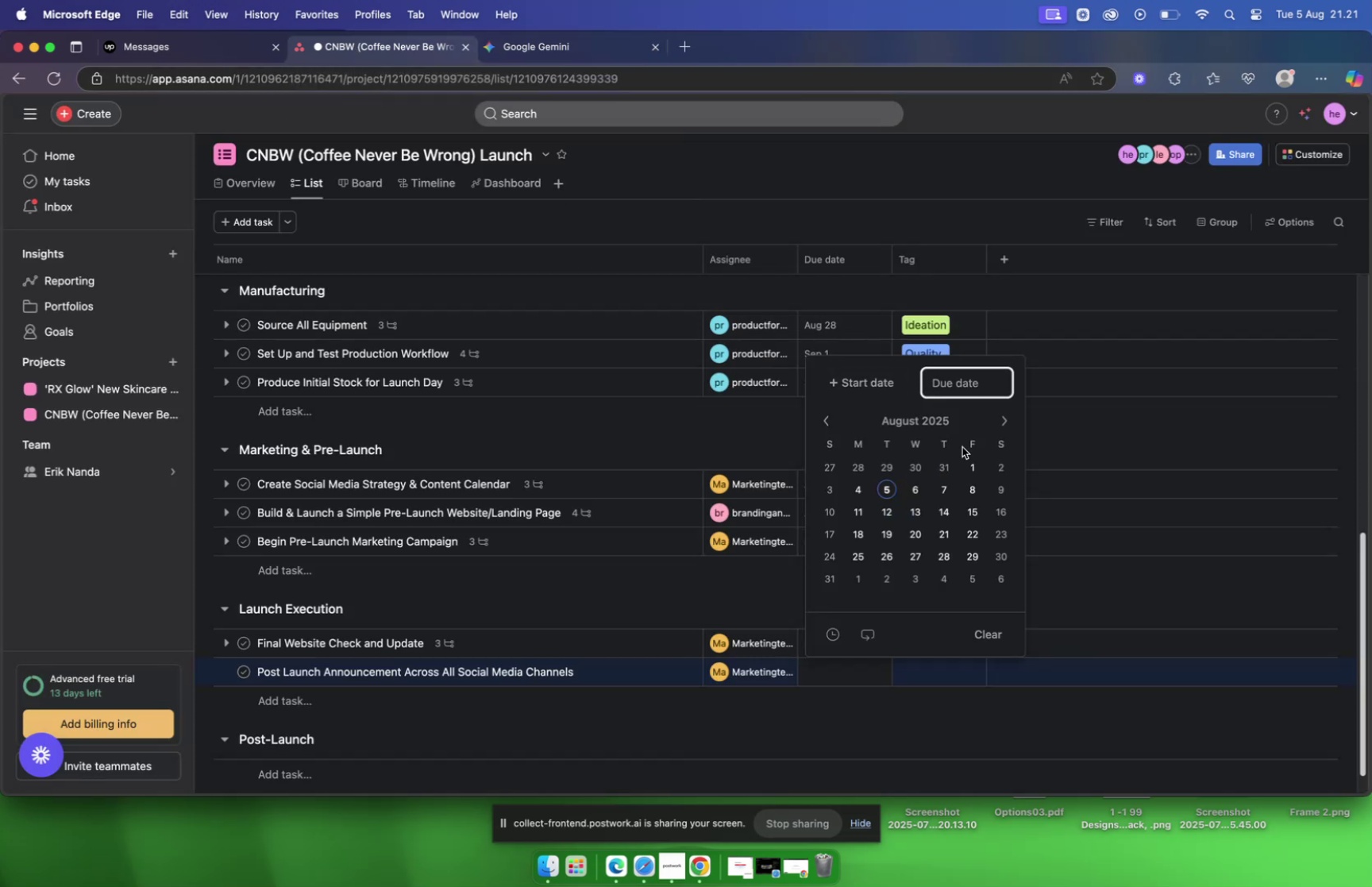 
left_click([1002, 415])
 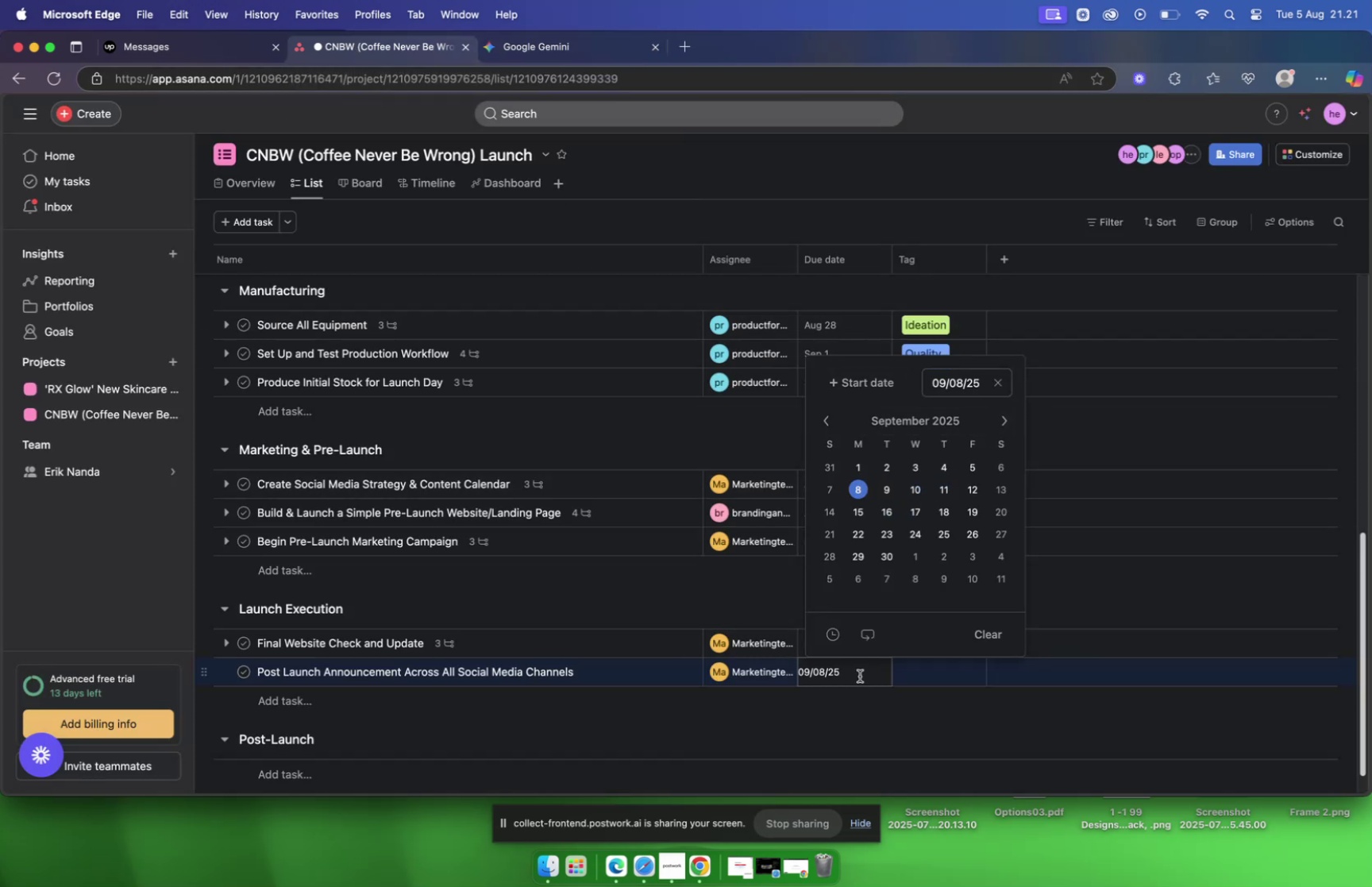 
left_click([931, 673])
 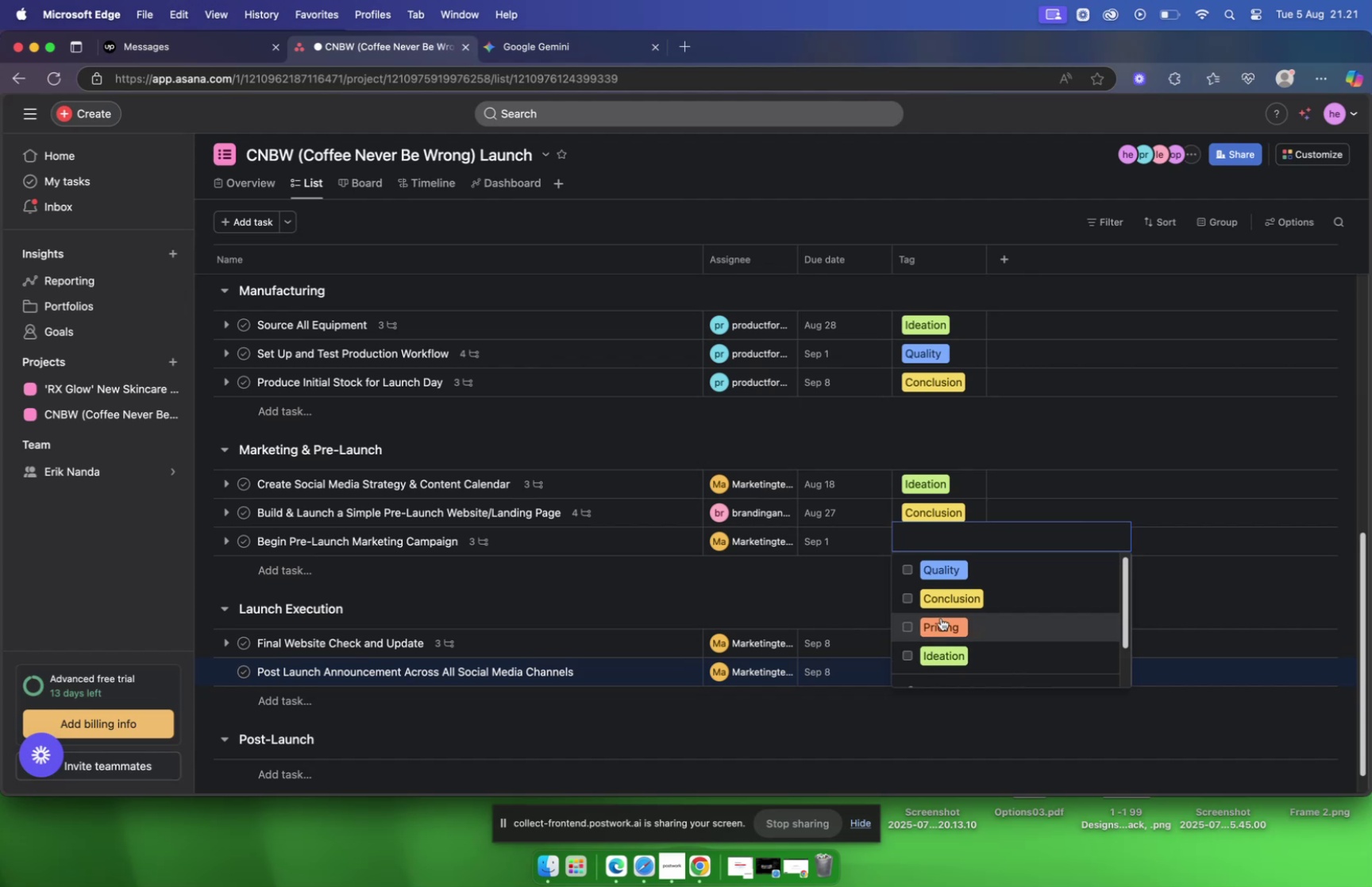 
left_click([943, 600])
 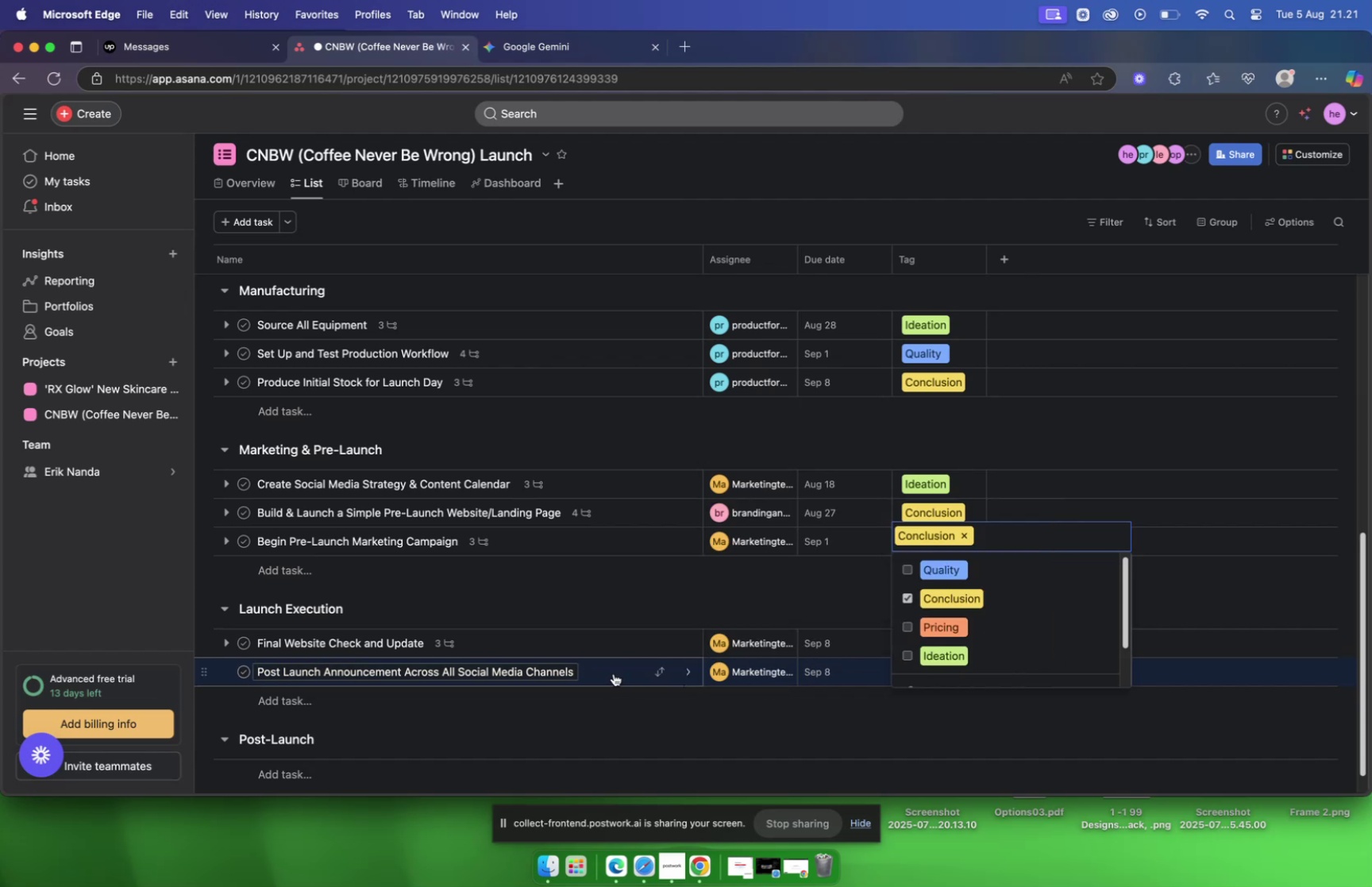 
left_click([614, 672])
 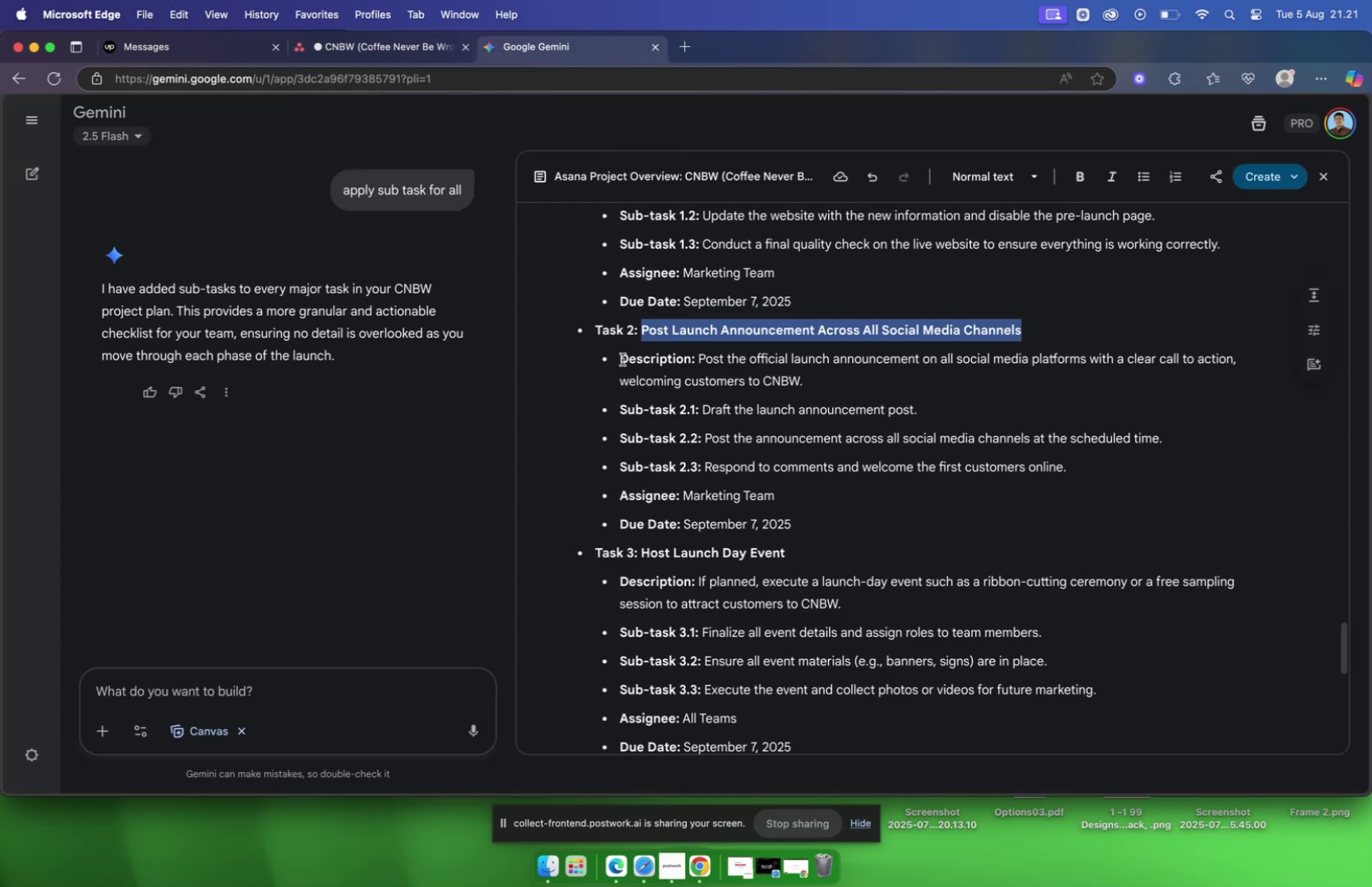 
wait(6.82)
 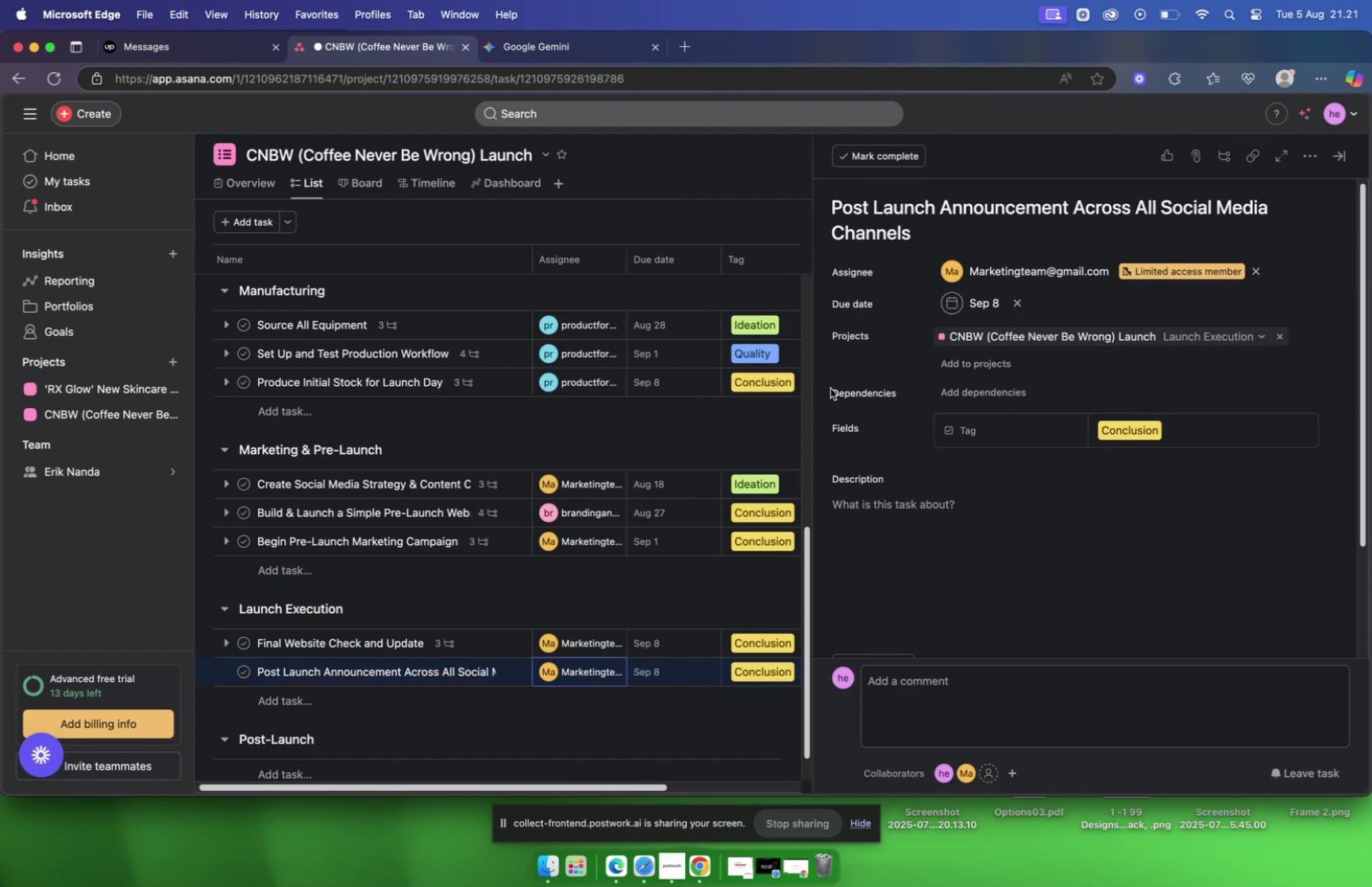 
left_click_drag(start_coordinate=[700, 357], to_coordinate=[861, 383])
 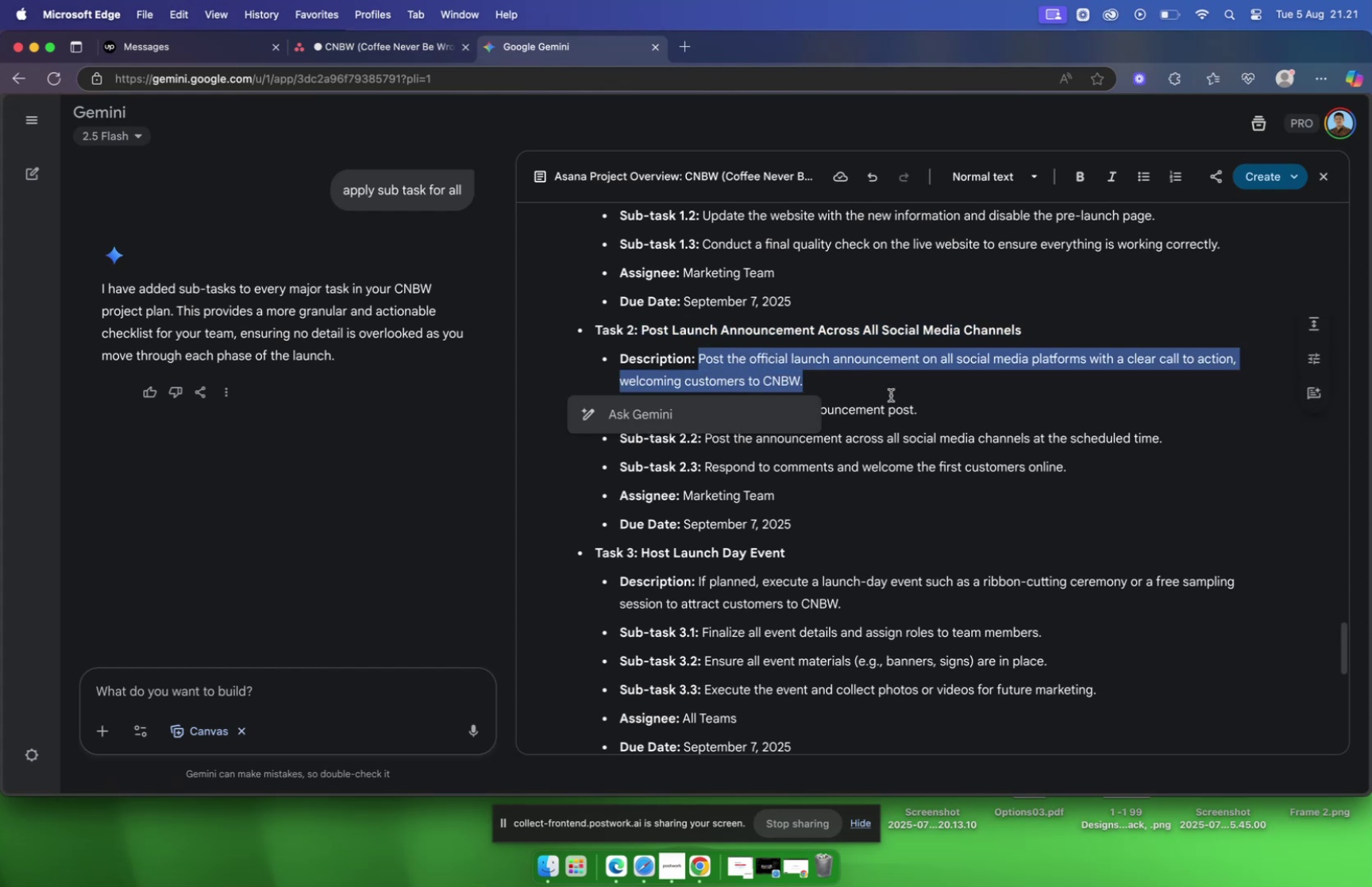 
key(Meta+C)
 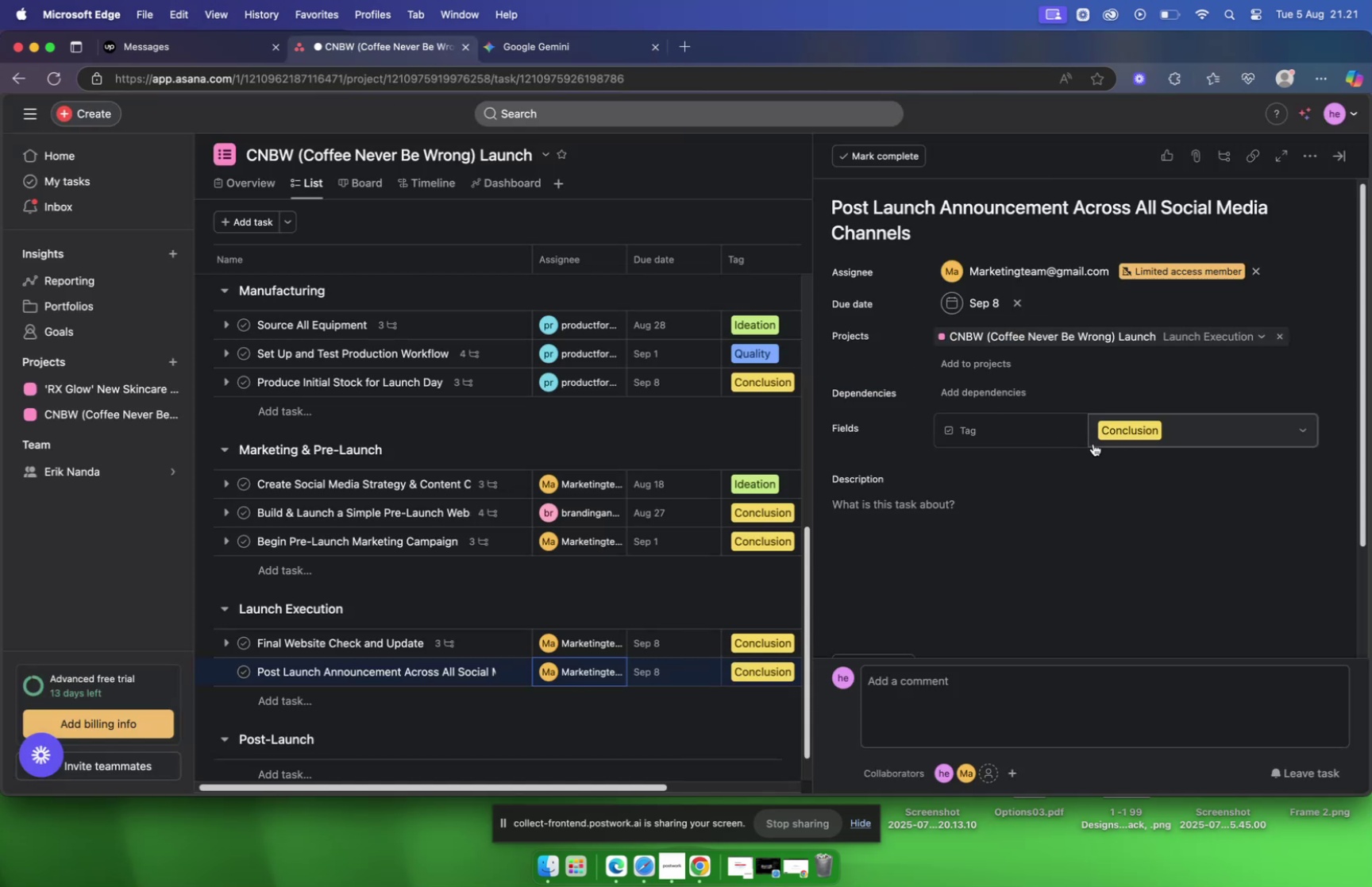 
left_click([900, 503])
 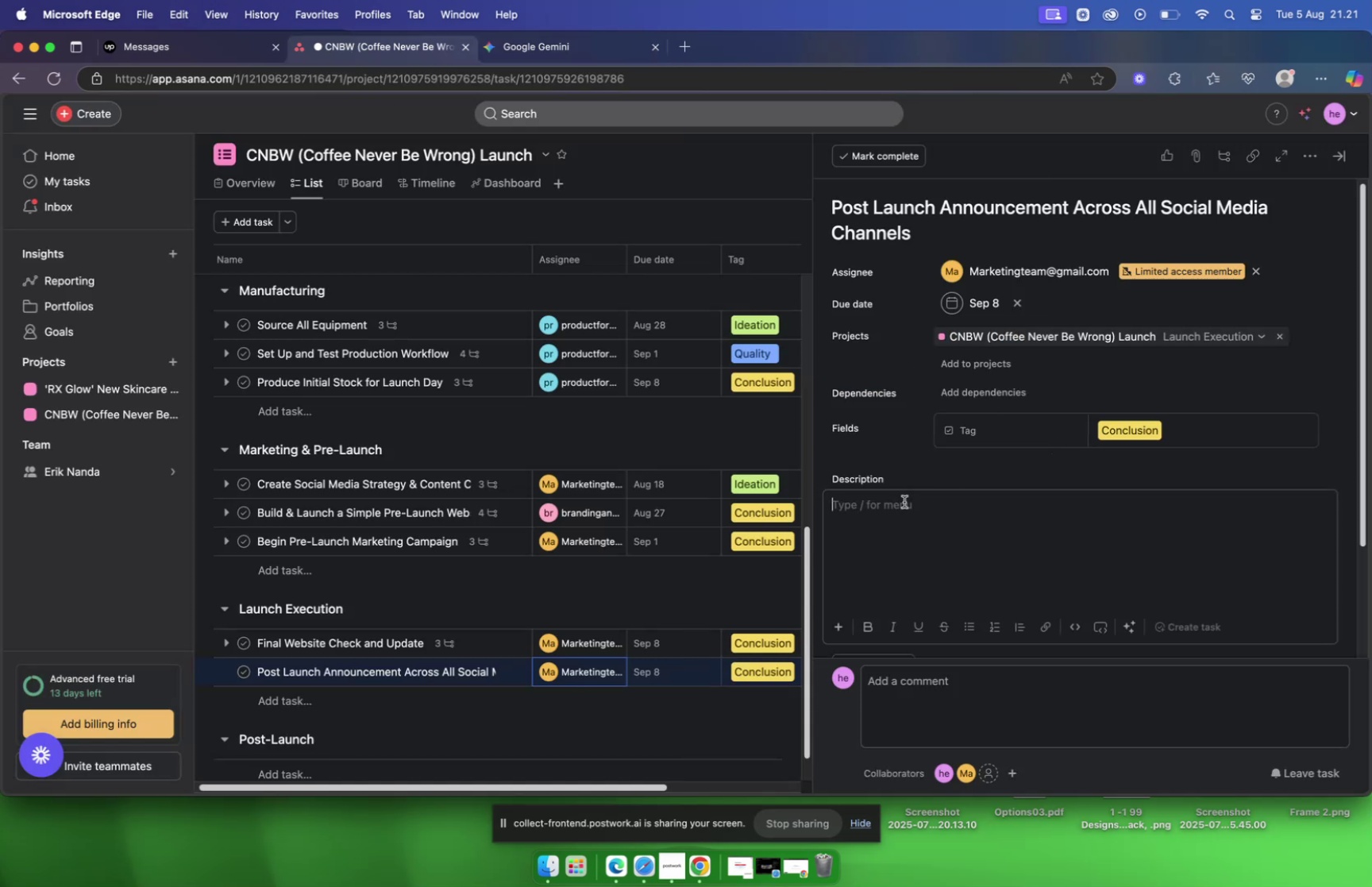 
key(Meta+V)
 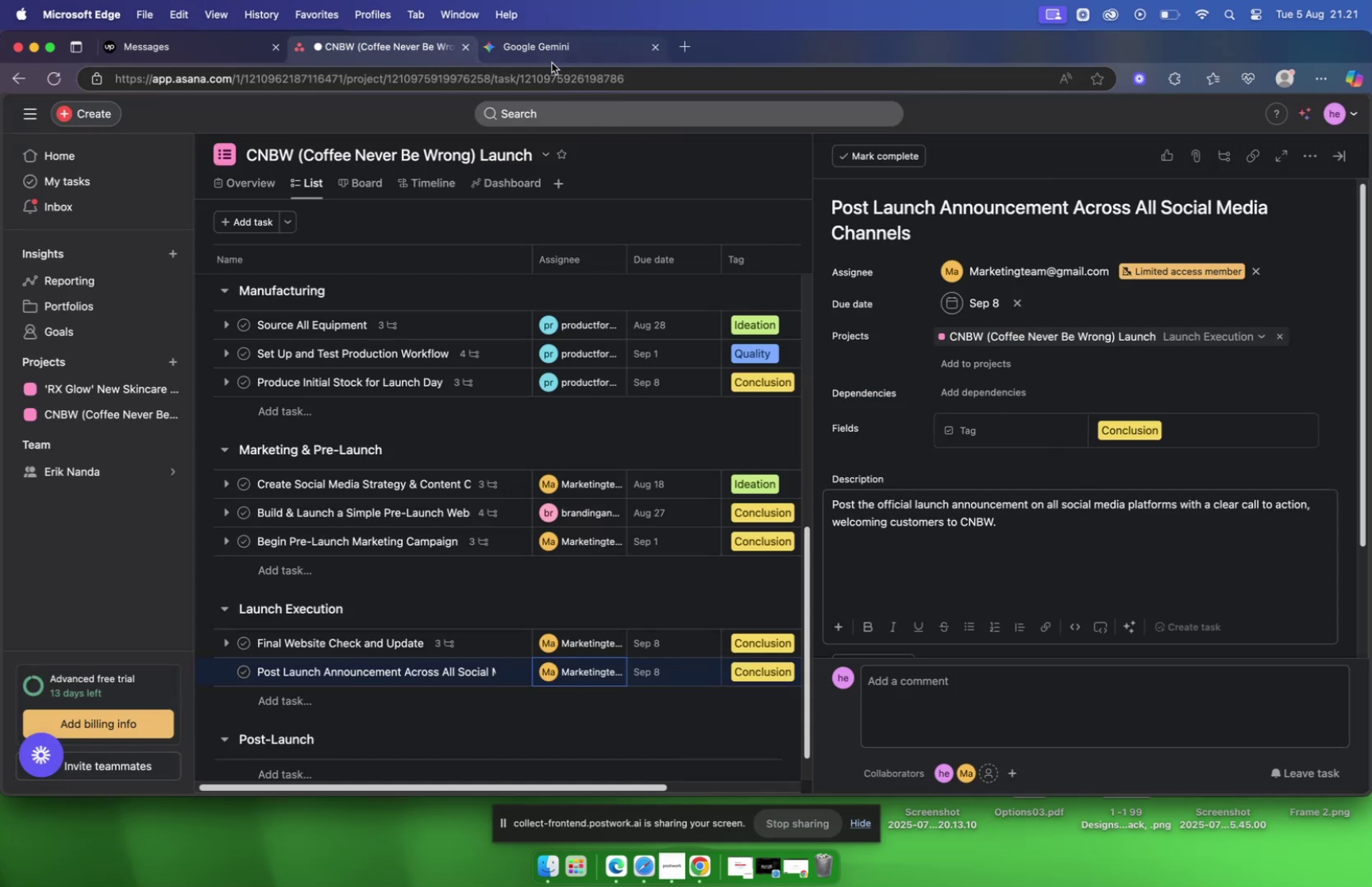 
left_click([545, 52])
 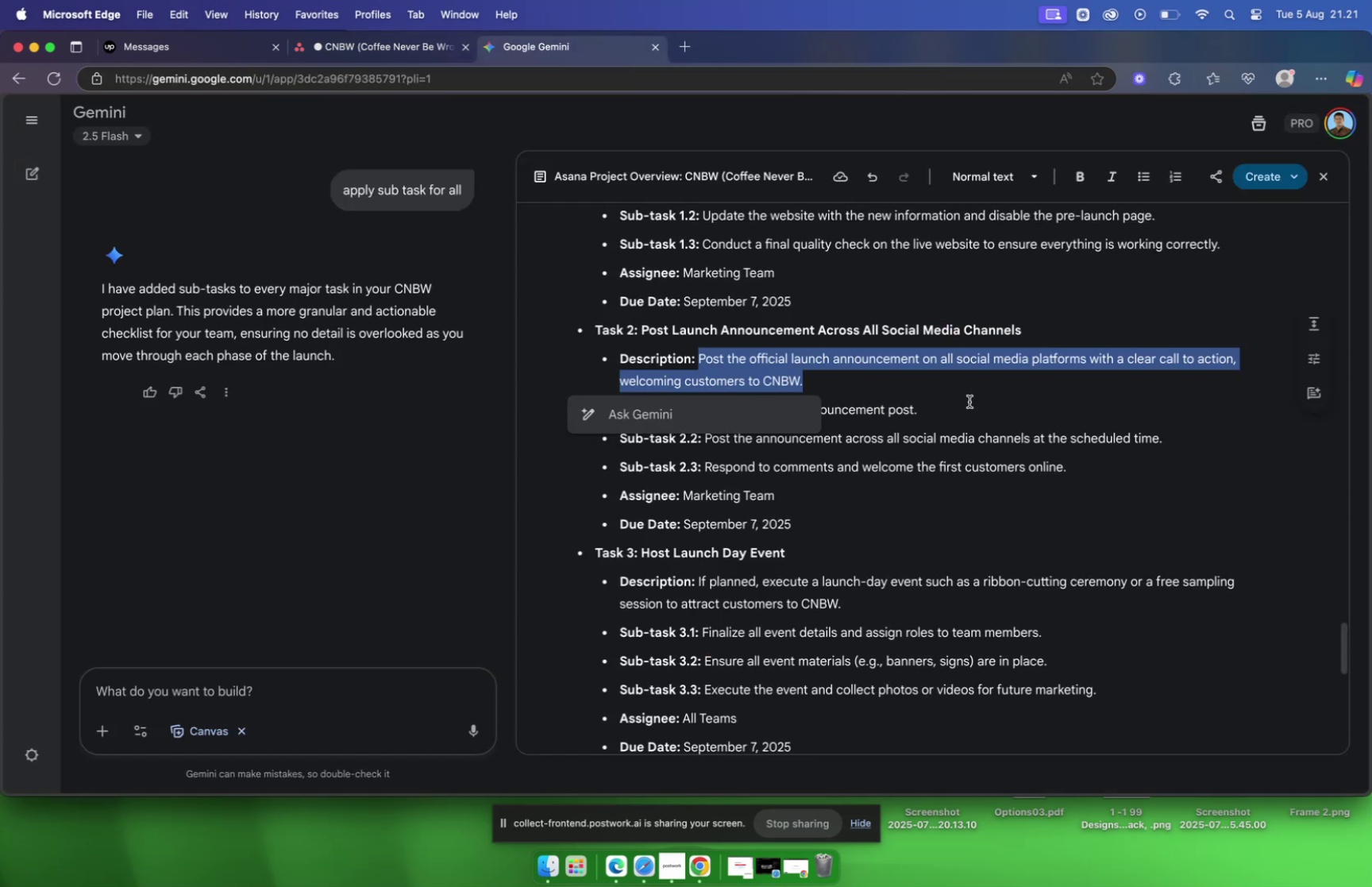 
left_click([969, 400])
 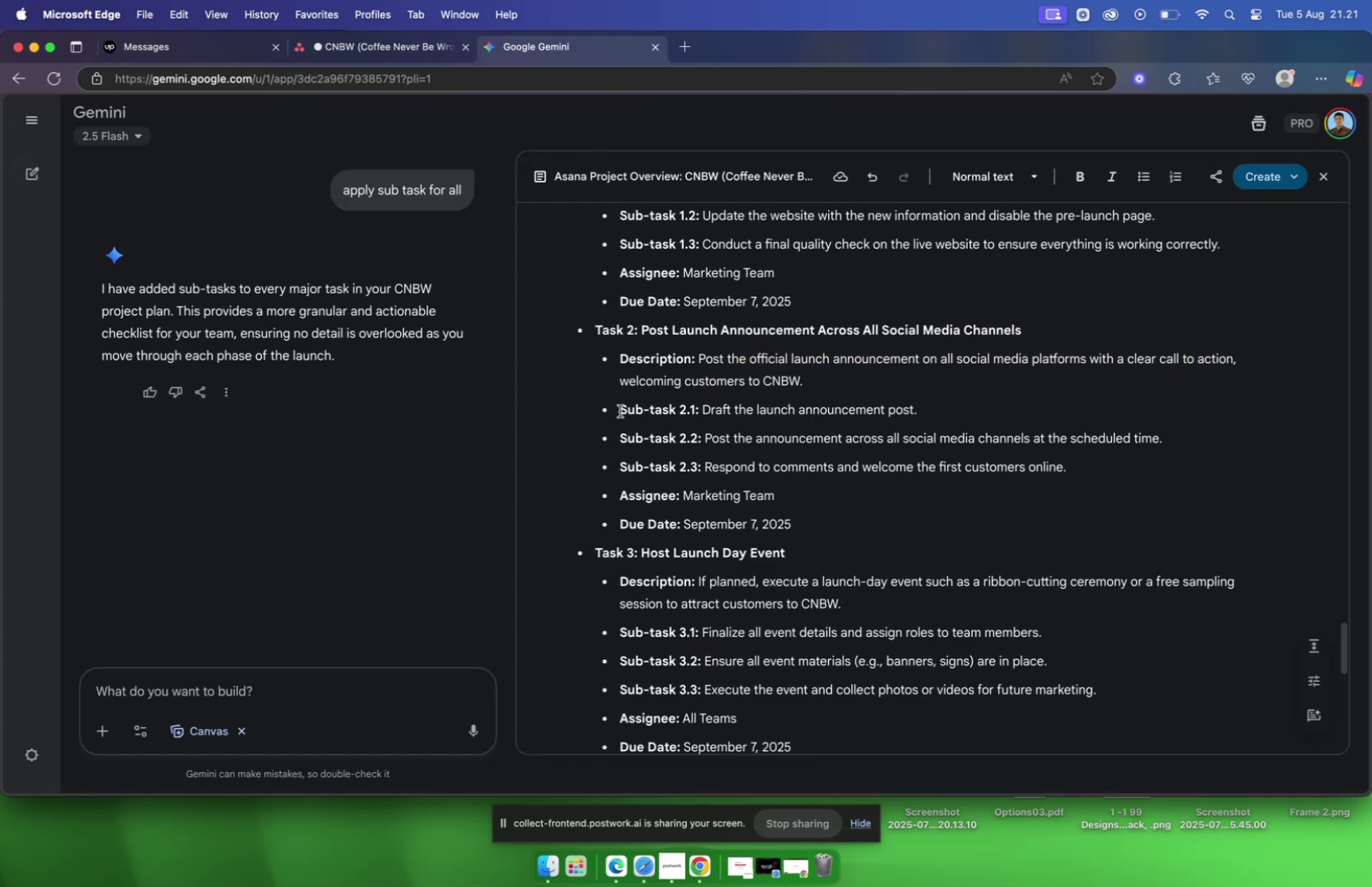 
left_click_drag(start_coordinate=[620, 409], to_coordinate=[1069, 480])
 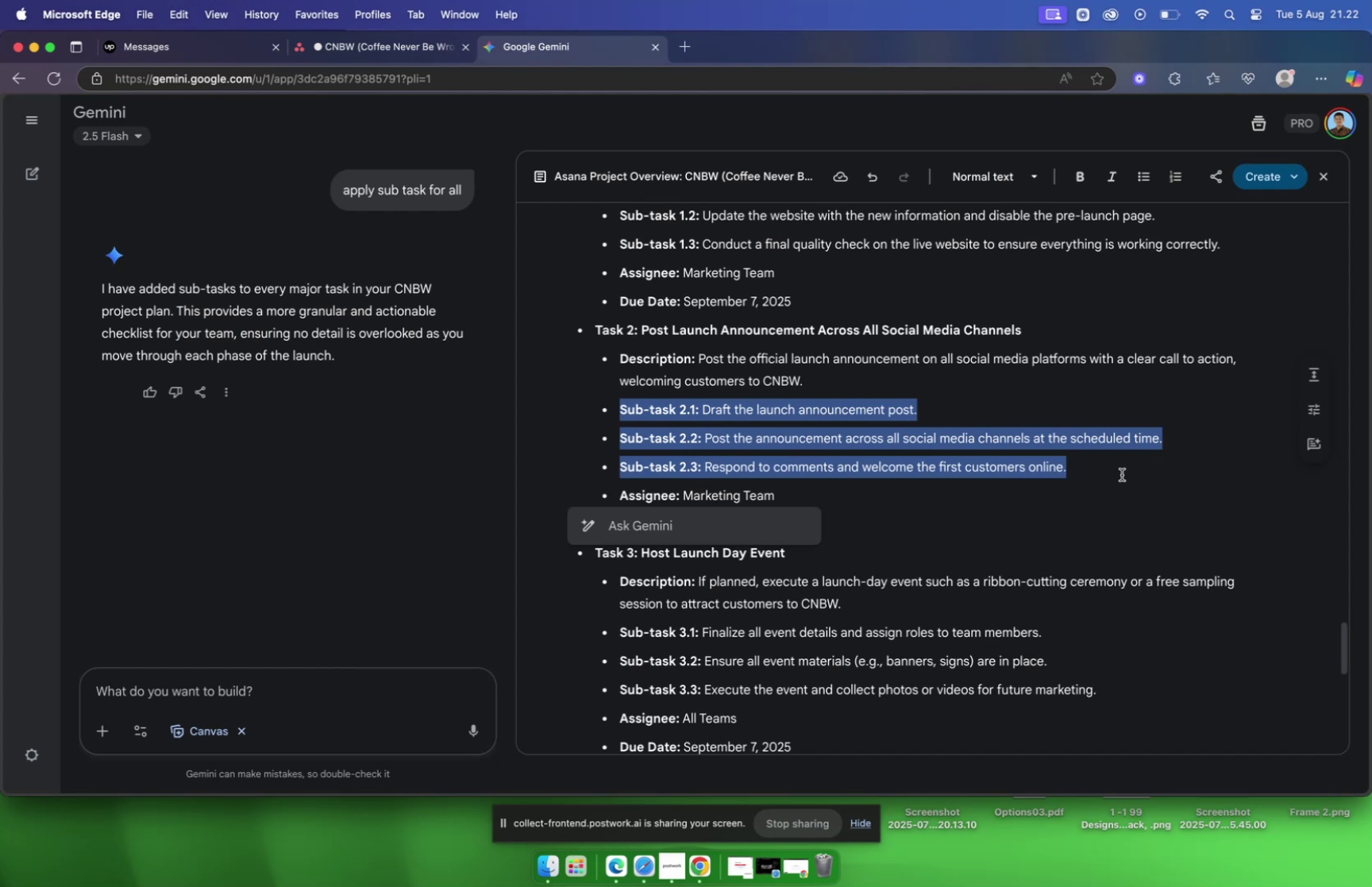 
key(Meta+C)
 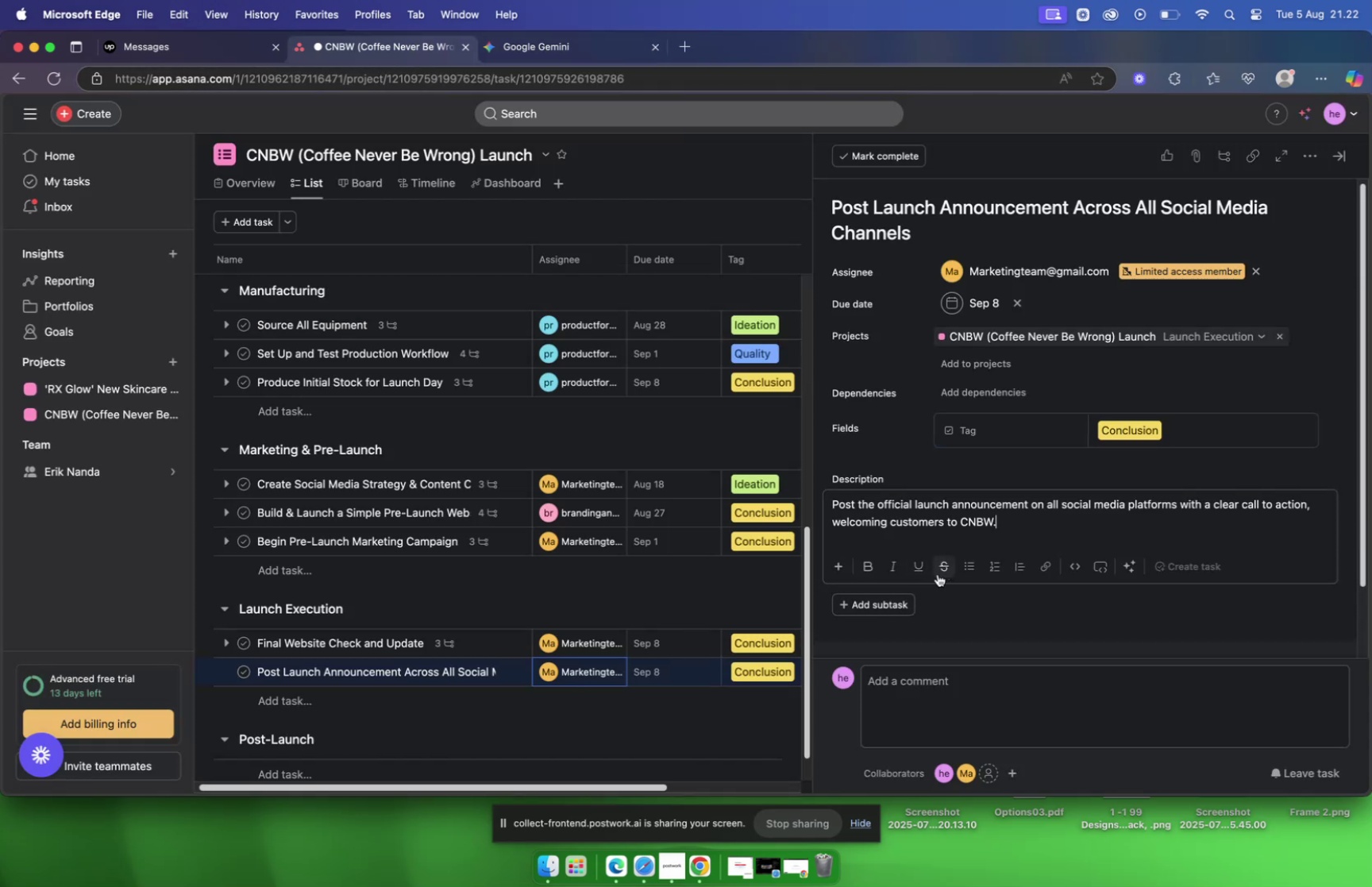 
left_click([873, 604])
 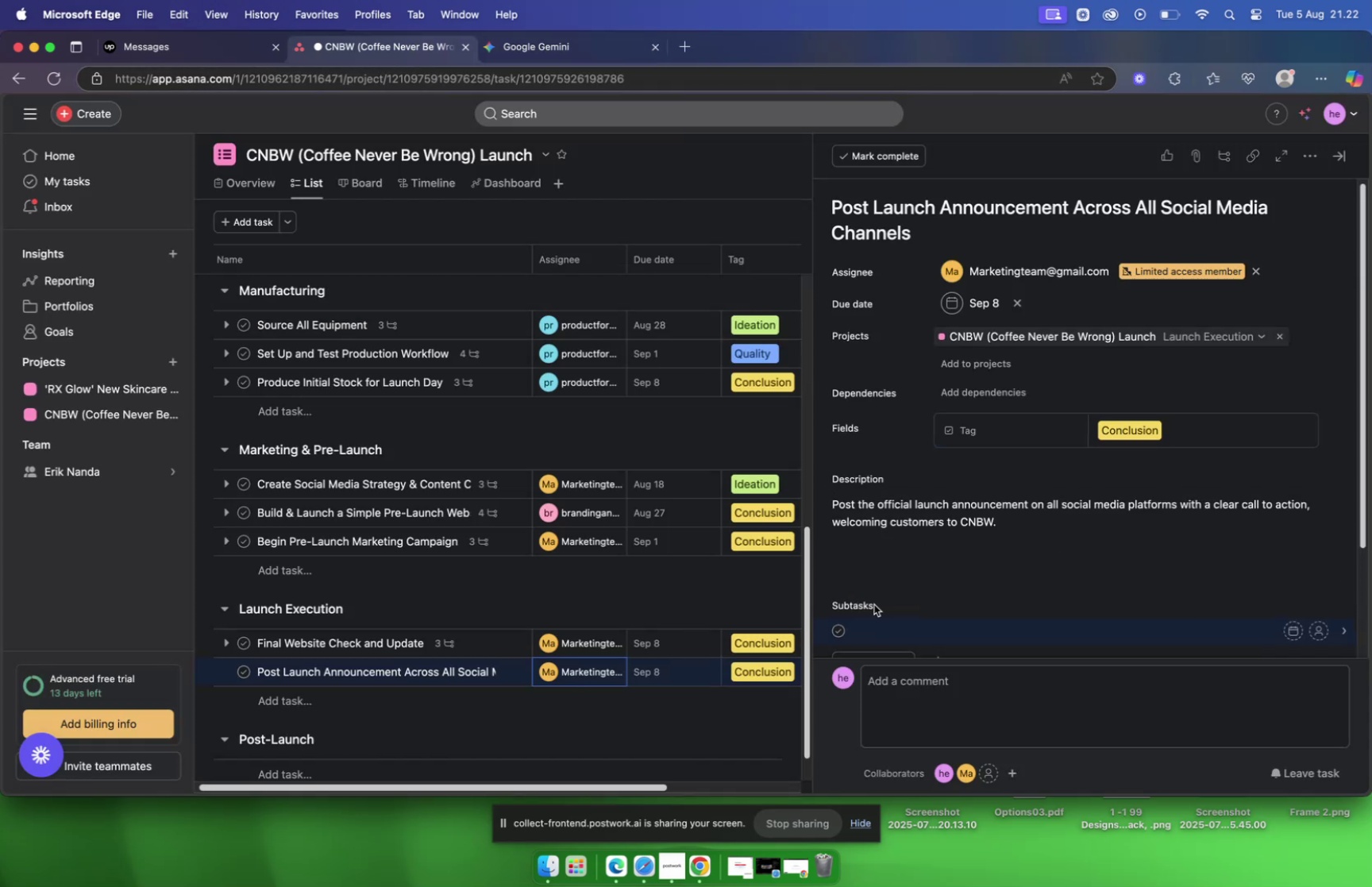 
key(Meta+V)
 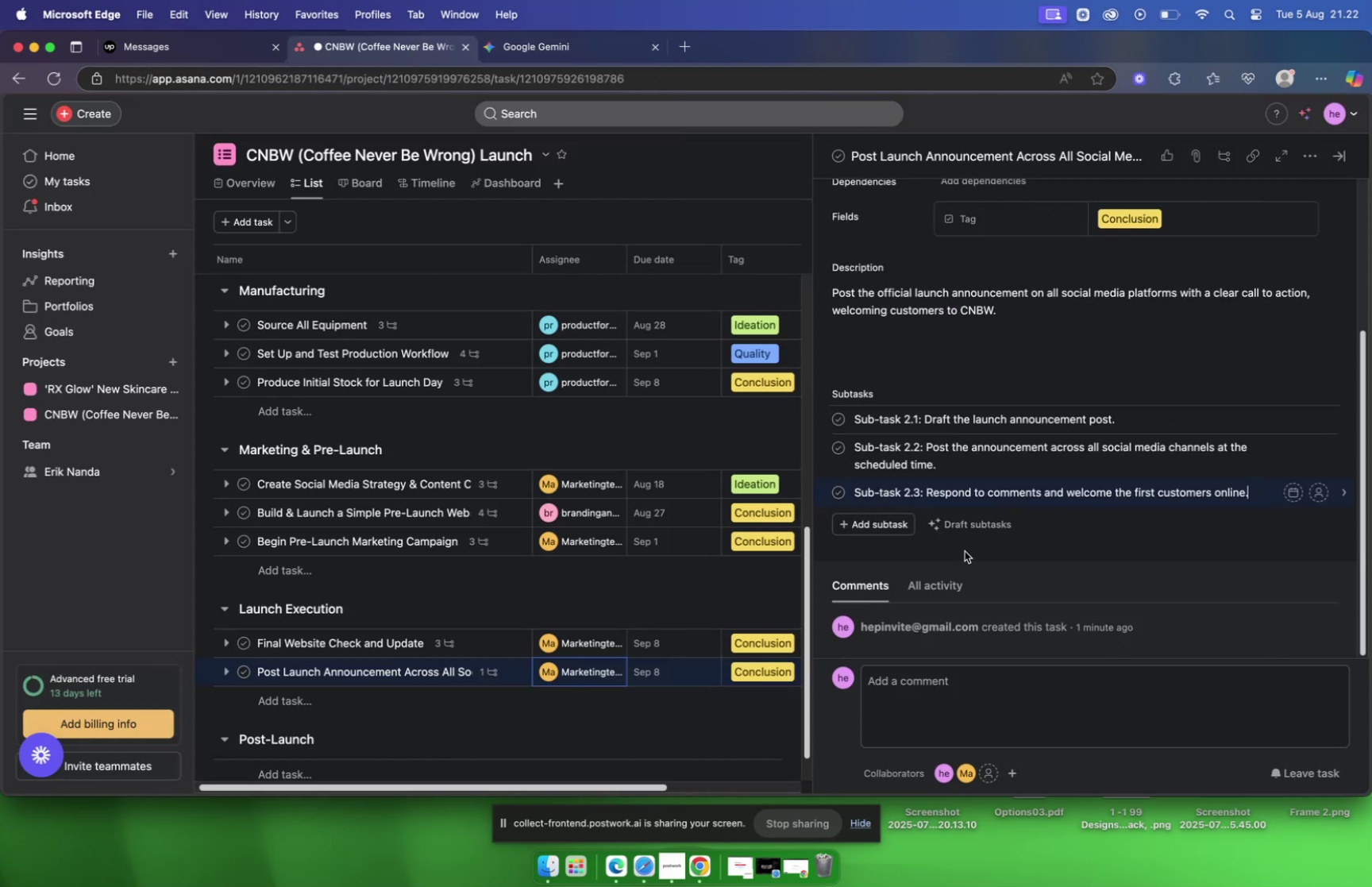 
scroll: coordinate [1092, 550], scroll_direction: down, amount: 13.0
 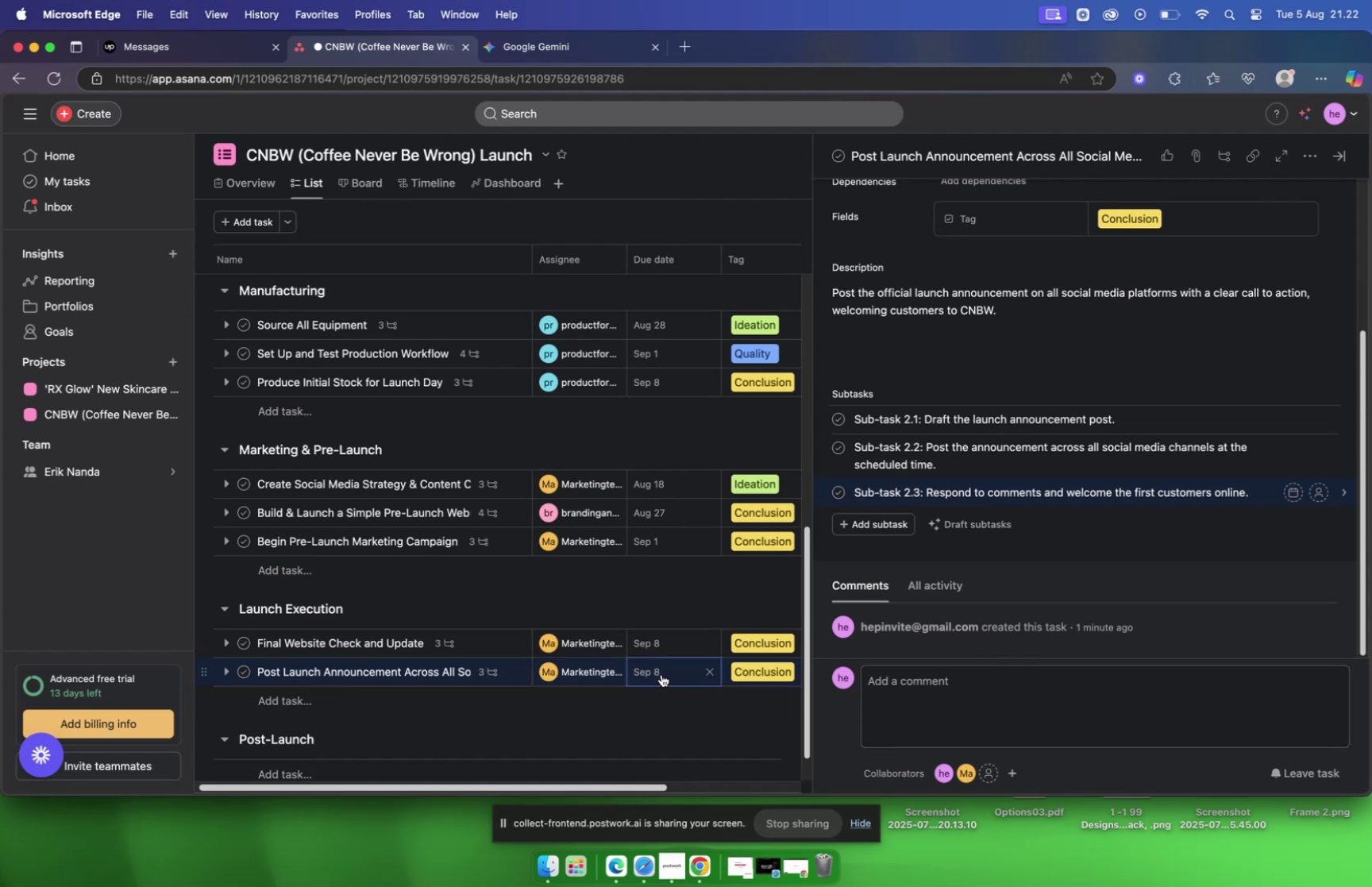 
wait(5.93)
 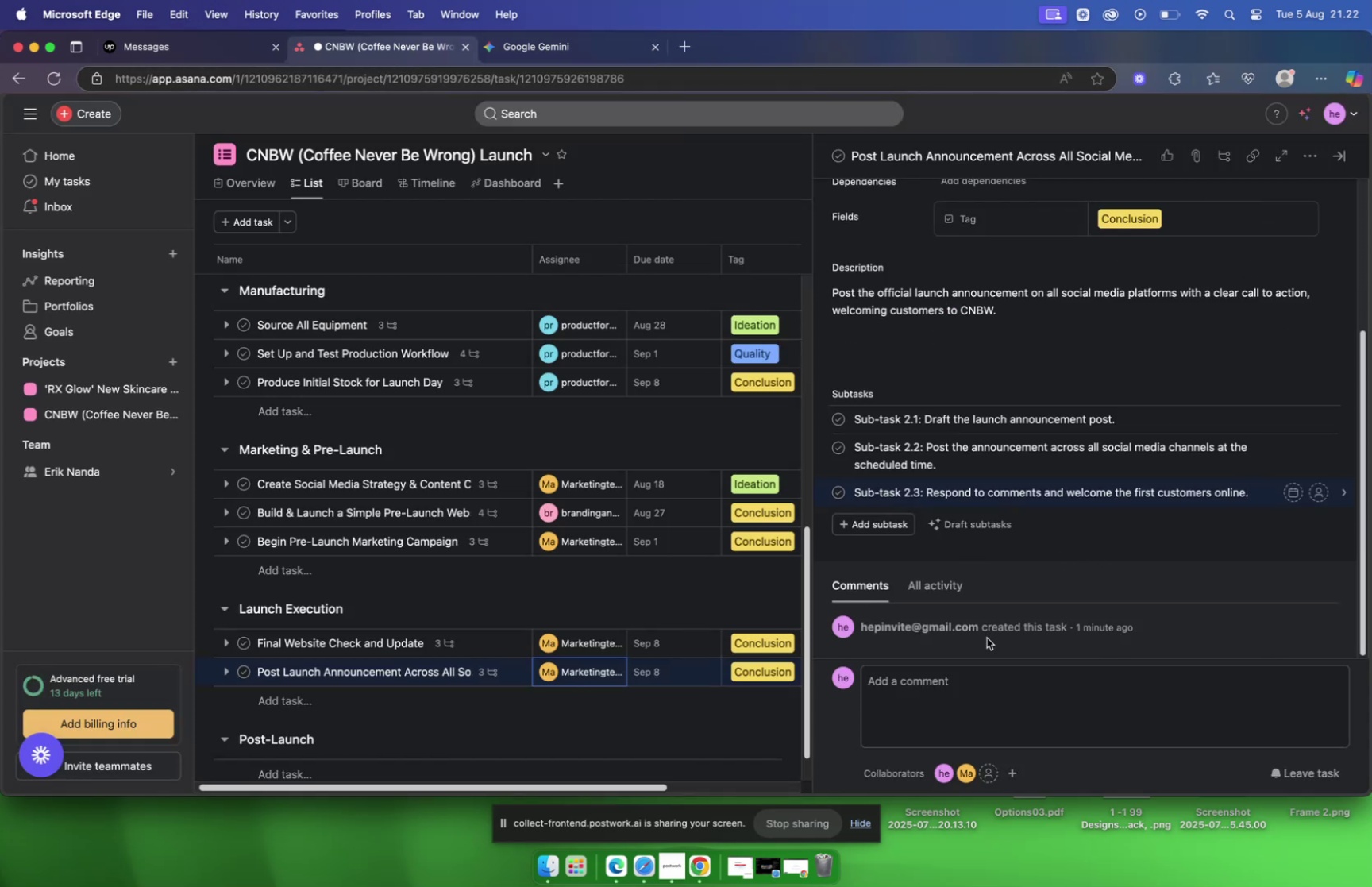 
left_click([368, 693])
 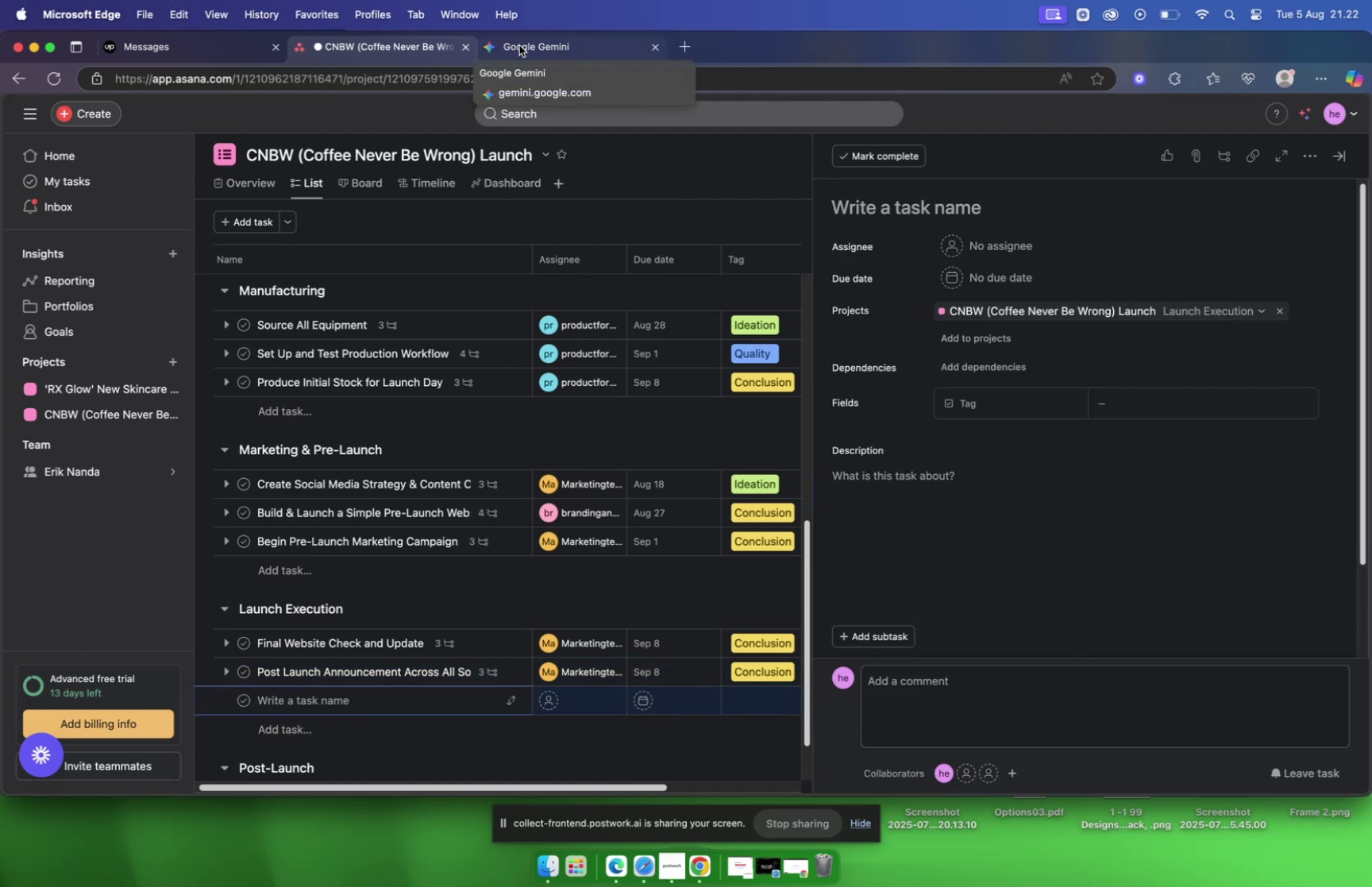 
wait(6.58)
 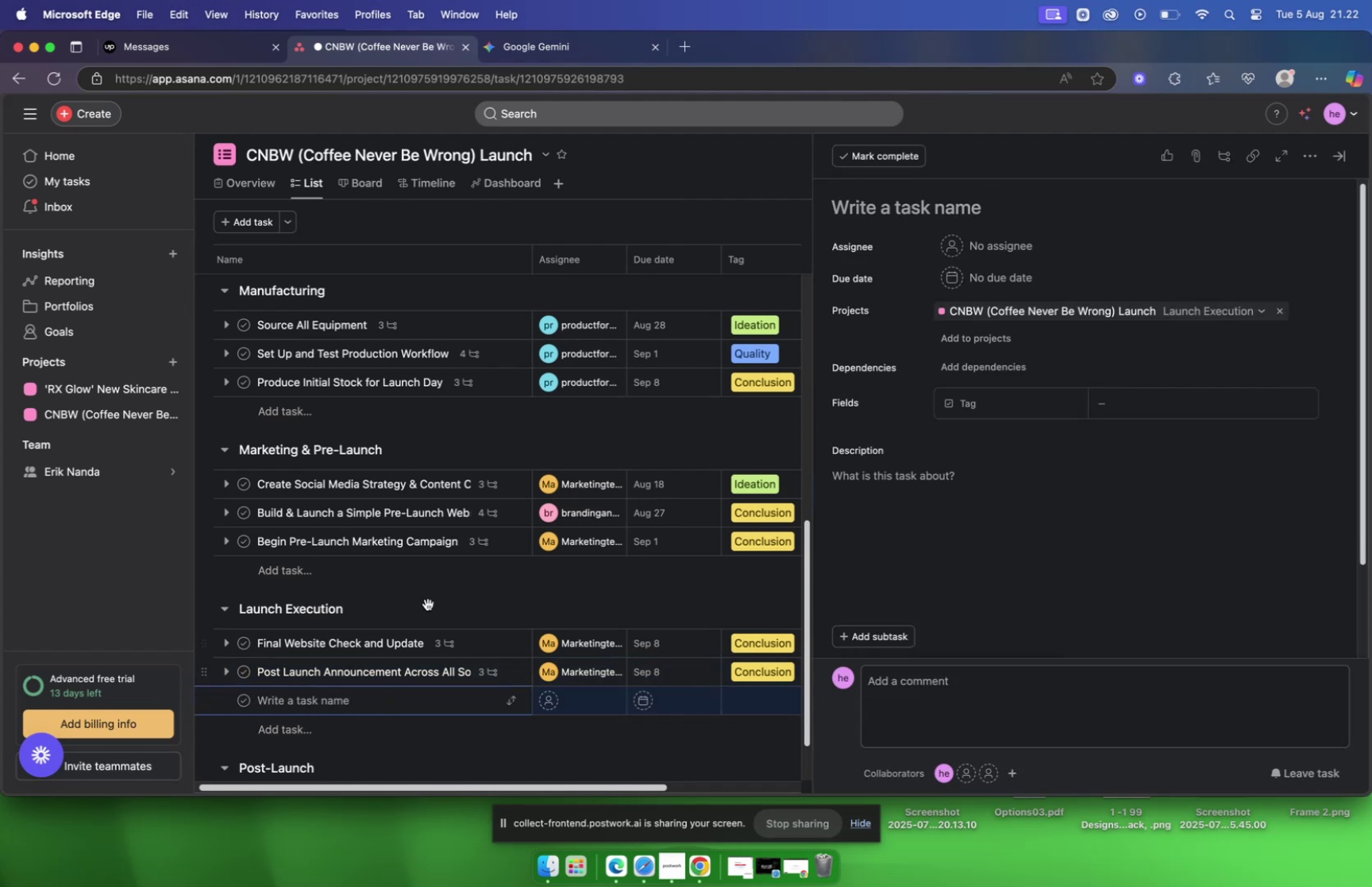 
left_click([519, 45])
 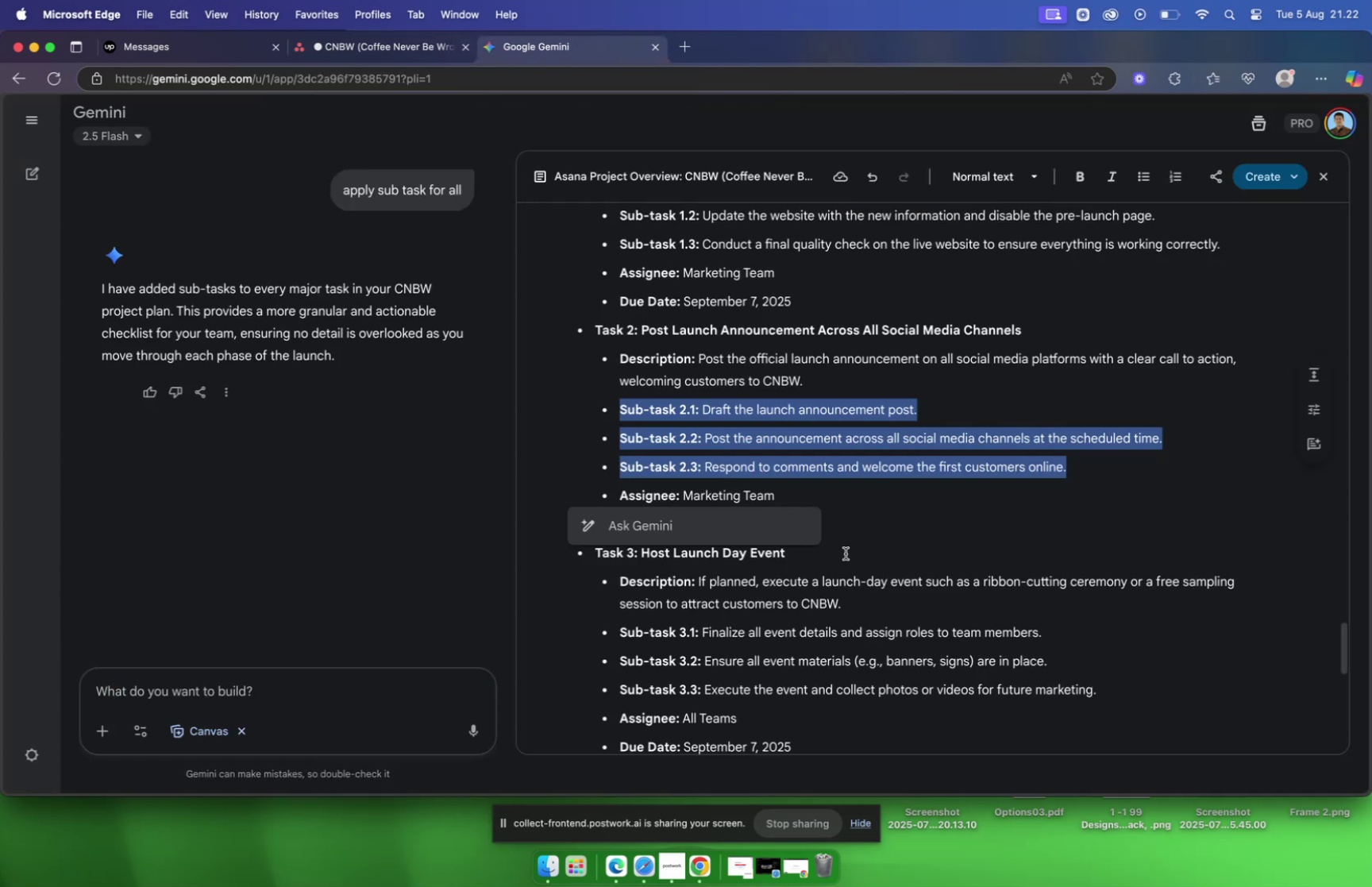 
left_click([846, 553])
 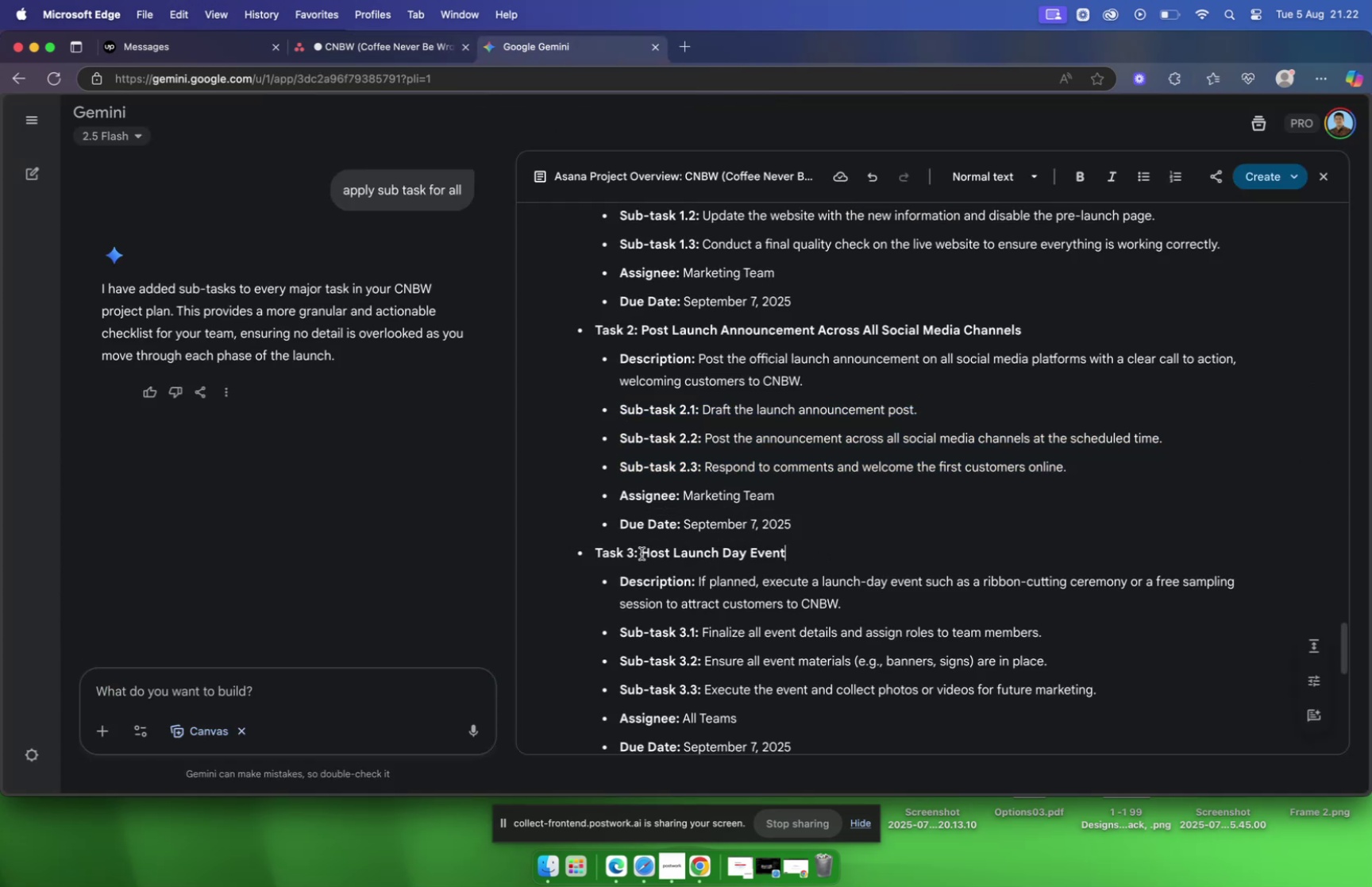 
left_click_drag(start_coordinate=[640, 552], to_coordinate=[810, 553])
 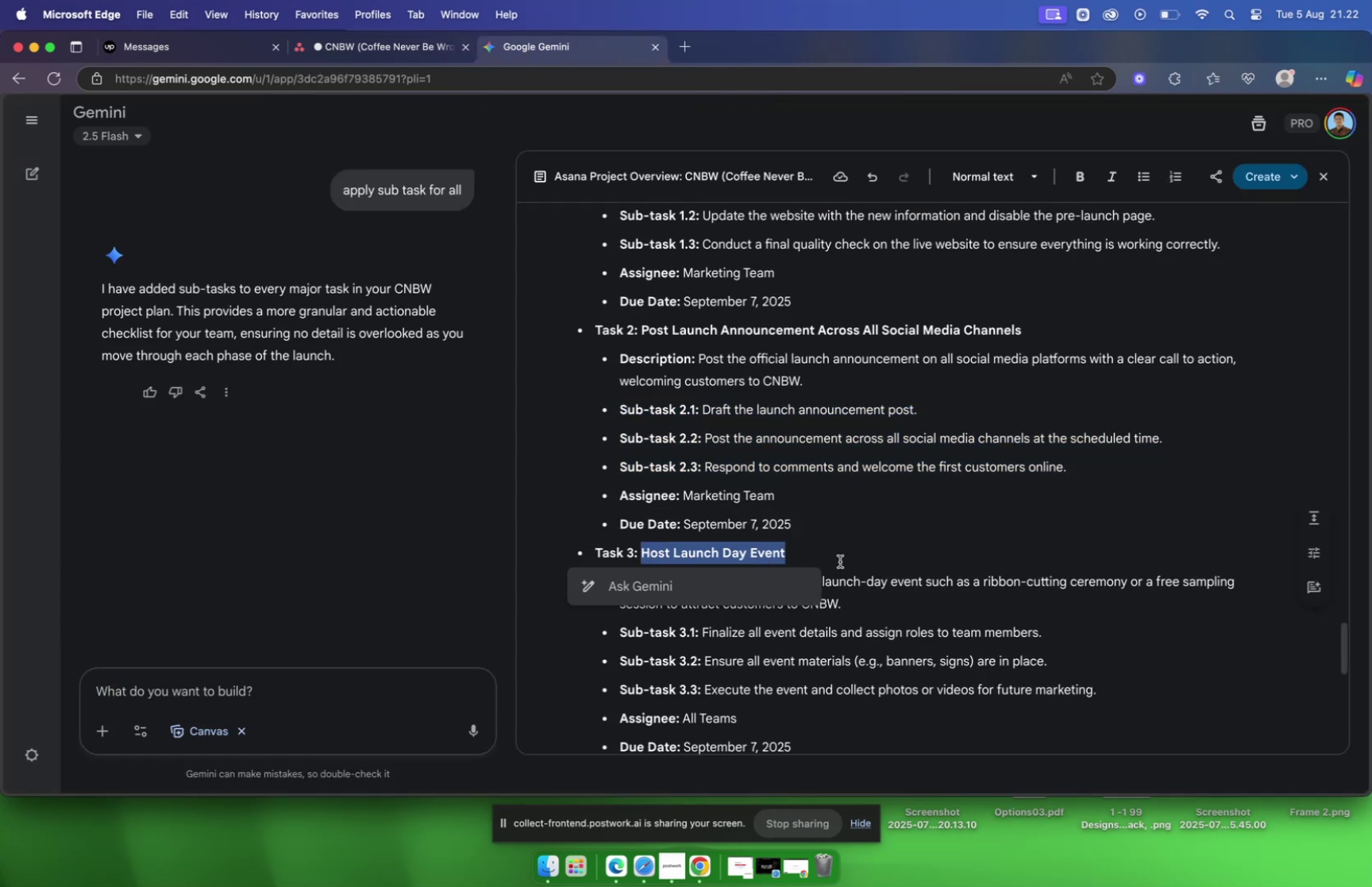 
key(Meta+C)
 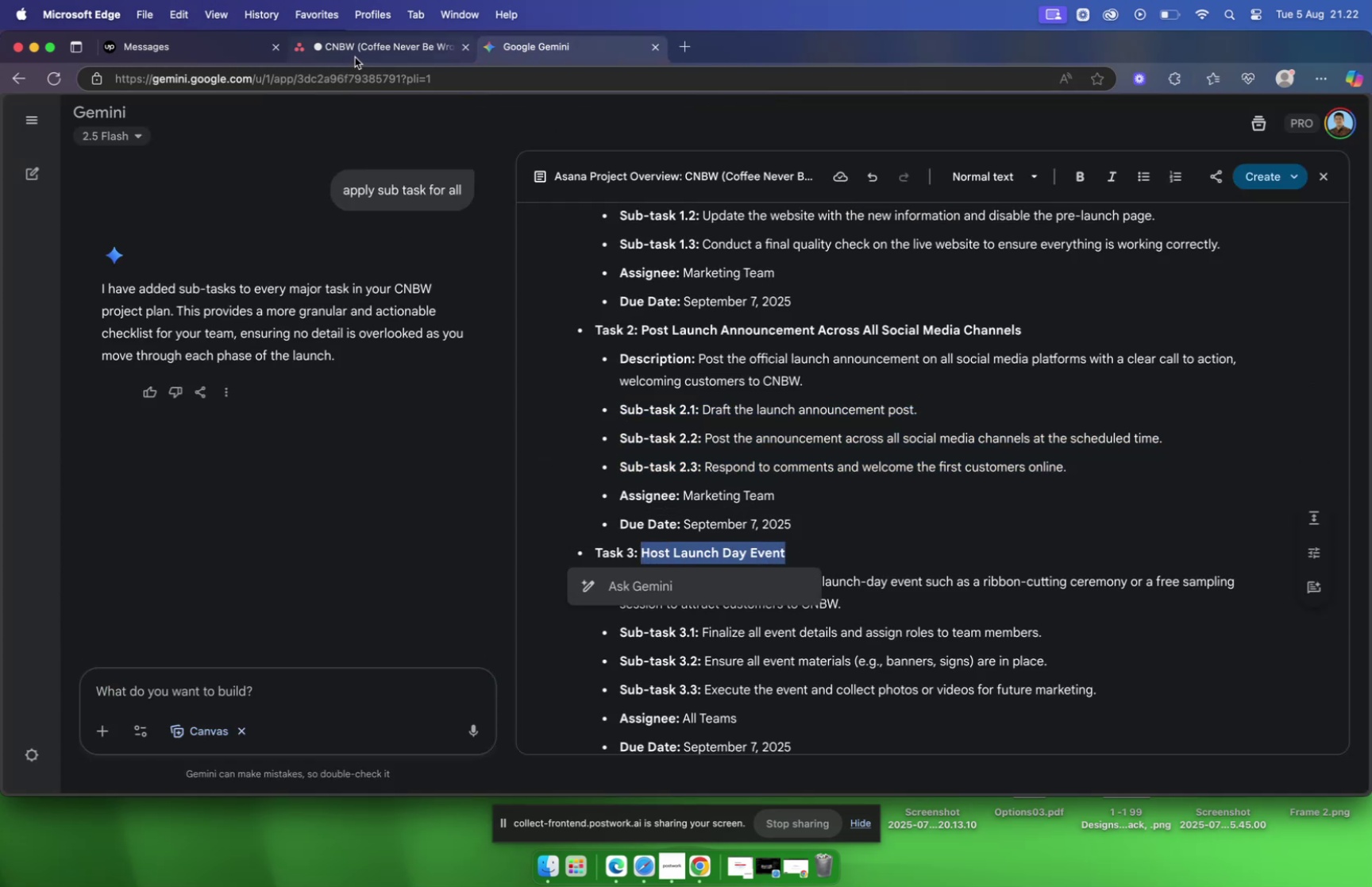 
left_click([355, 56])
 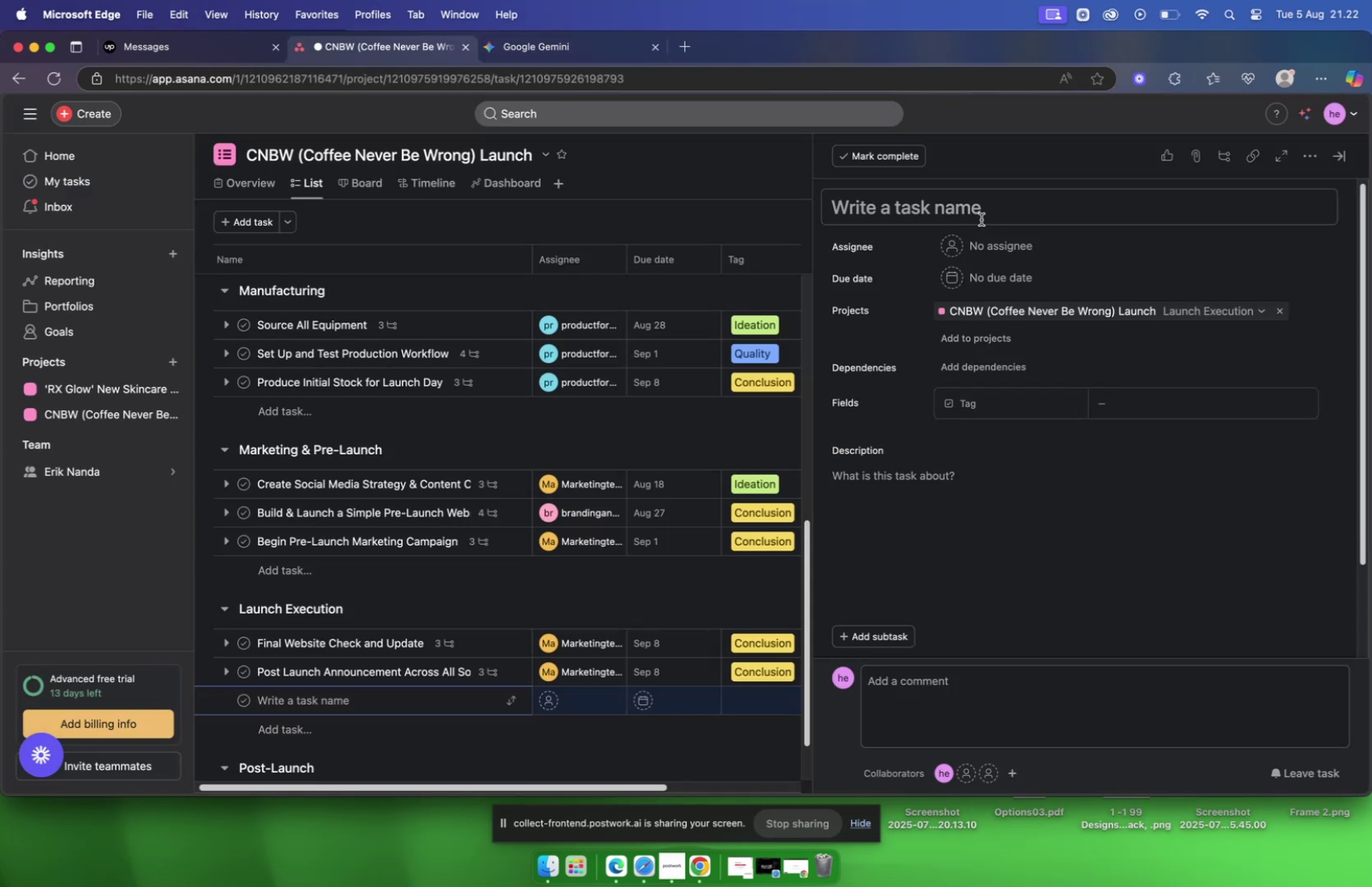 
left_click([934, 204])
 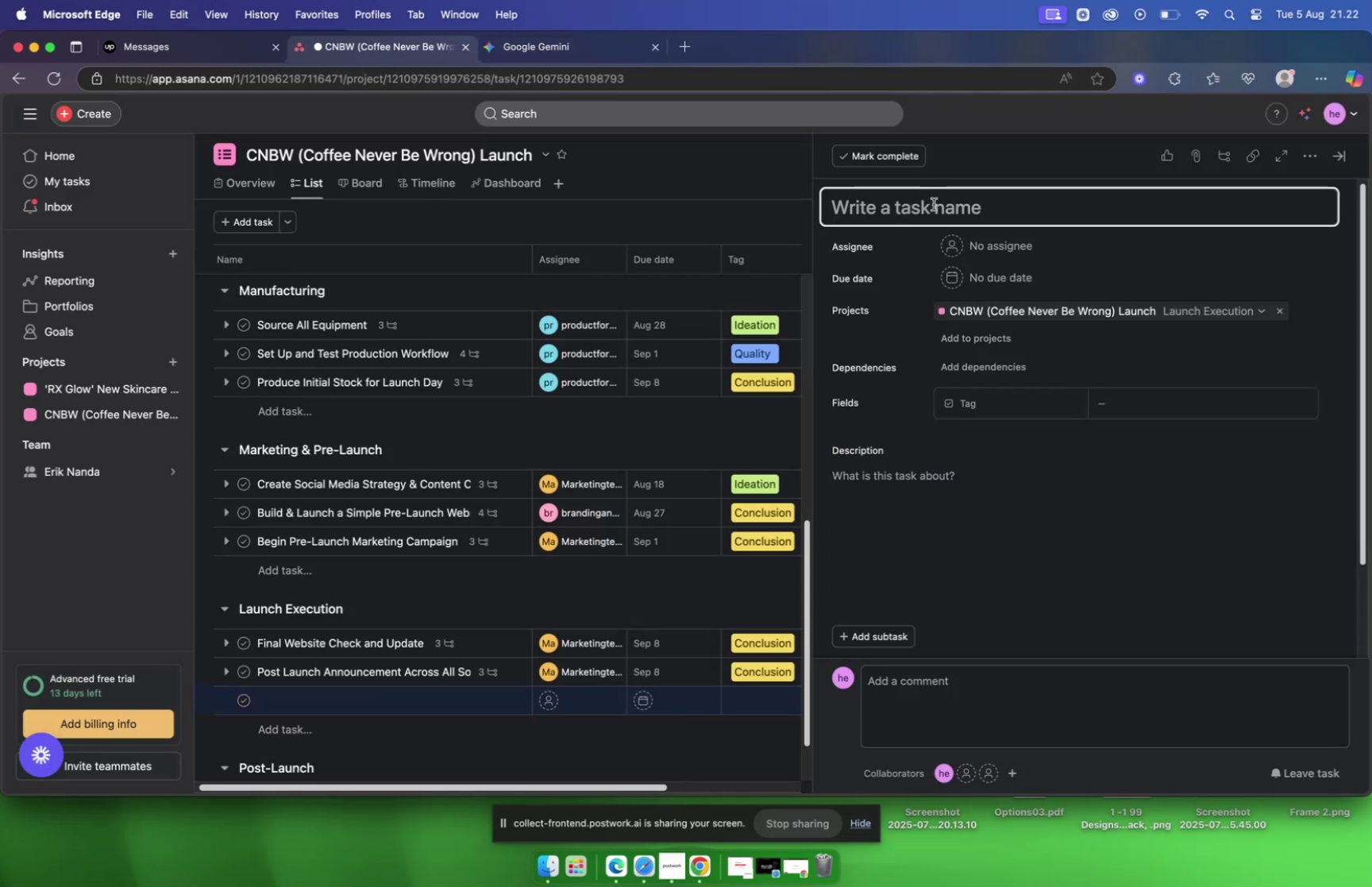 
key(Meta+V)
 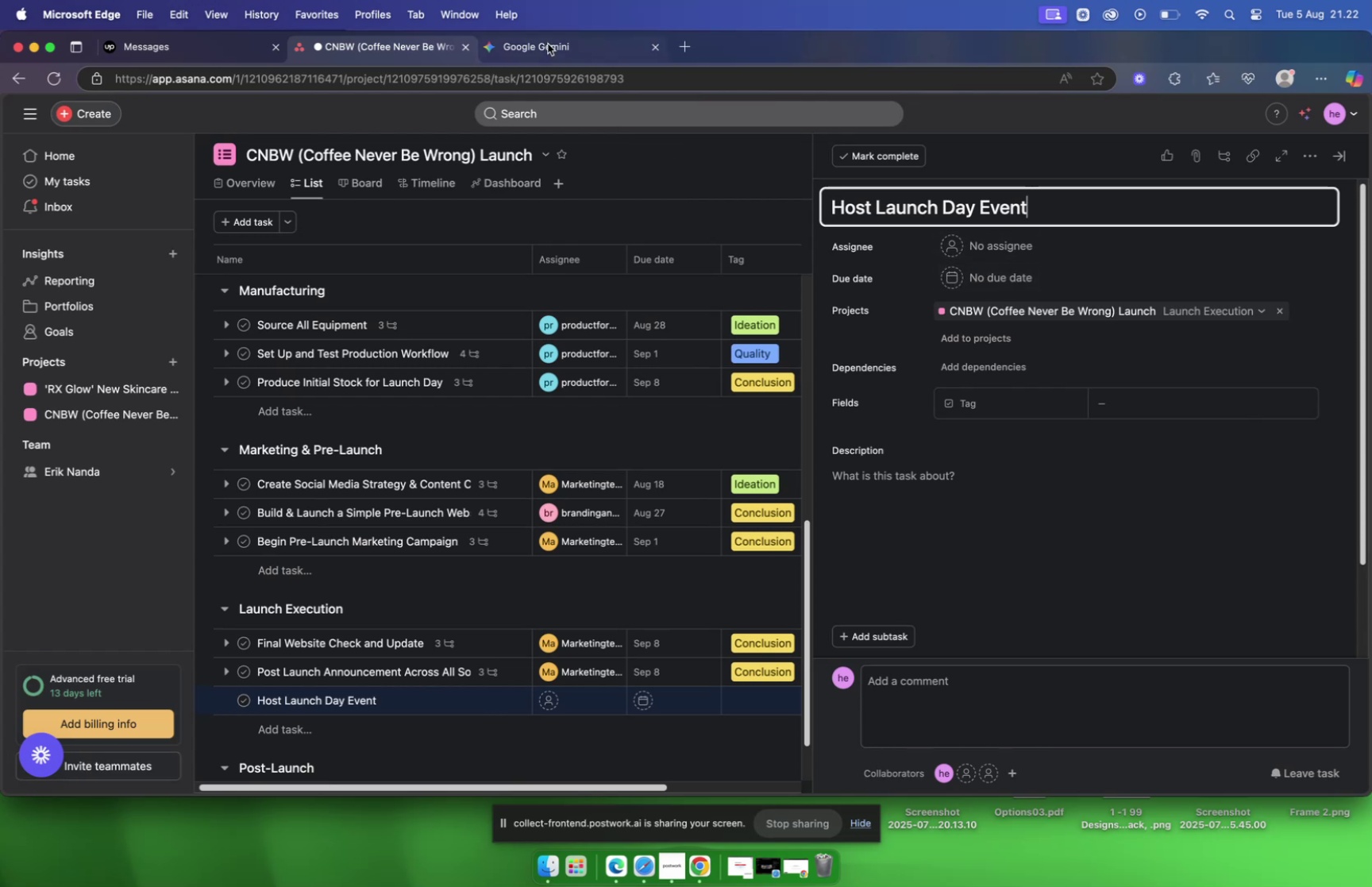 
left_click([548, 43])
 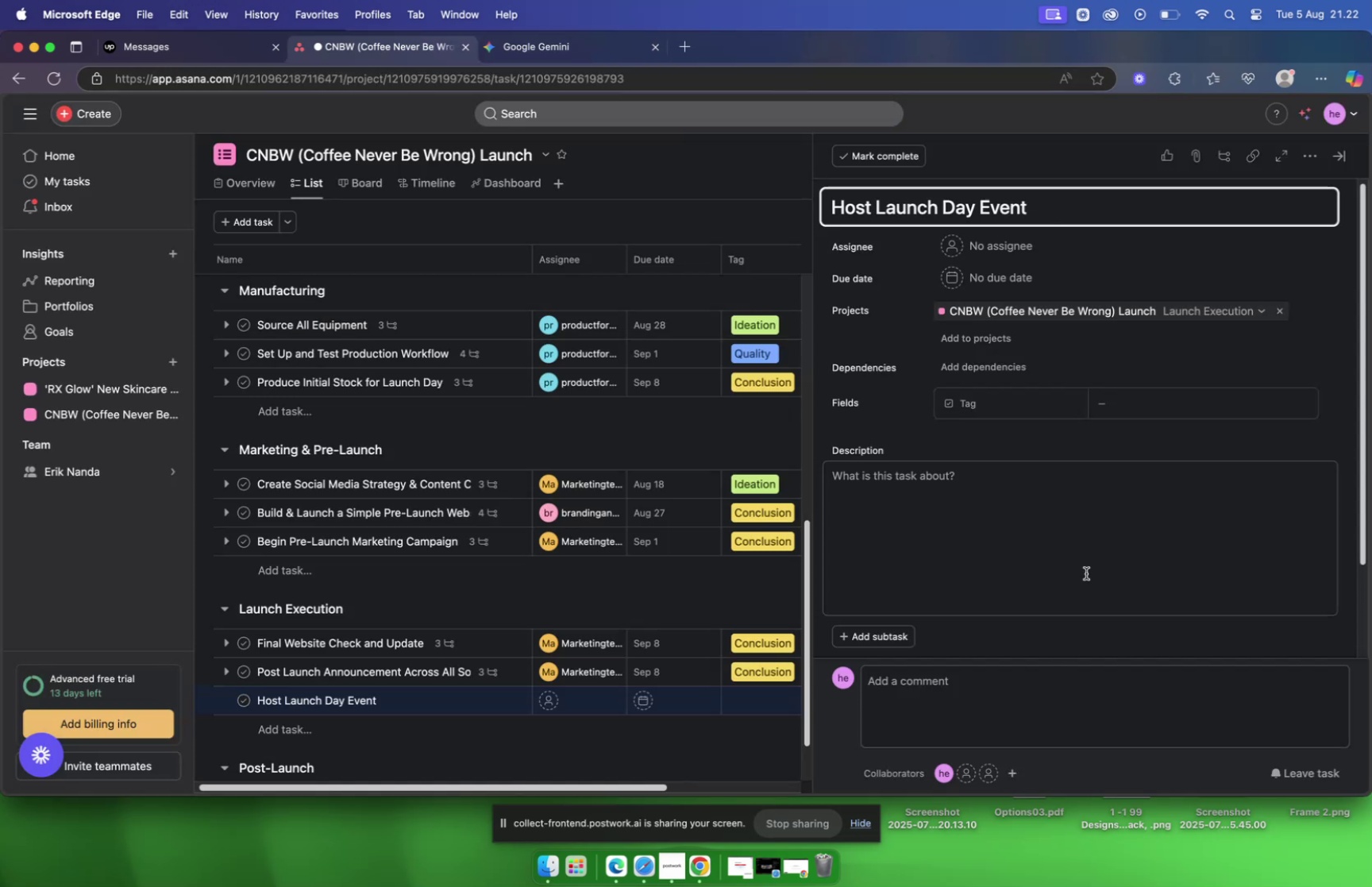 
left_click([954, 248])
 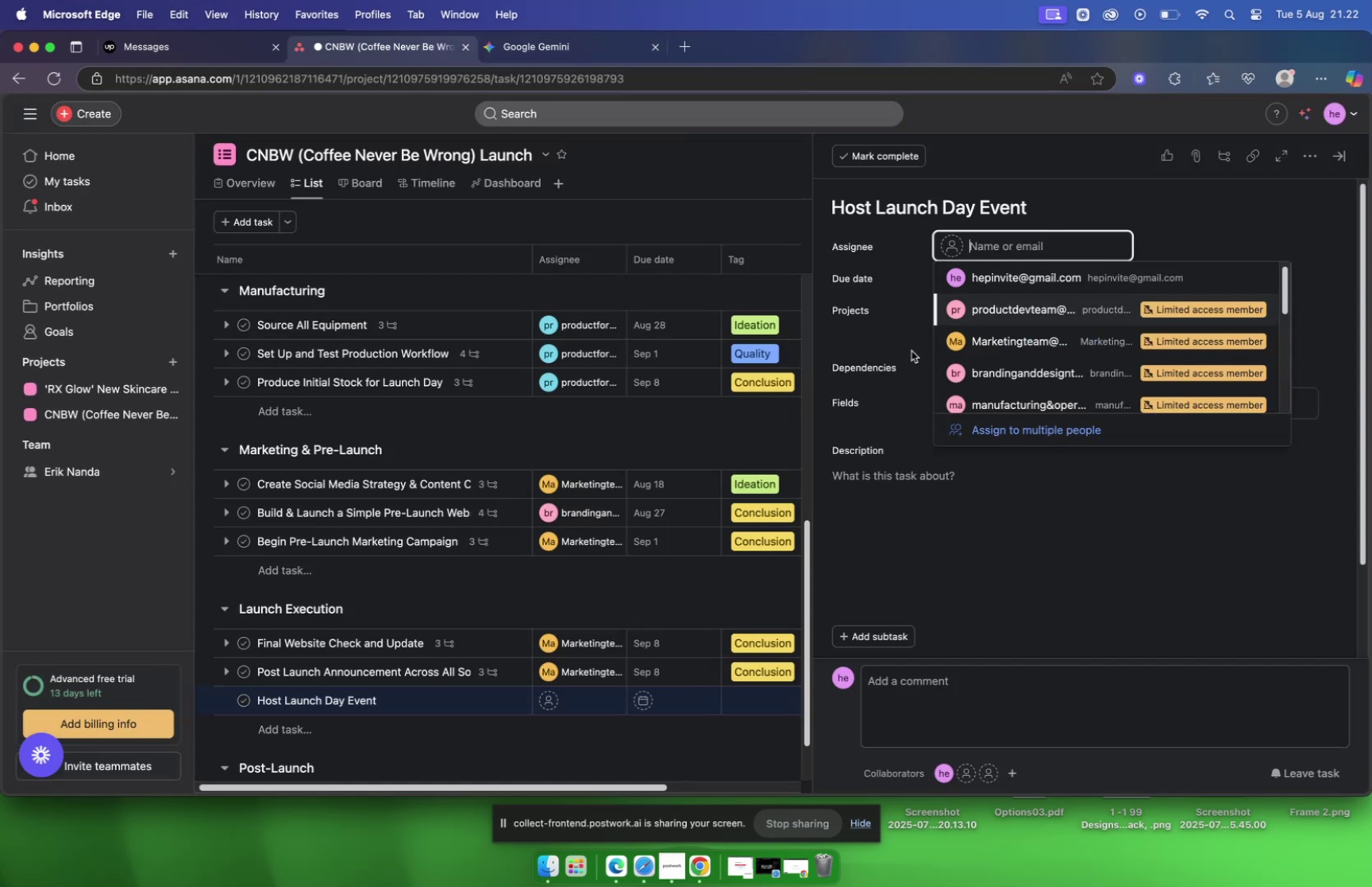 
left_click([942, 511])
 